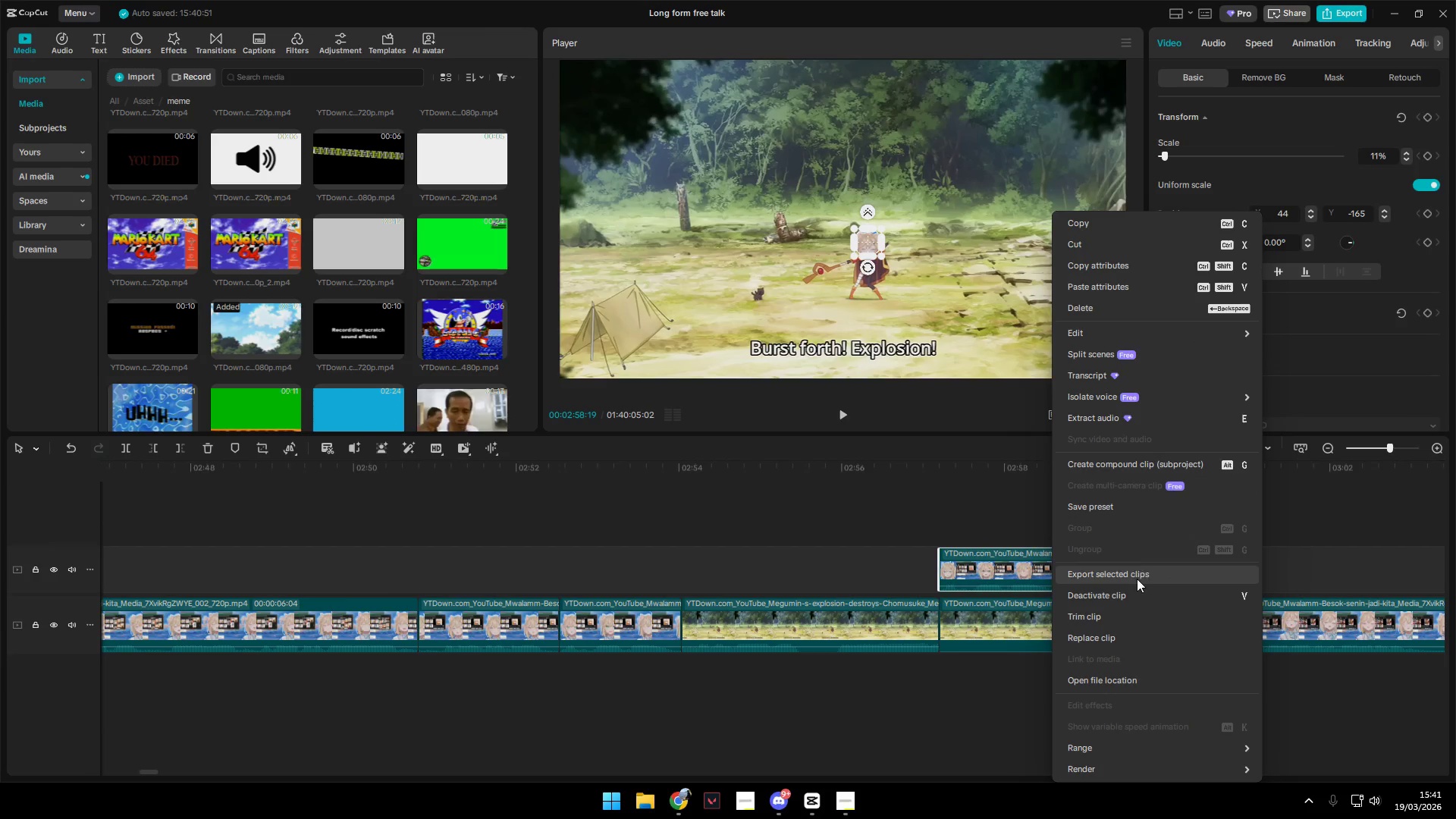 
left_click([1302, 337])
 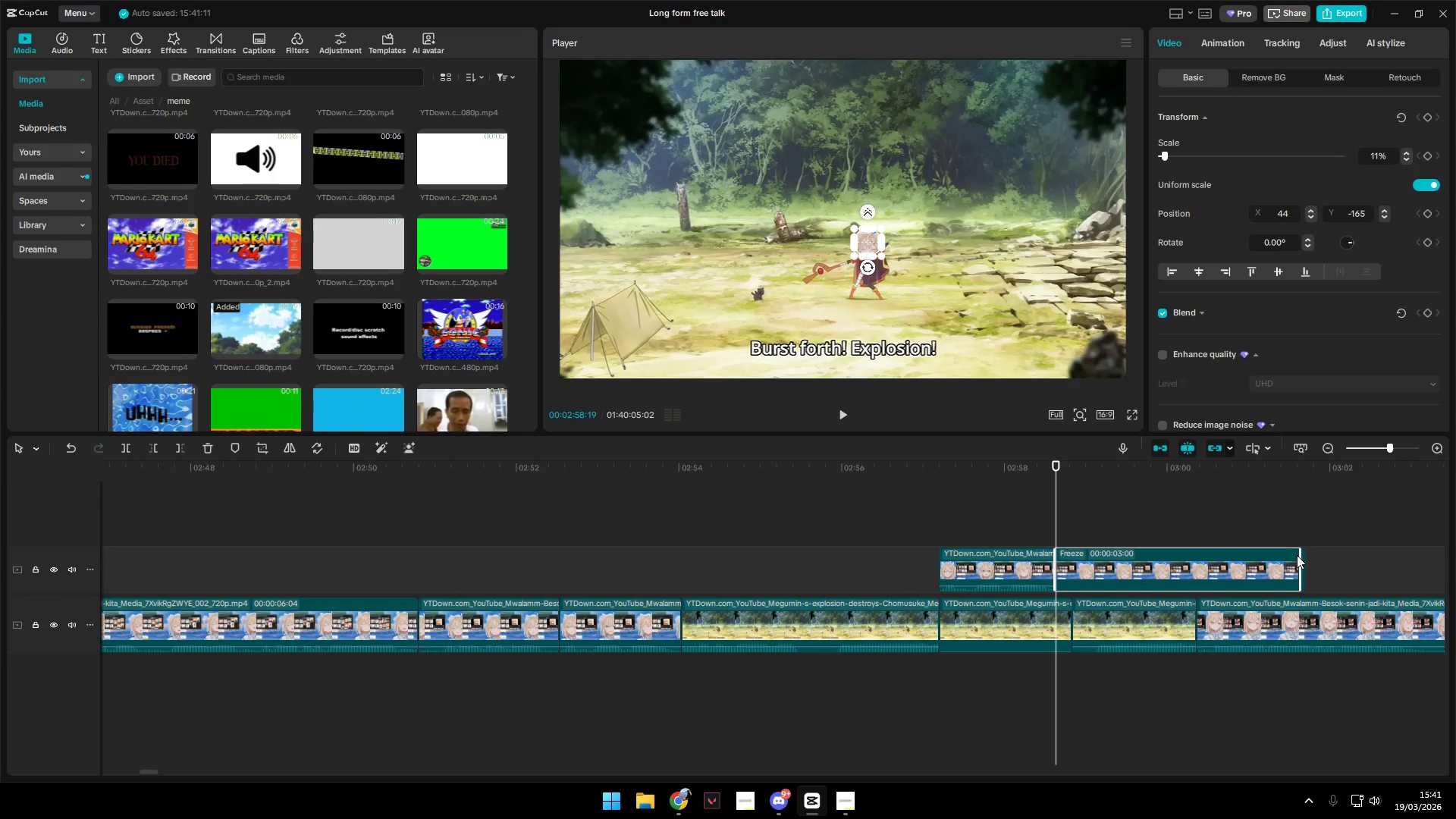 
left_click_drag(start_coordinate=[1299, 562], to_coordinate=[1192, 575])
 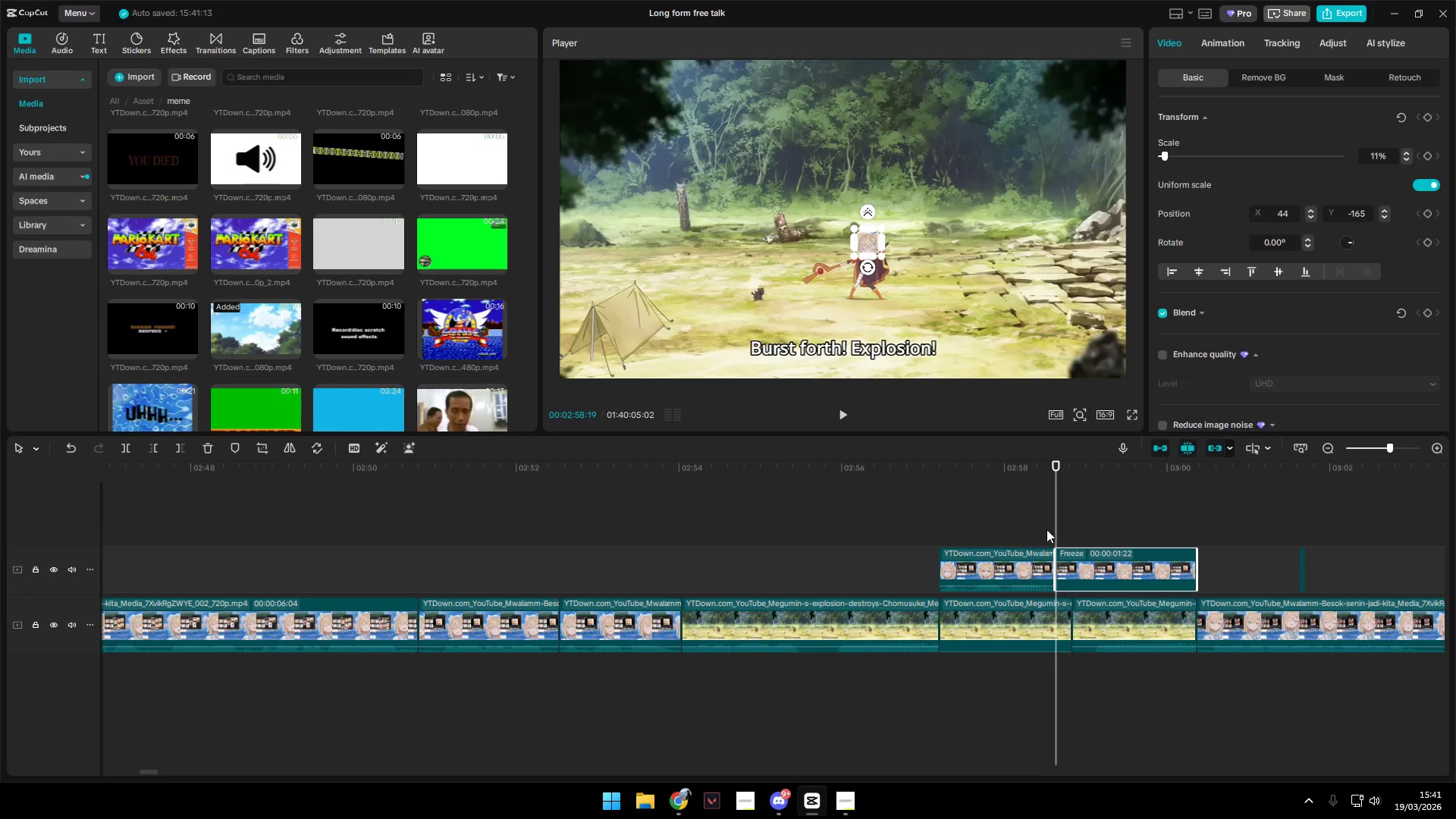 
left_click([1038, 526])
 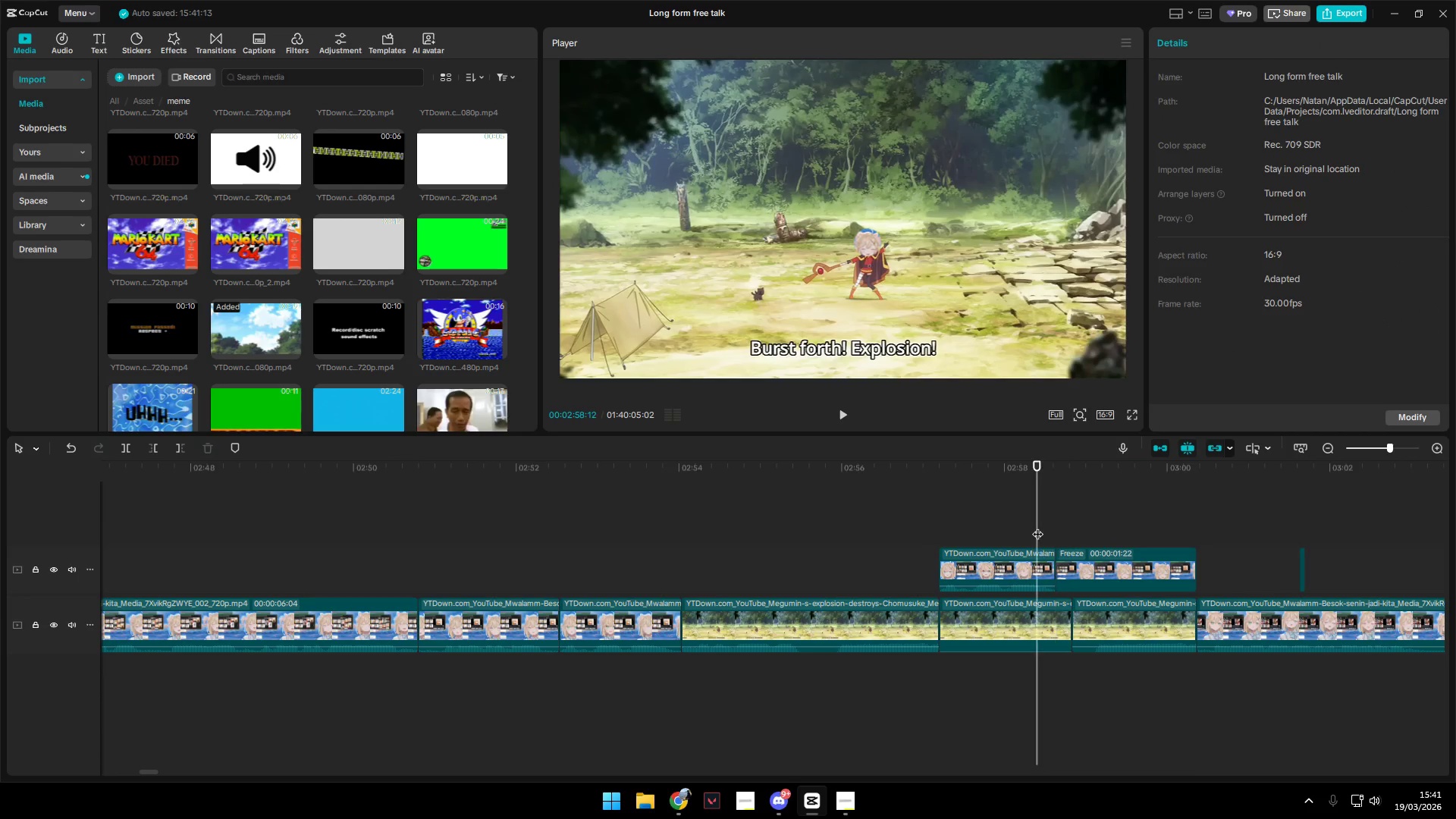 
key(Space)
 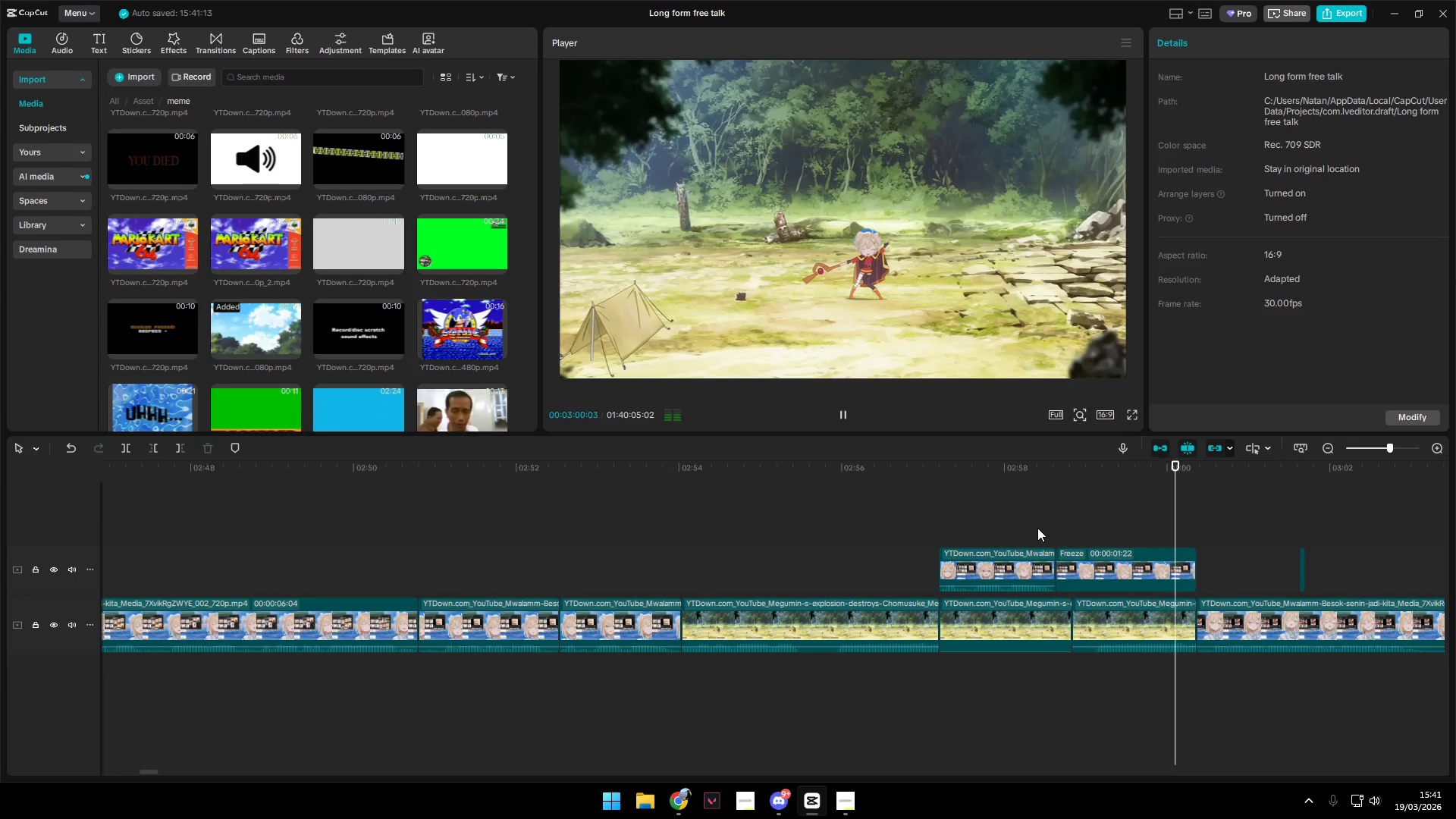 
key(Space)
 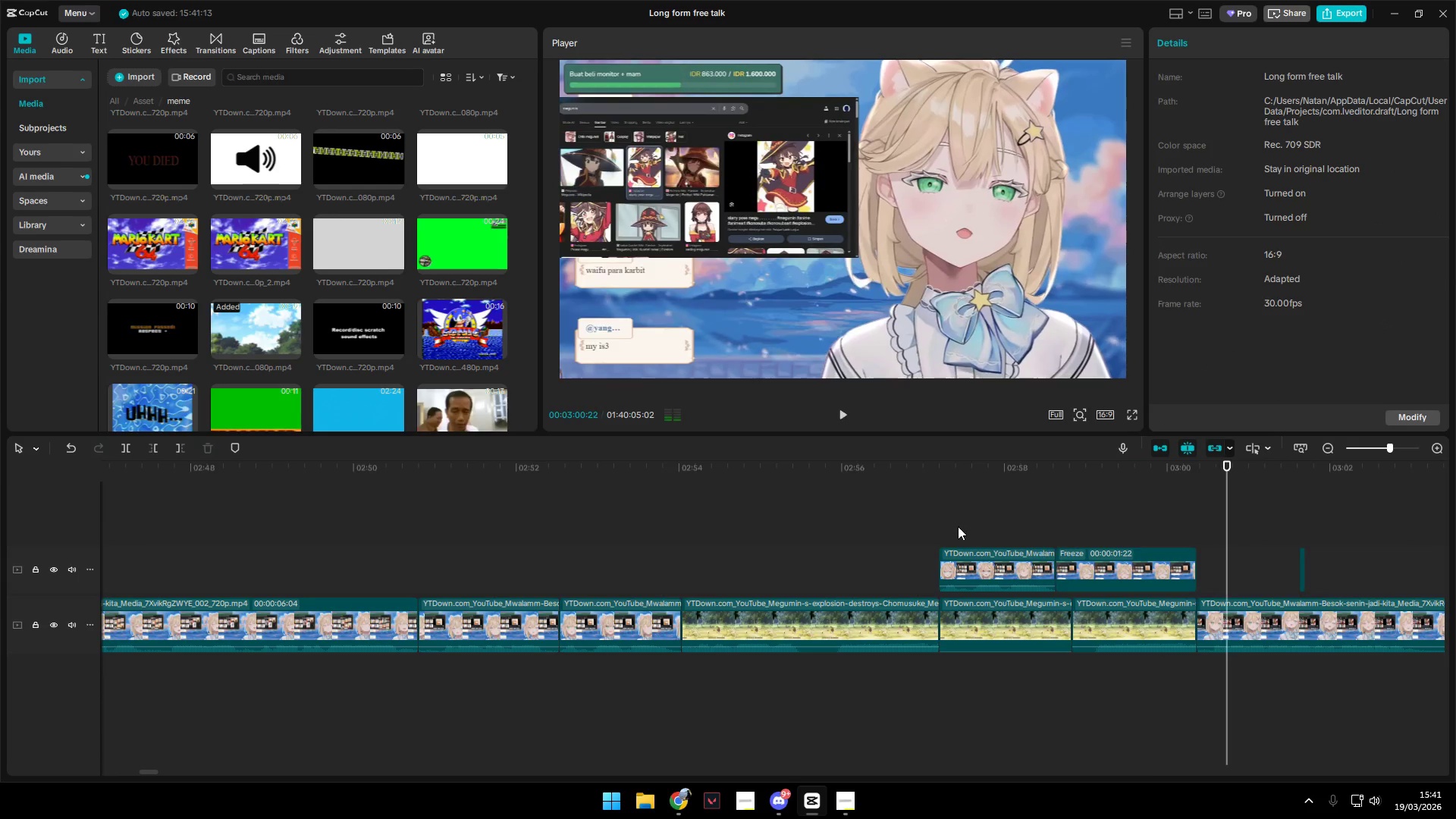 
left_click([936, 525])
 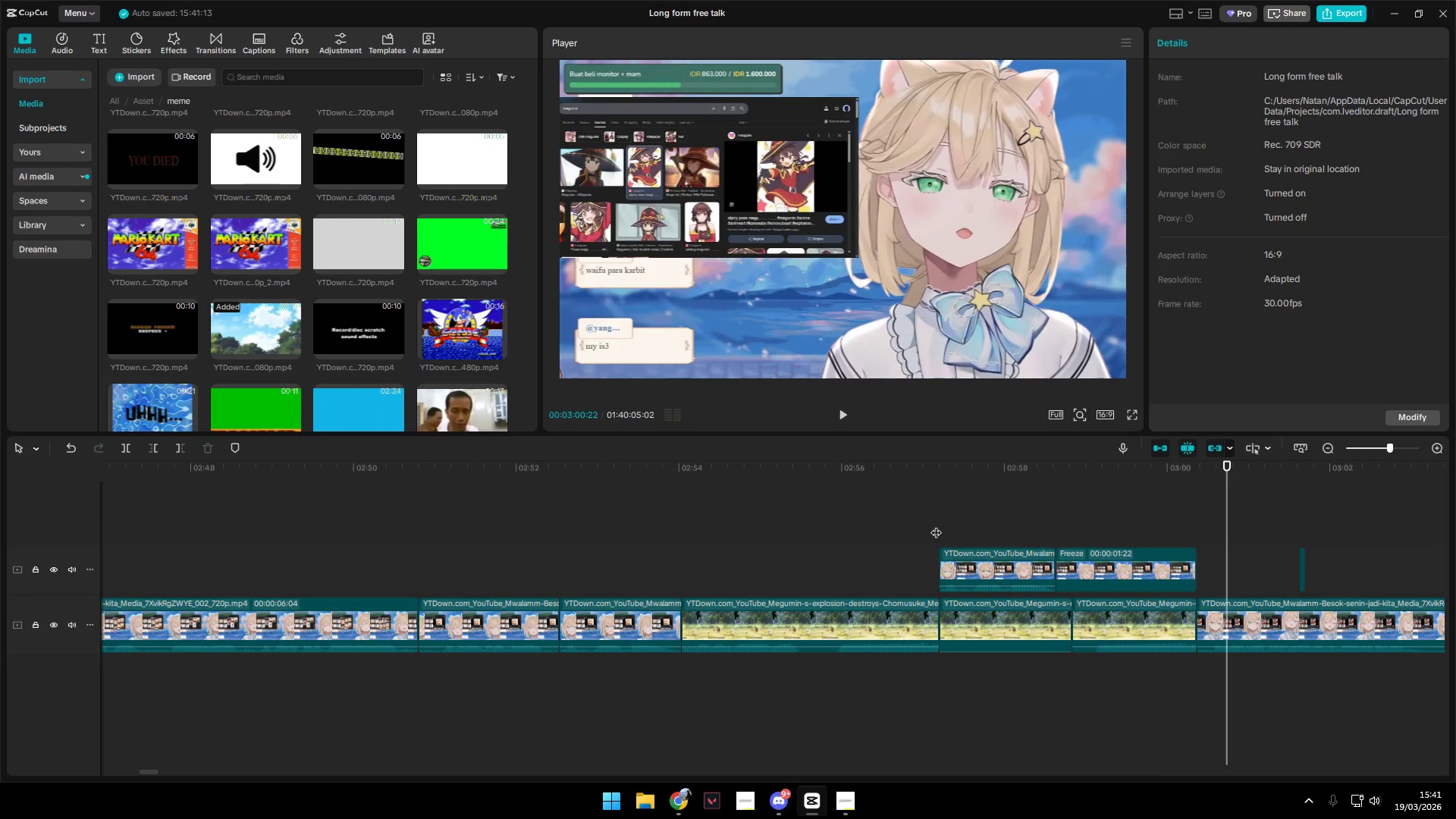 
key(Space)
 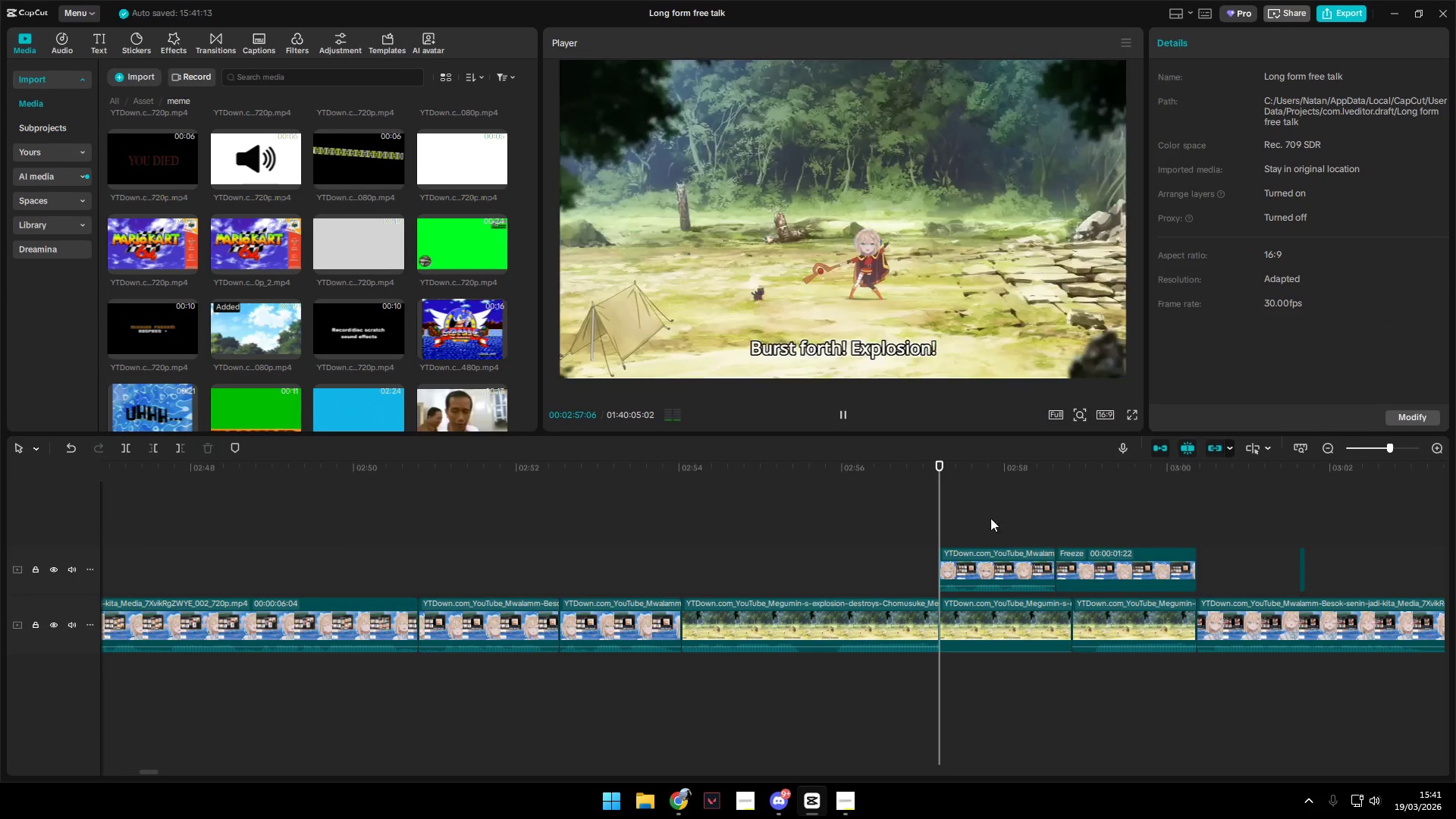 
key(Space)
 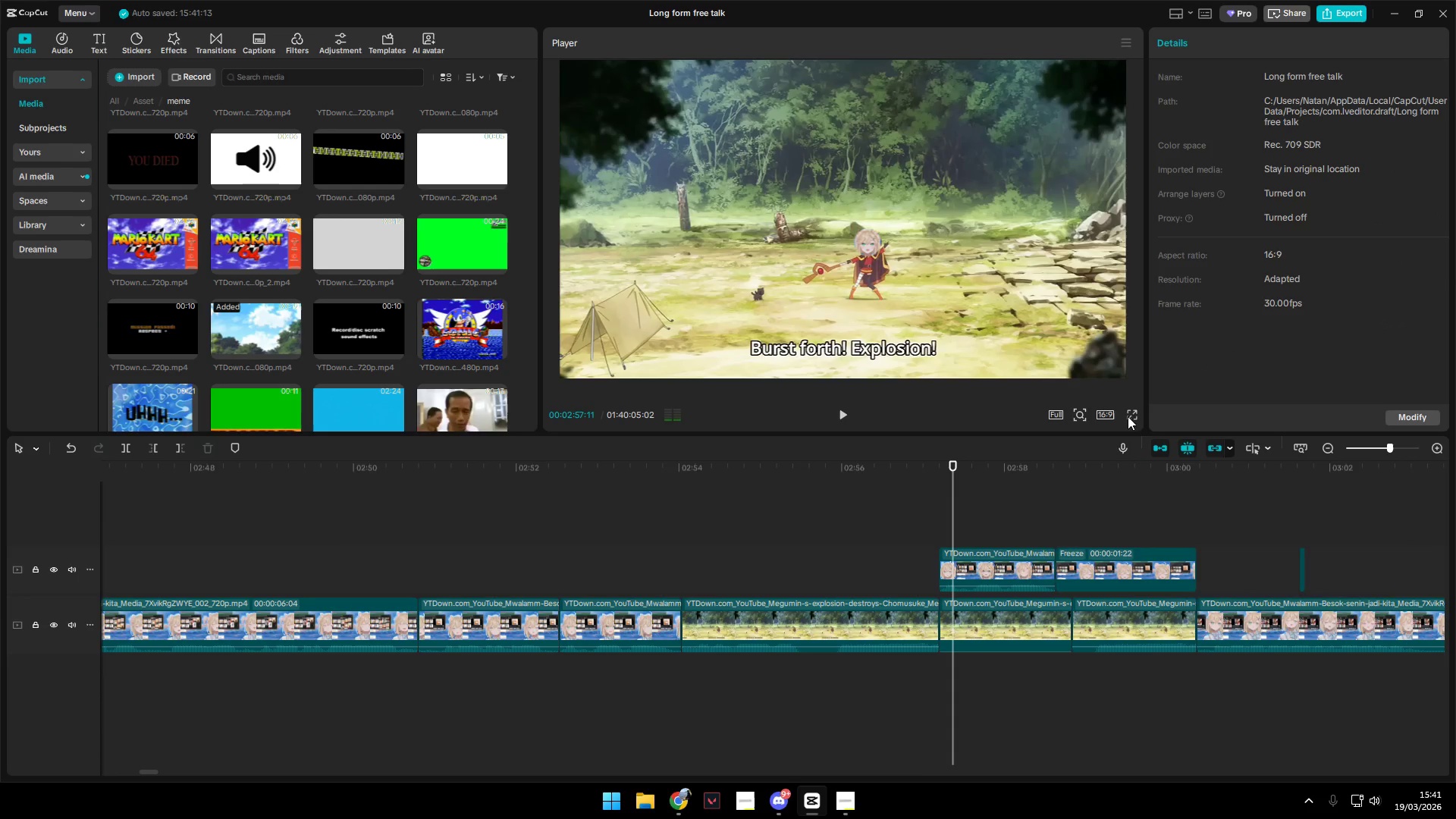 
left_click([1131, 414])
 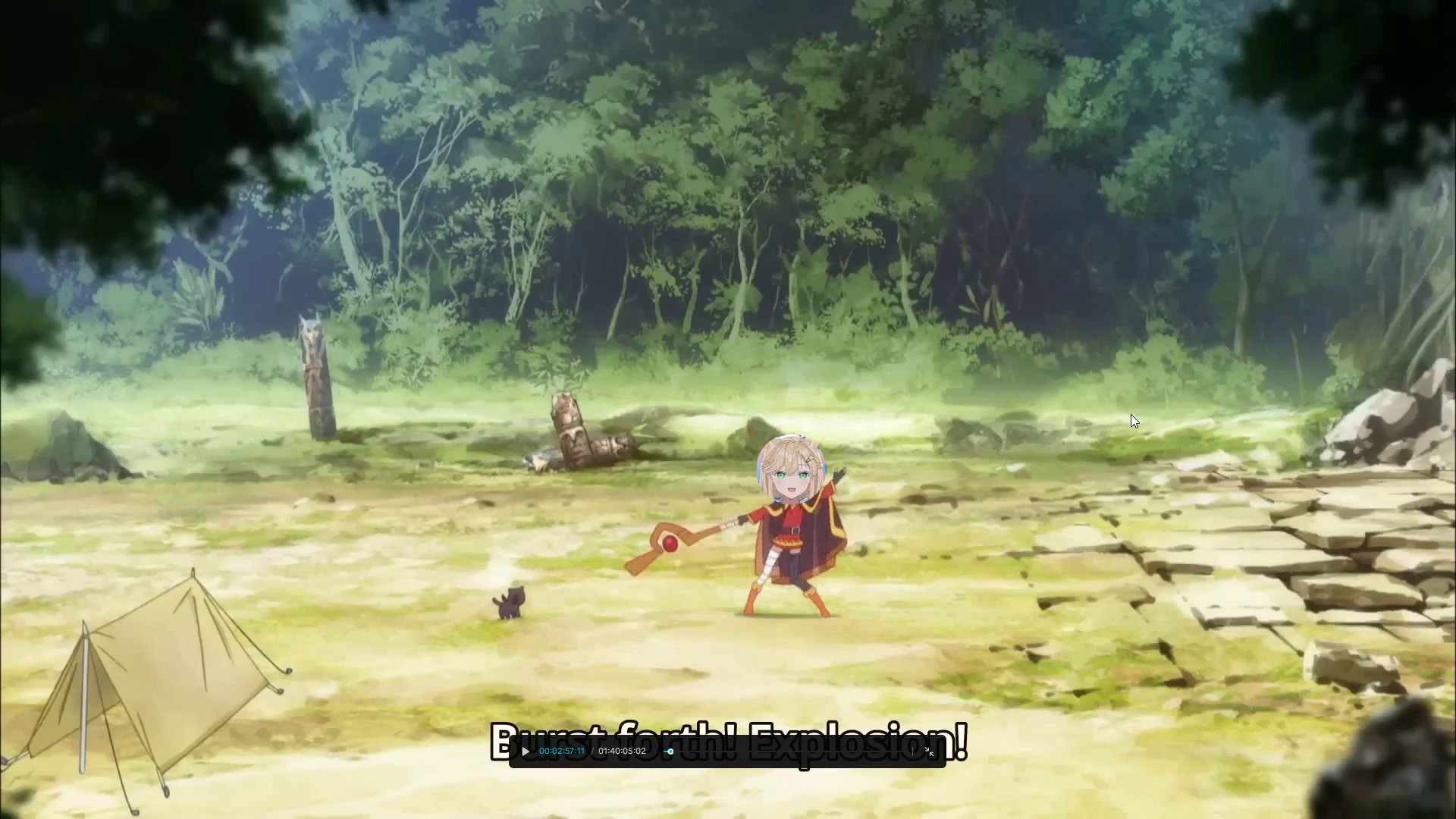 
key(Space)
 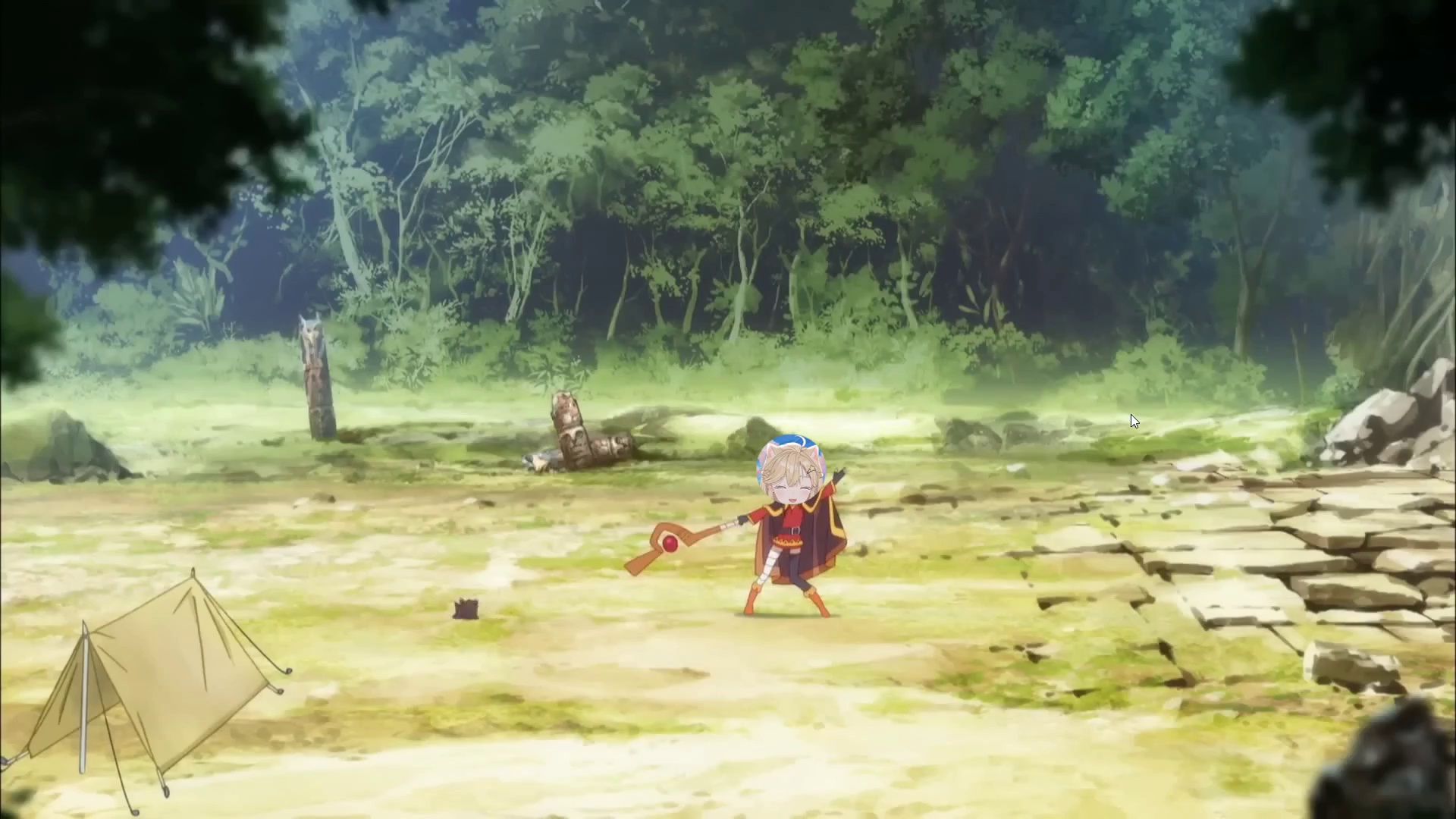 
key(Space)
 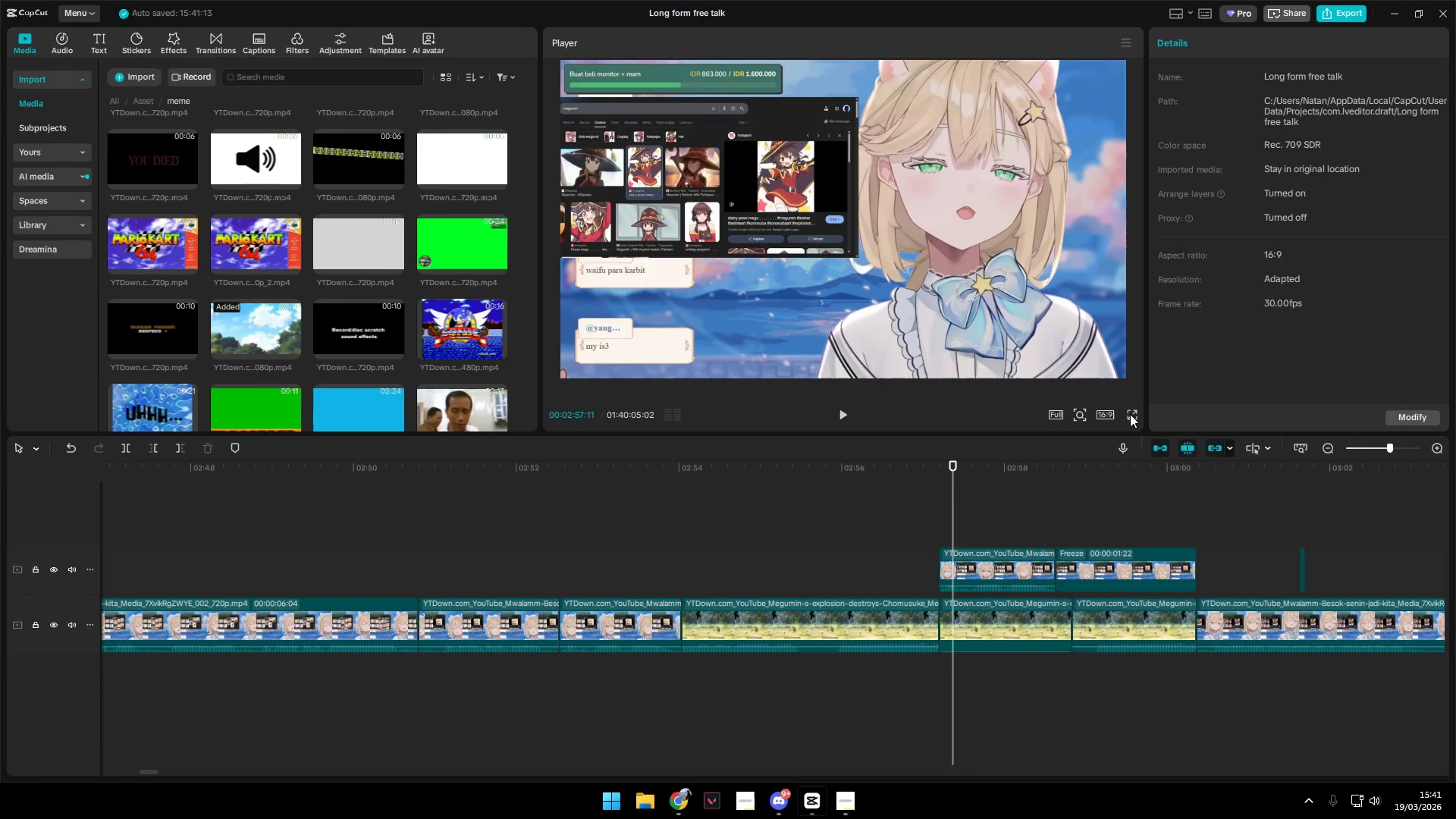 
key(Escape)
 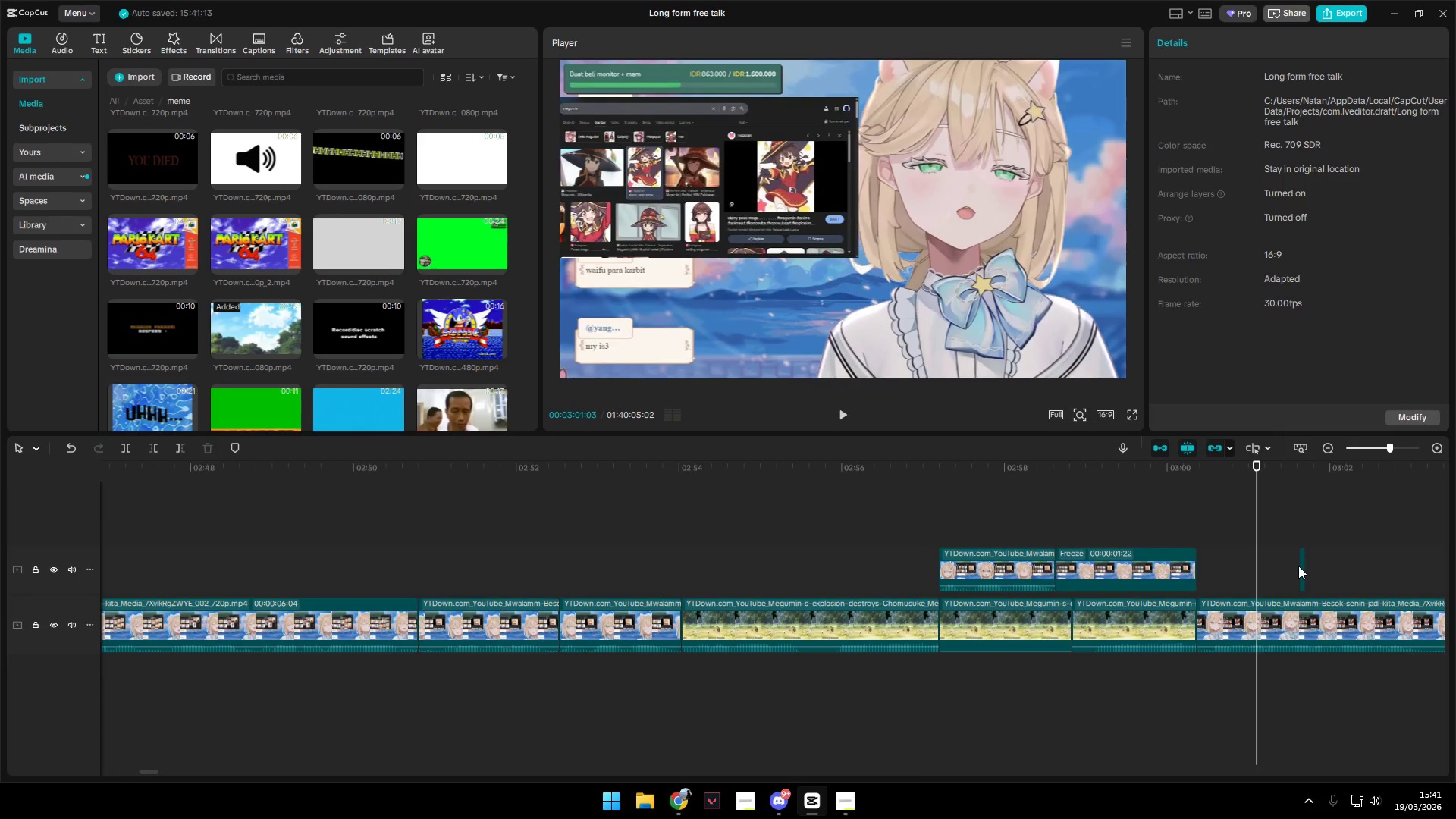 
double_click([1304, 566])
 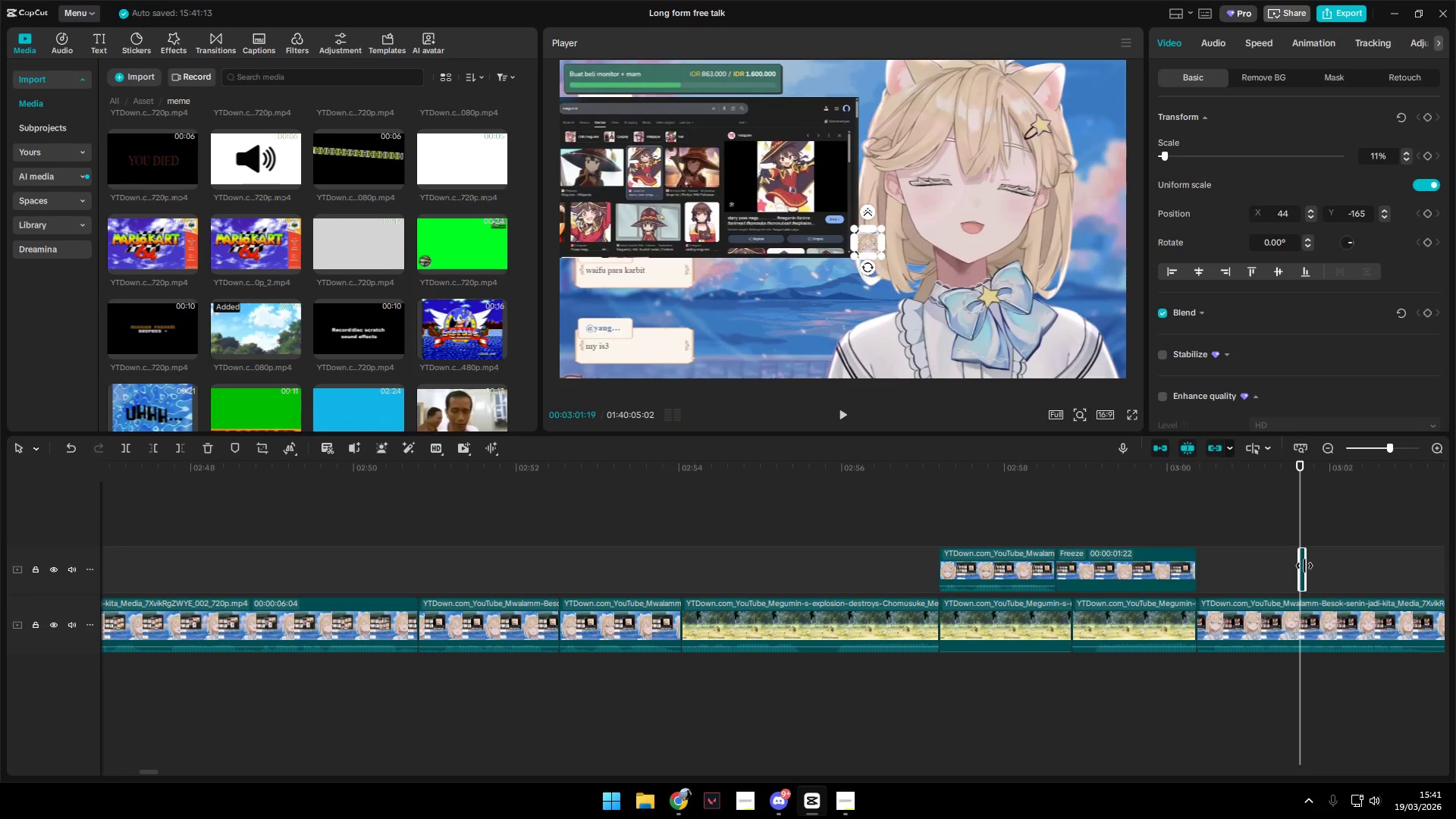 
key(Backspace)
 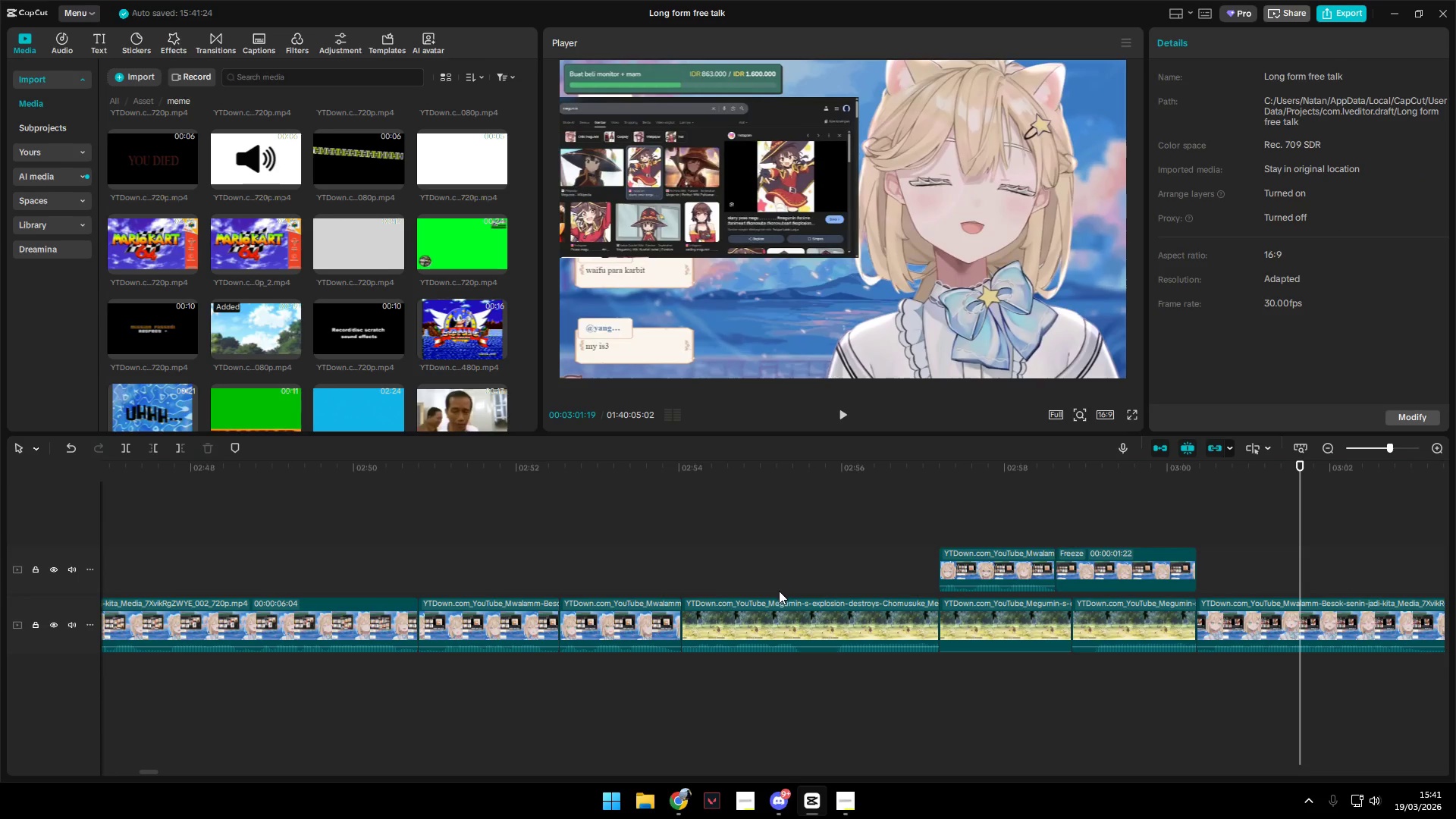 
left_click([770, 611])
 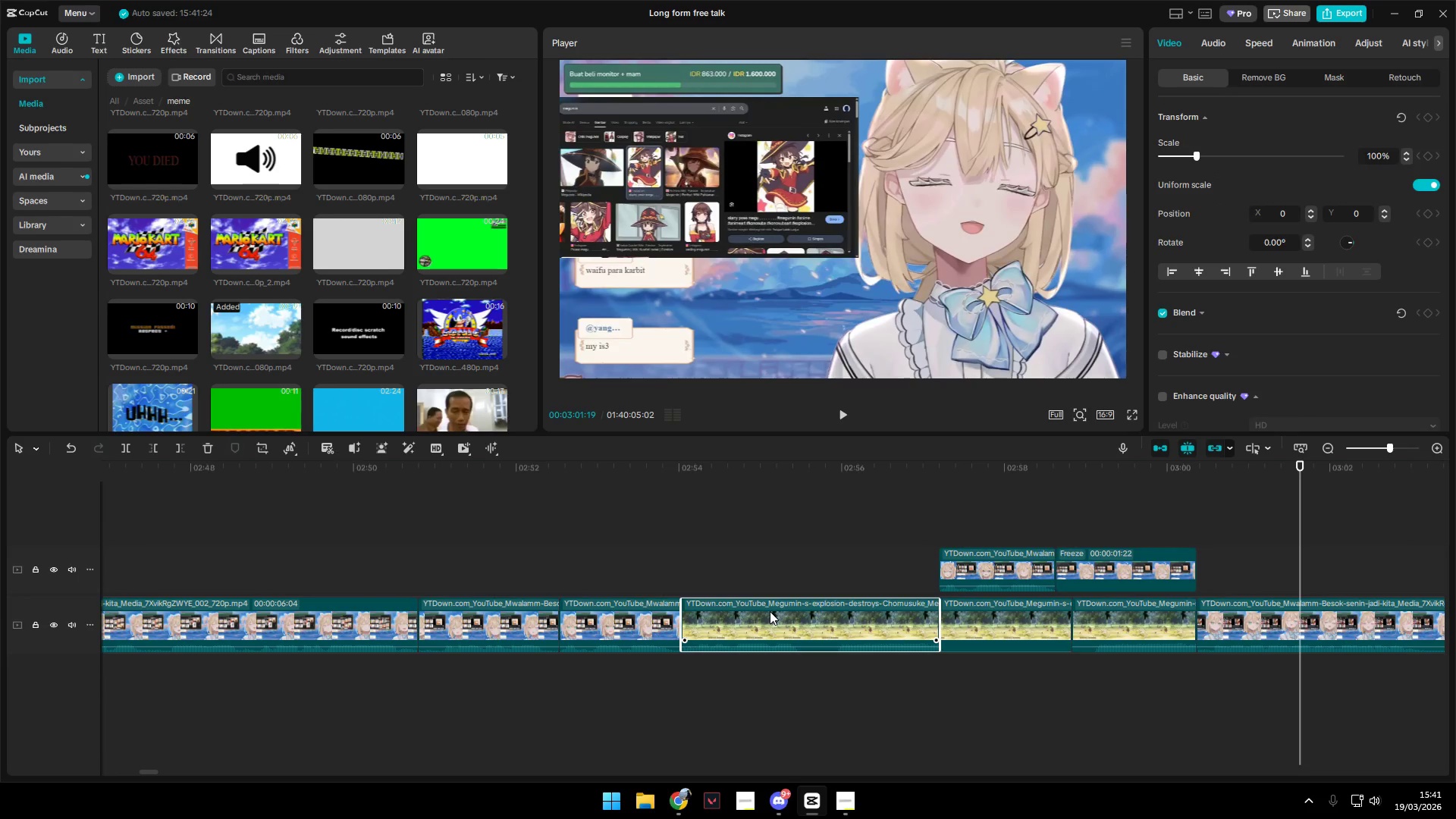 
key(Backspace)
 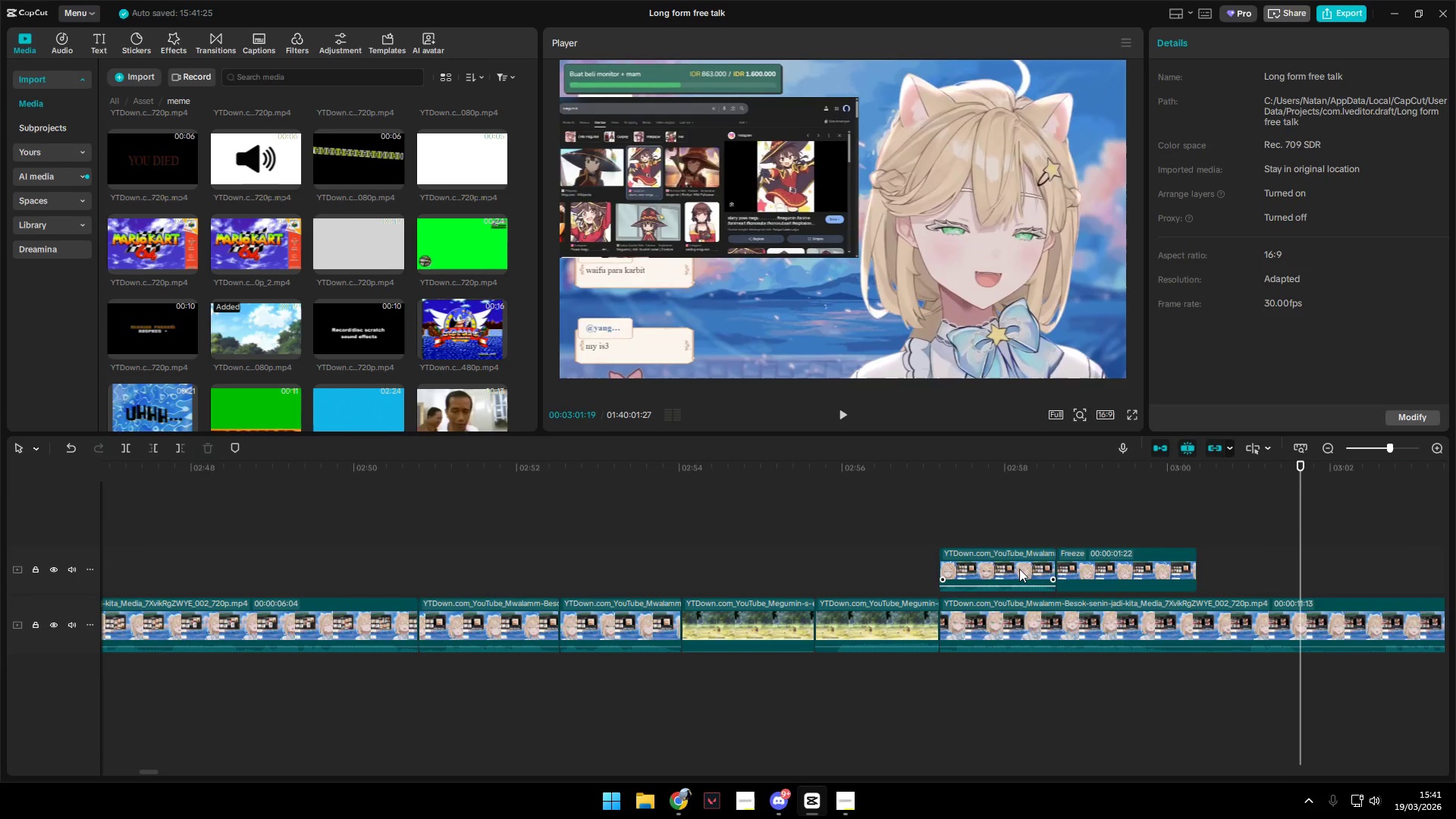 
left_click_drag(start_coordinate=[983, 507], to_coordinate=[1133, 566])
 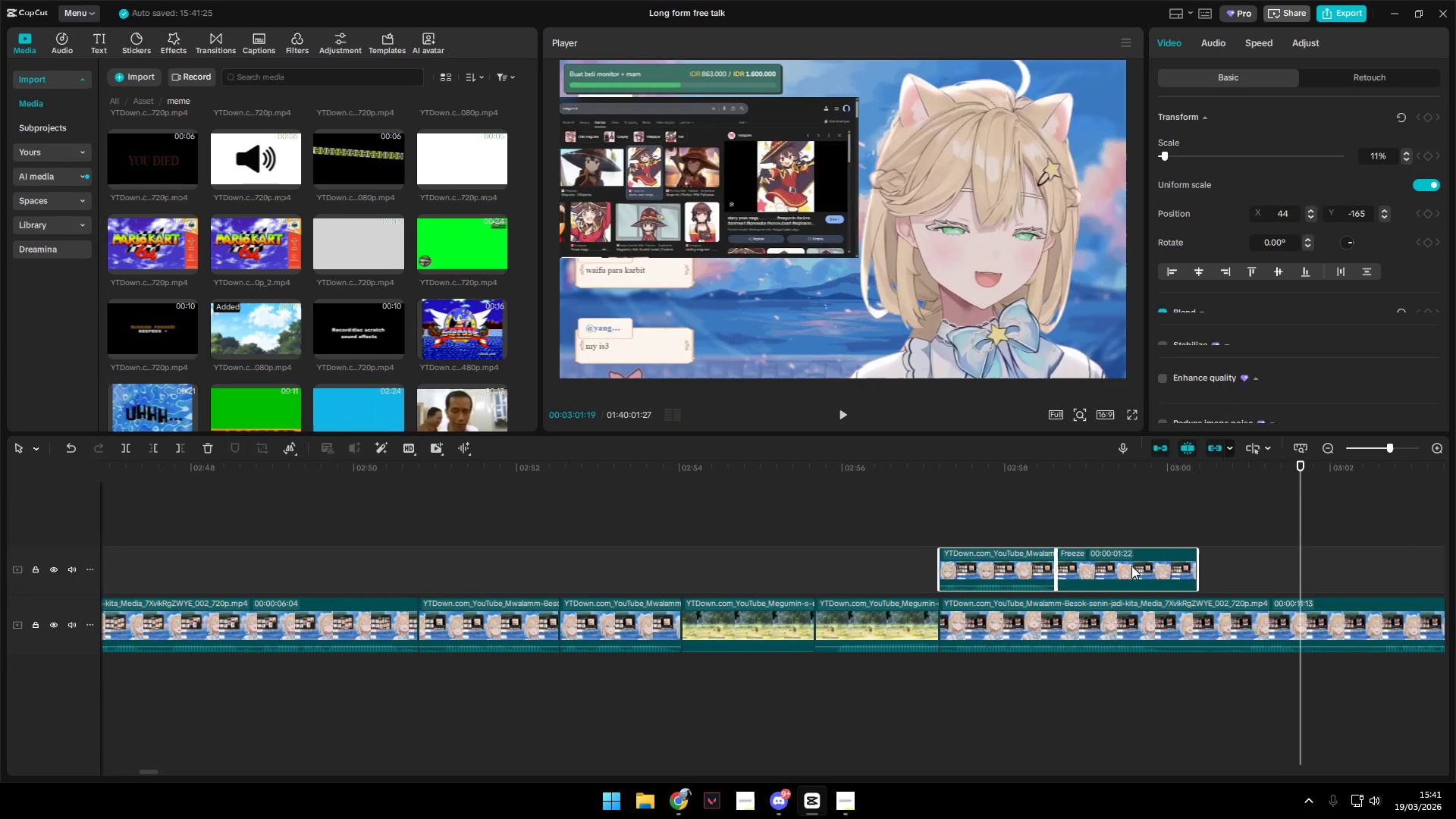 
left_click_drag(start_coordinate=[1128, 566], to_coordinate=[873, 567])
 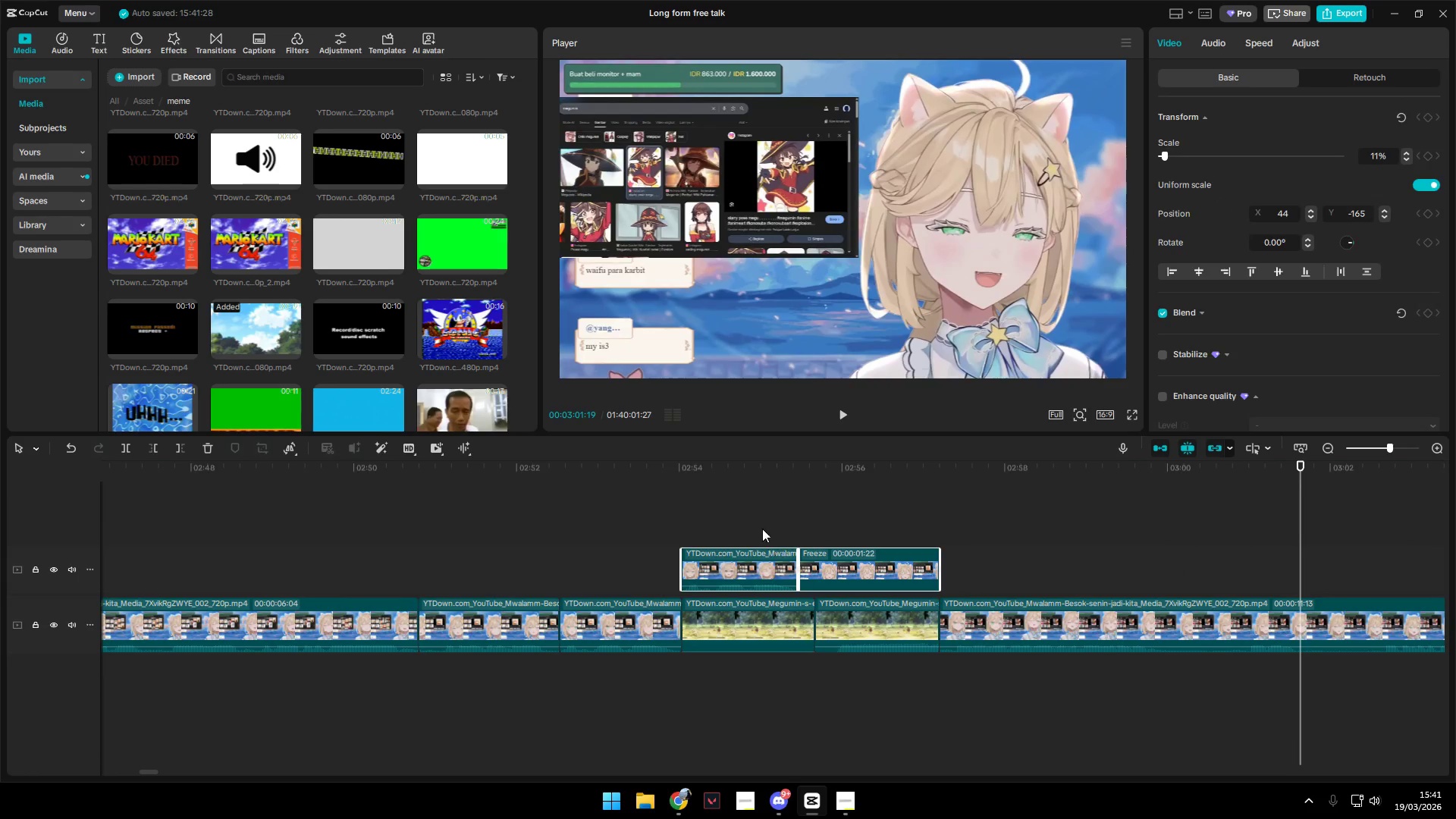 
left_click_drag(start_coordinate=[746, 516], to_coordinate=[852, 659])
 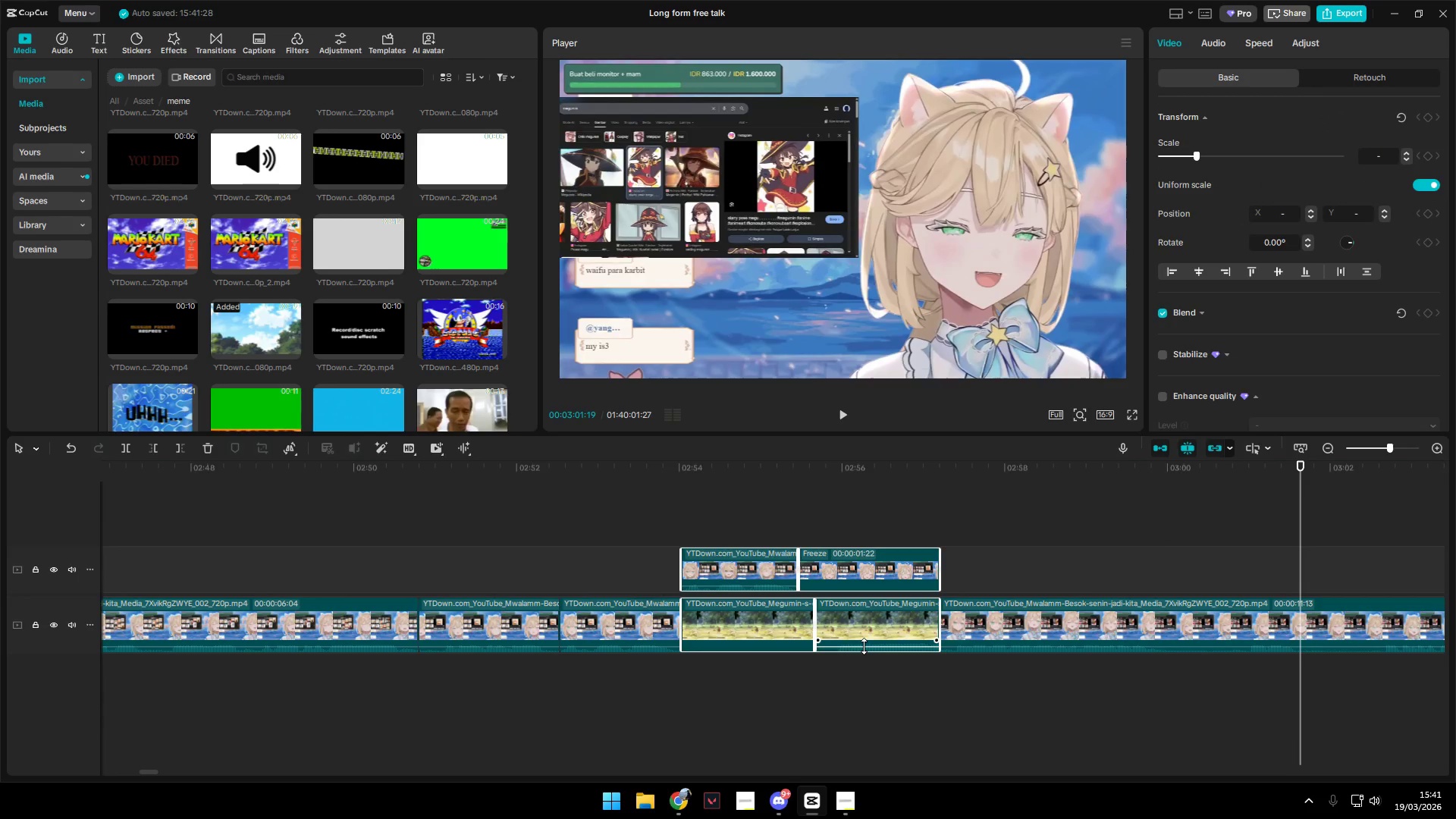 
key(Alt+G)
 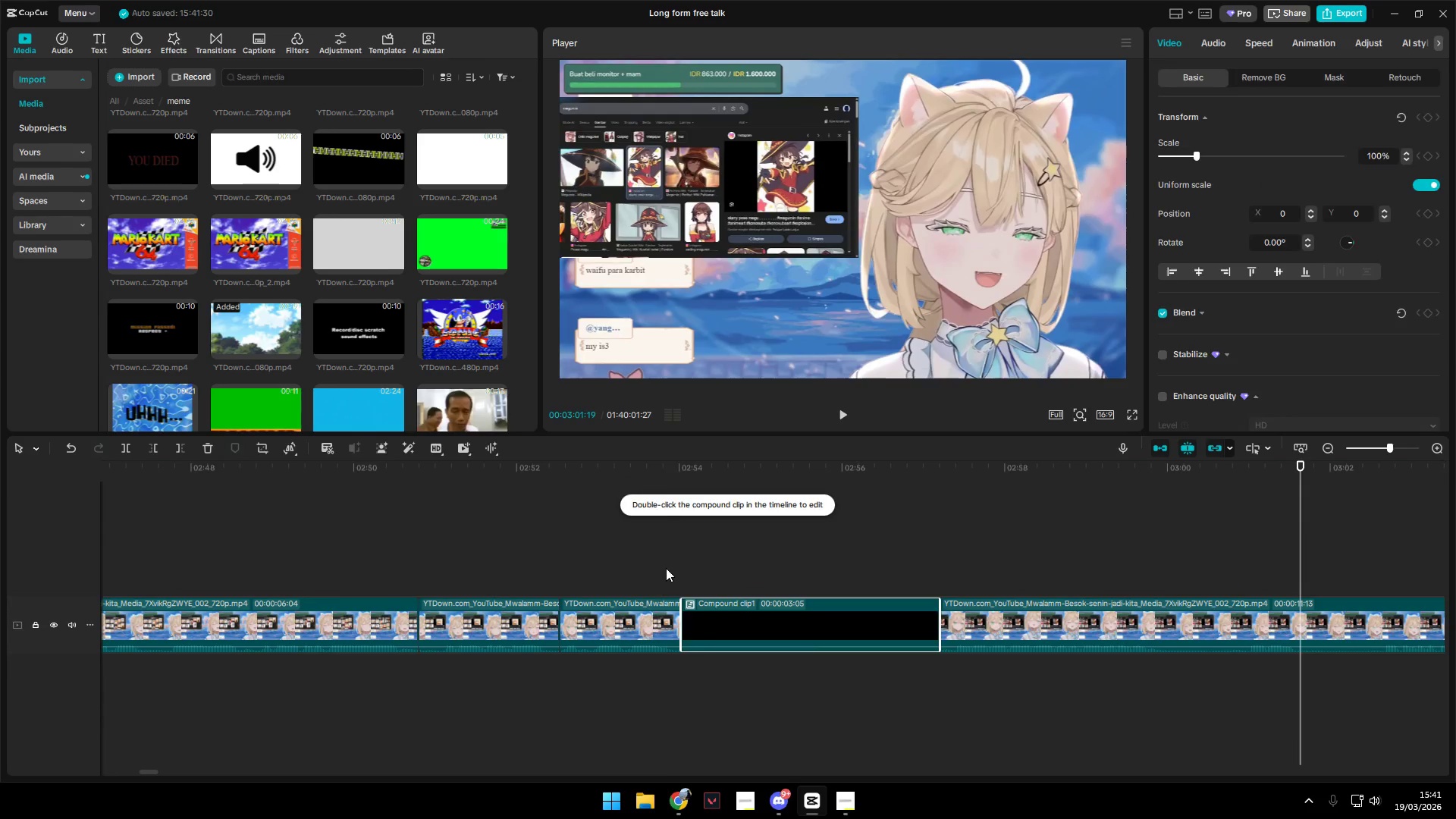 
key(Space)
 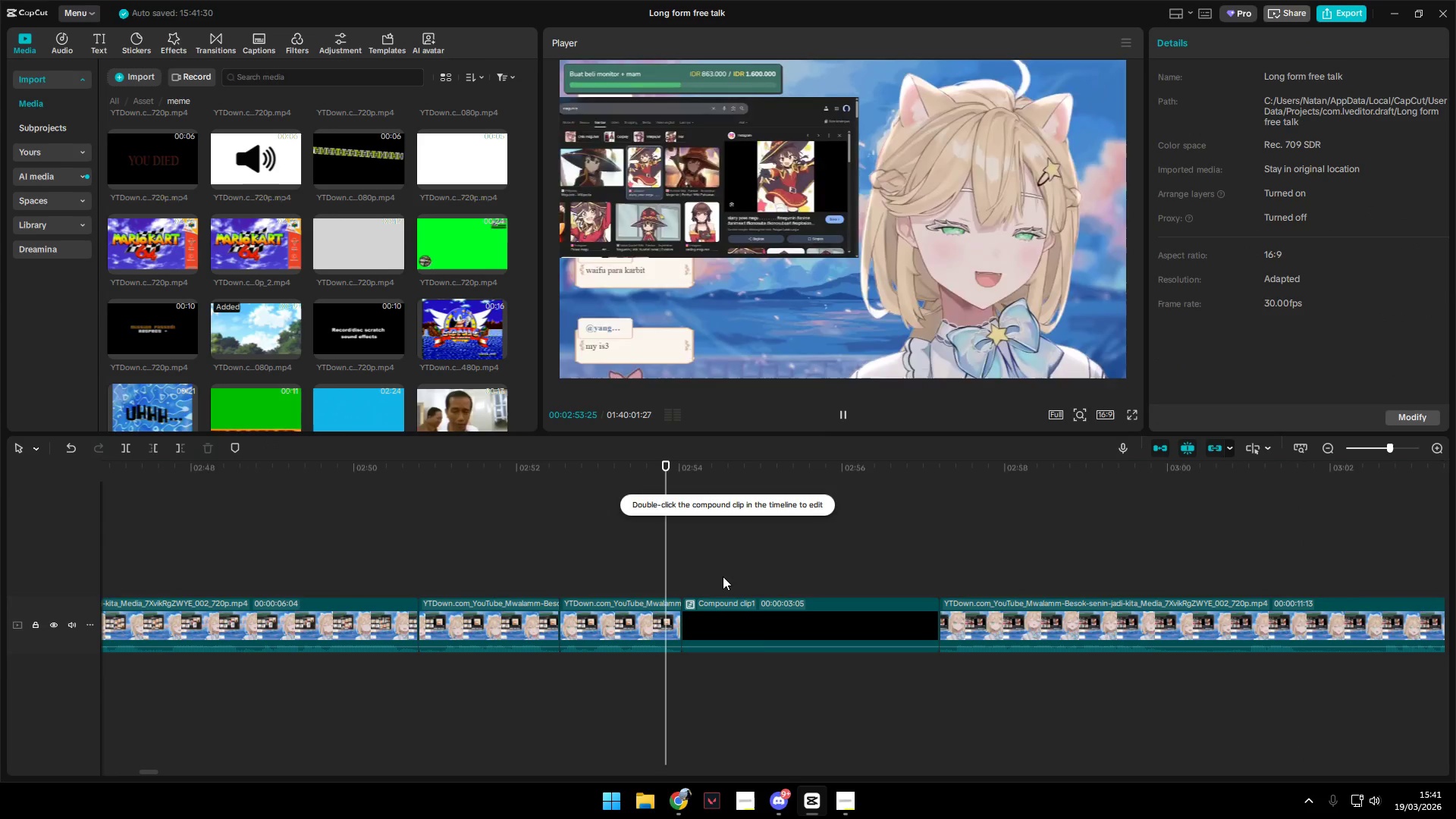 
key(Space)
 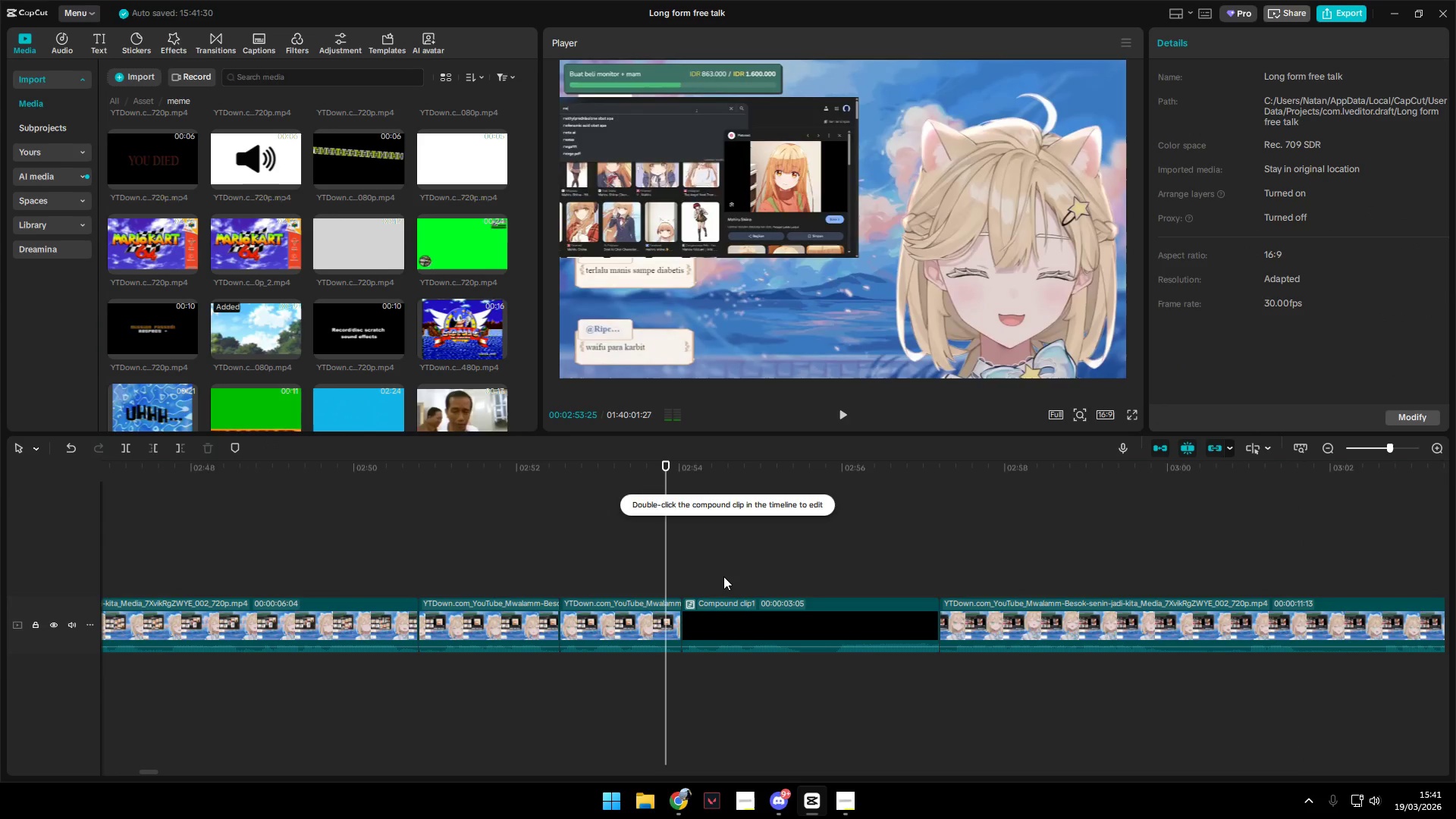 
key(Space)
 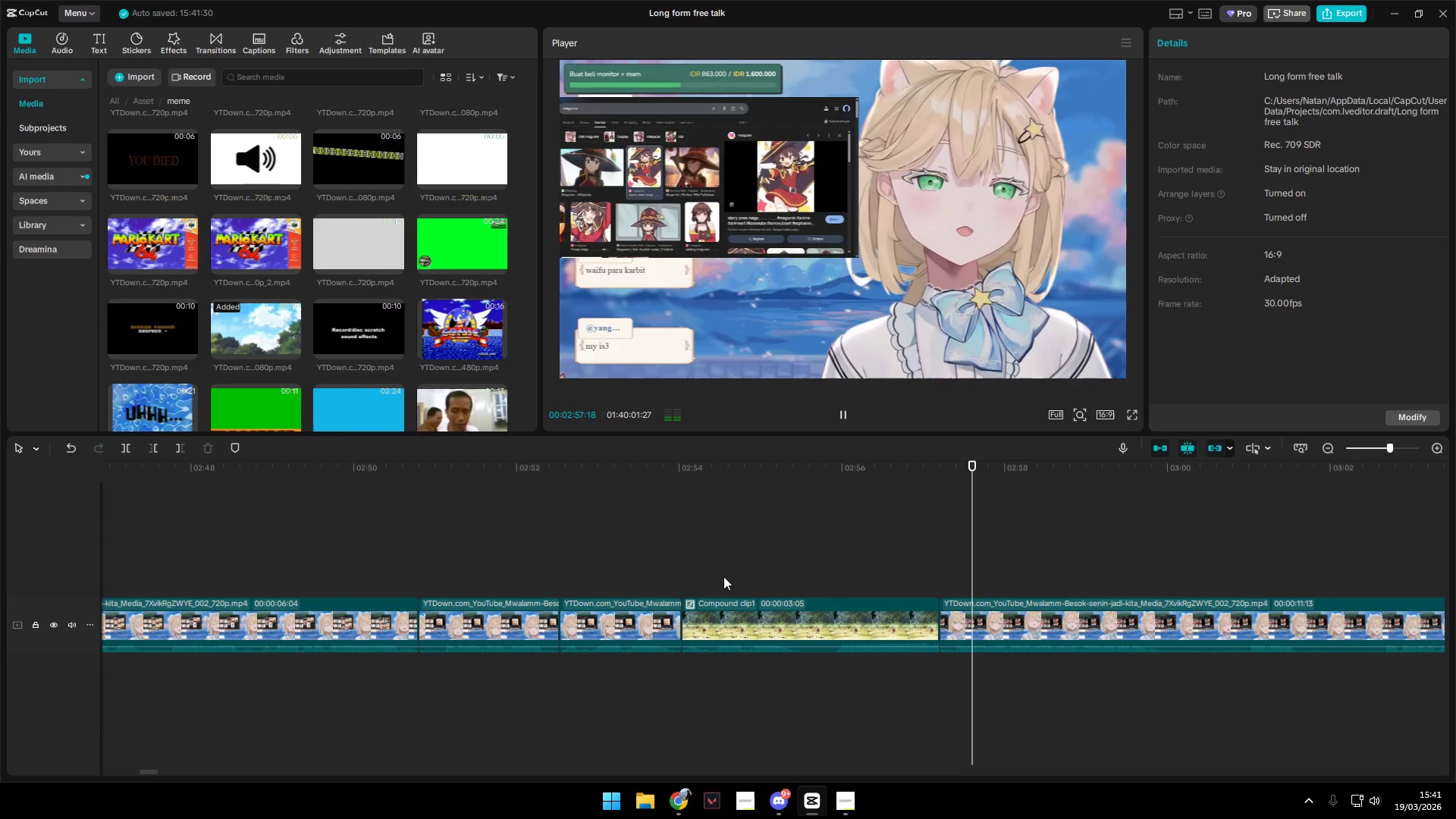 
hold_key(key=ControlLeft, duration=1.38)
scroll: coordinate [1008, 651], scroll_direction: down, amount: 4.0
 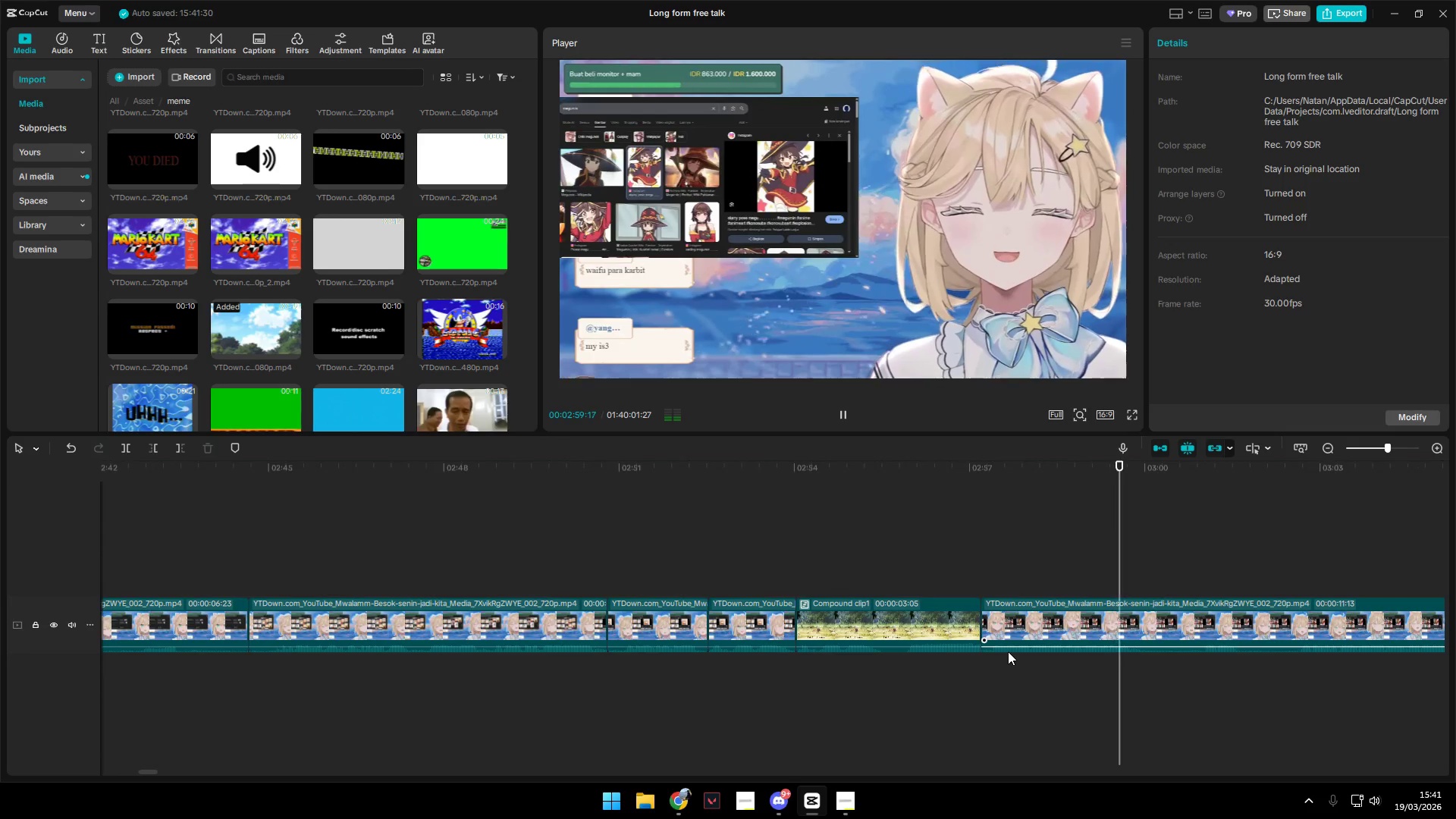 
hold_key(key=ControlLeft, duration=0.62)
hold_key(key=AltLeft, duration=1.28)
scroll: coordinate [943, 672], scroll_direction: up, amount: 4.0
 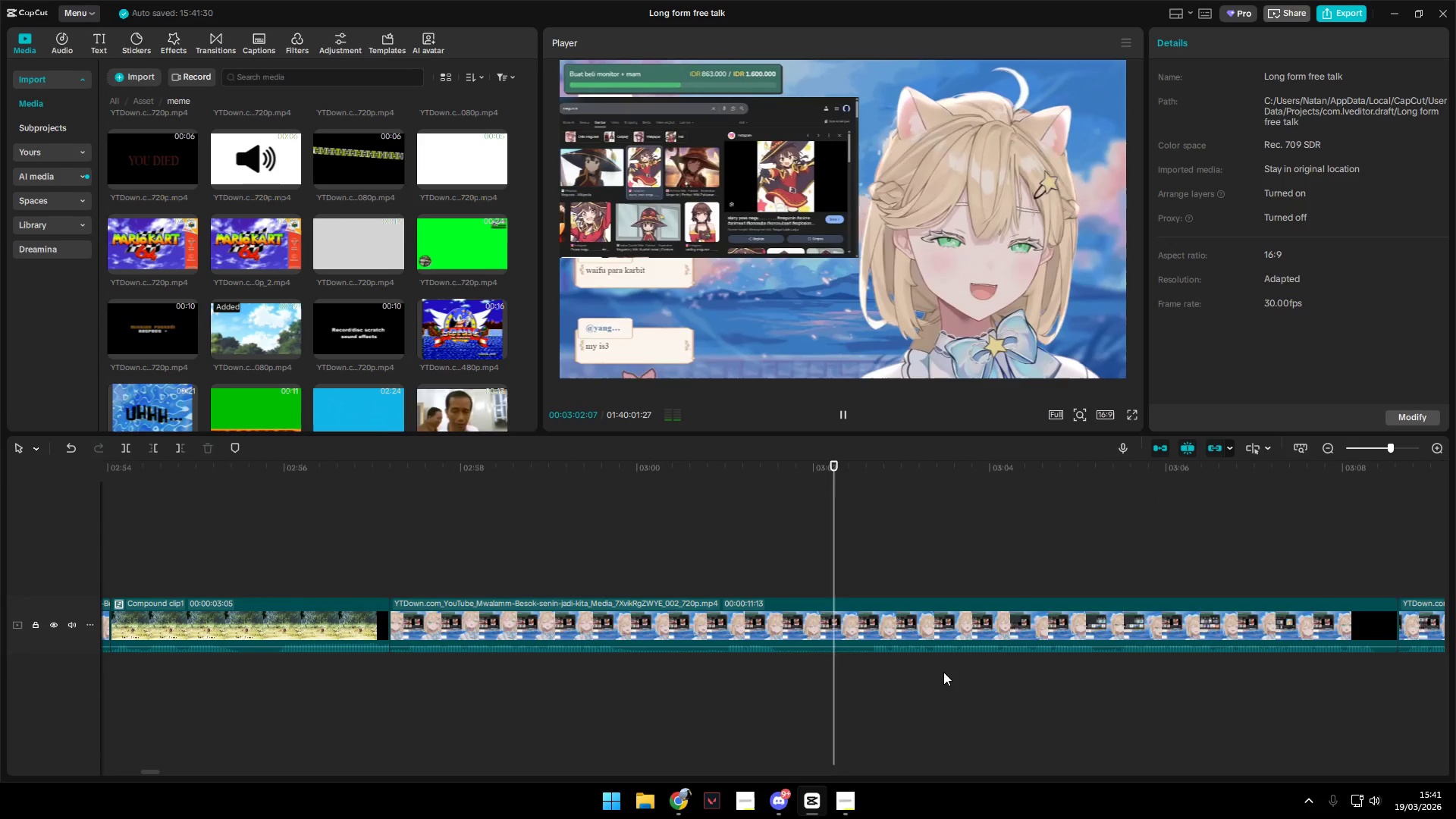 
hold_key(key=AltLeft, duration=4.88)
hold_key(key=ControlLeft, duration=1.53)
scroll: coordinate [943, 672], scroll_direction: down, amount: 3.0
 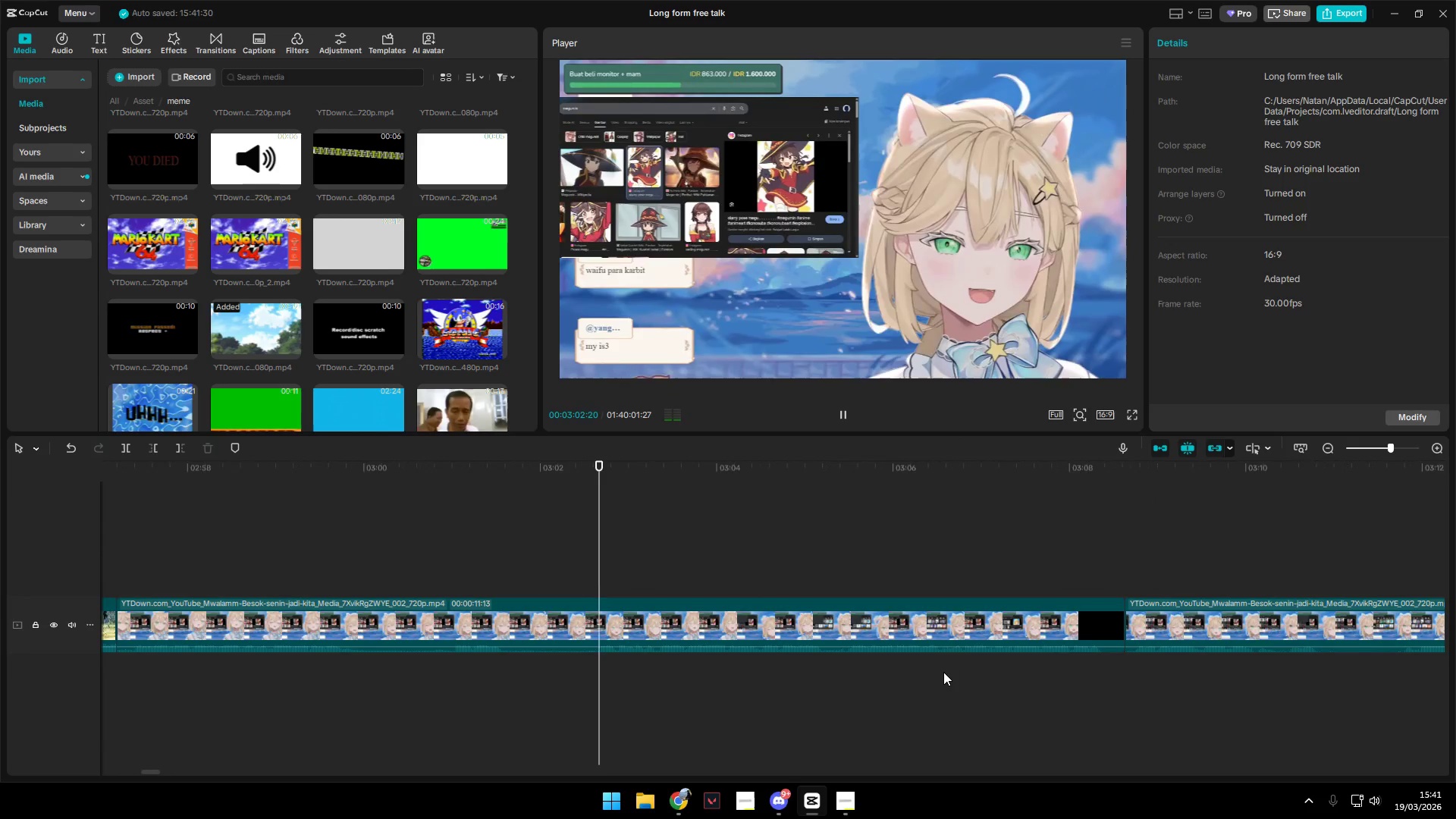 
hold_key(key=ControlLeft, duration=0.47)
 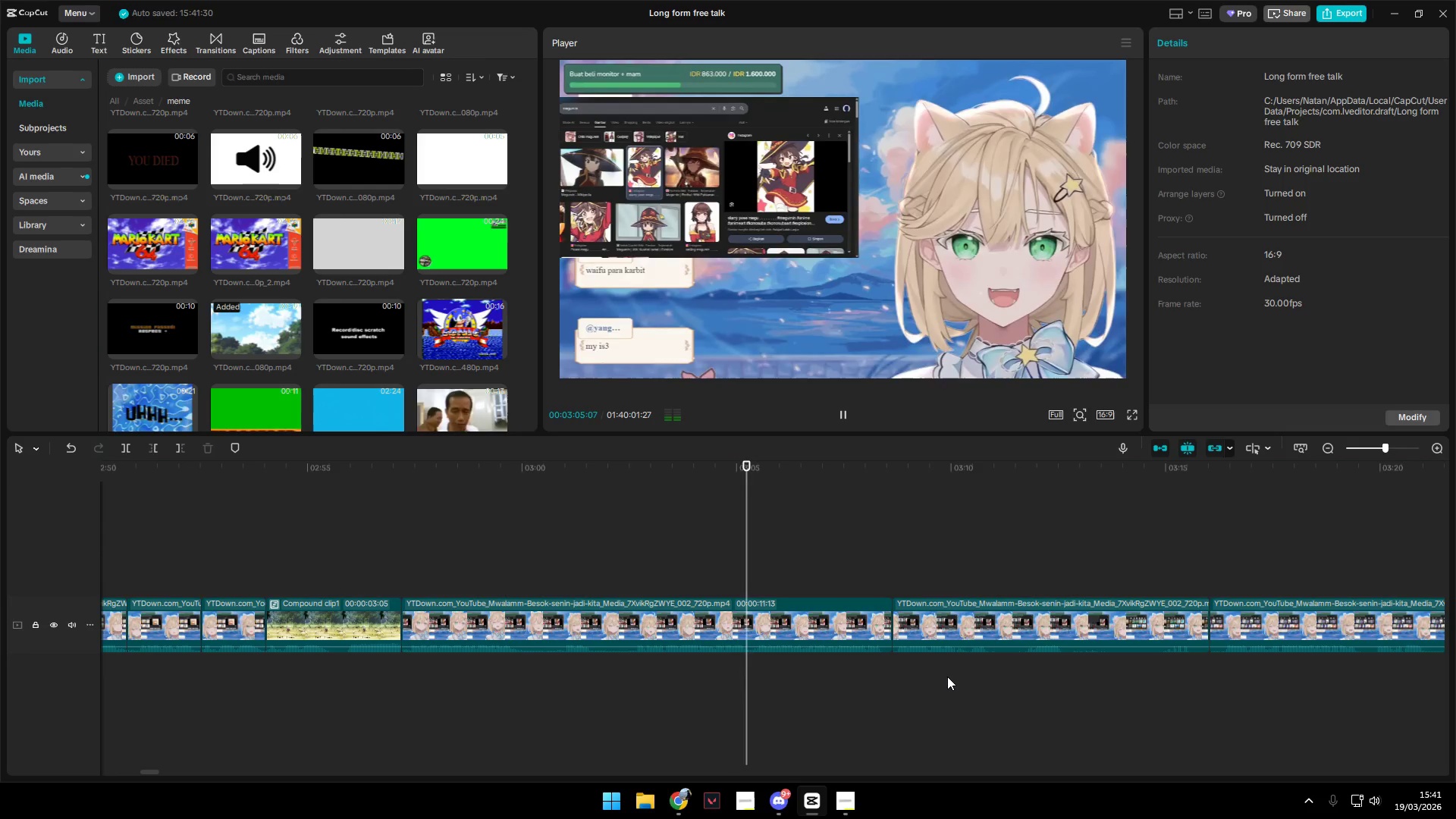 
hold_key(key=ControlLeft, duration=1.5)
scroll: coordinate [949, 676], scroll_direction: down, amount: 3.0
 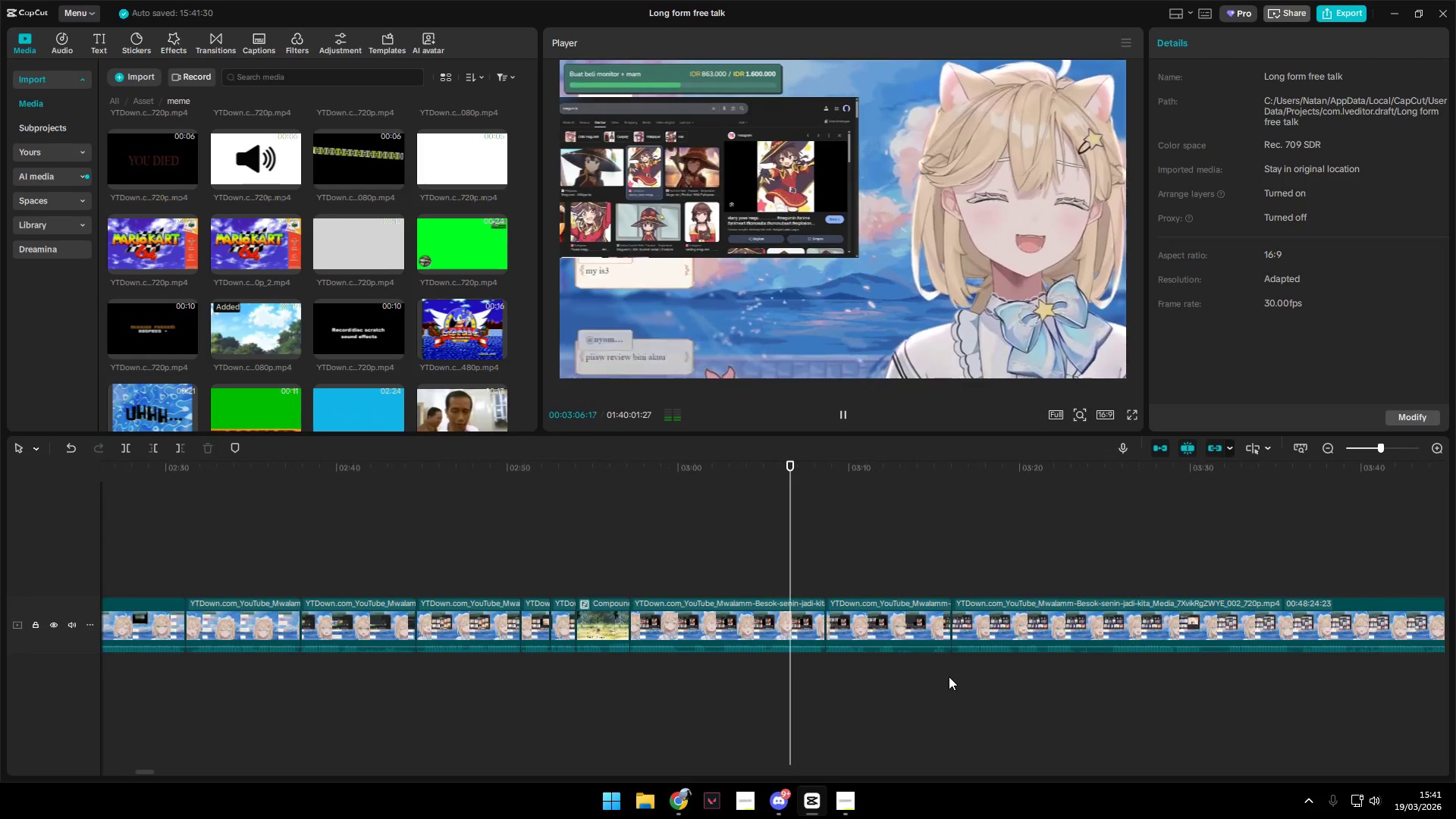 
hold_key(key=ControlLeft, duration=0.52)
 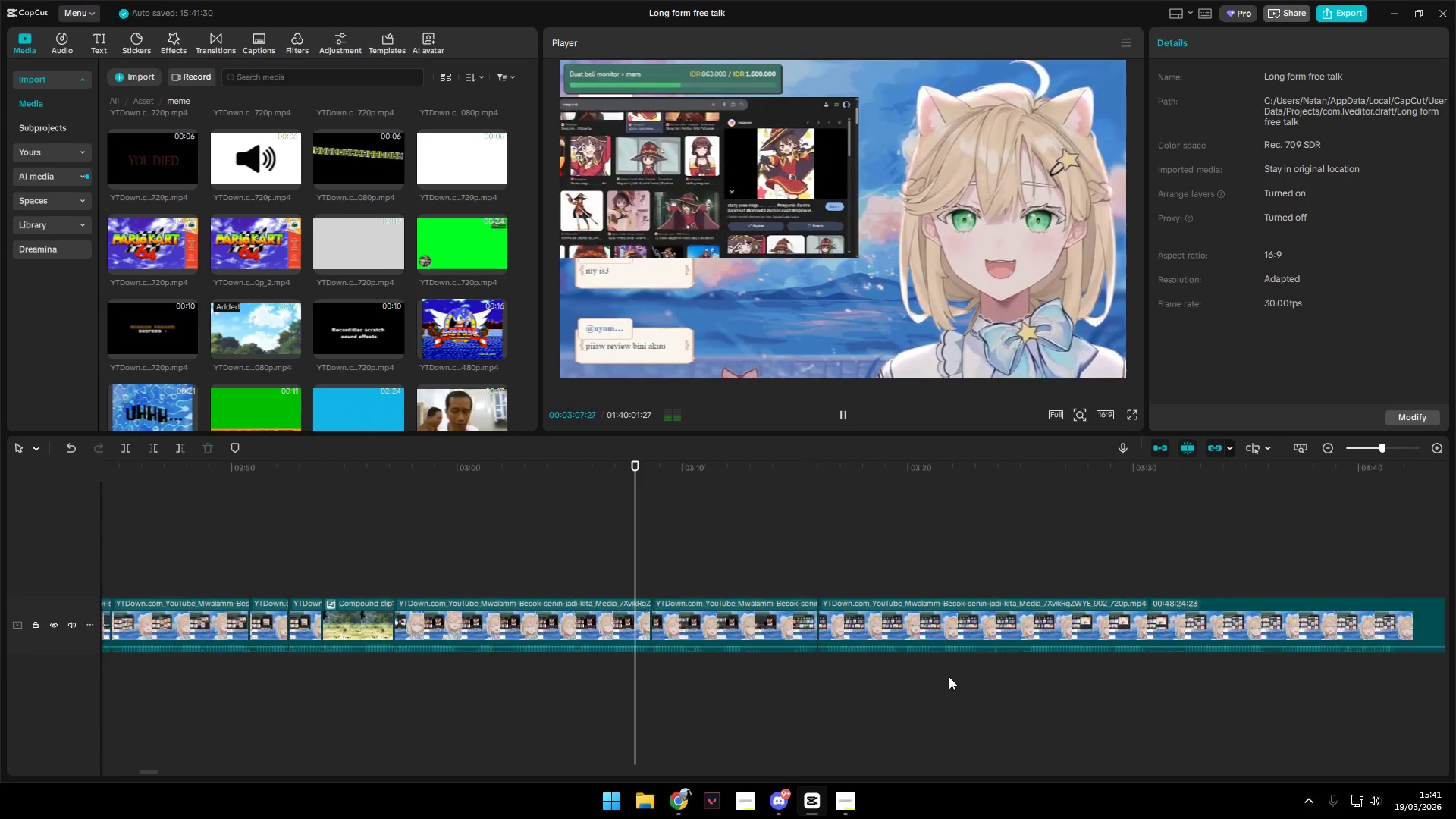 
hold_key(key=AltLeft, duration=1.5)
 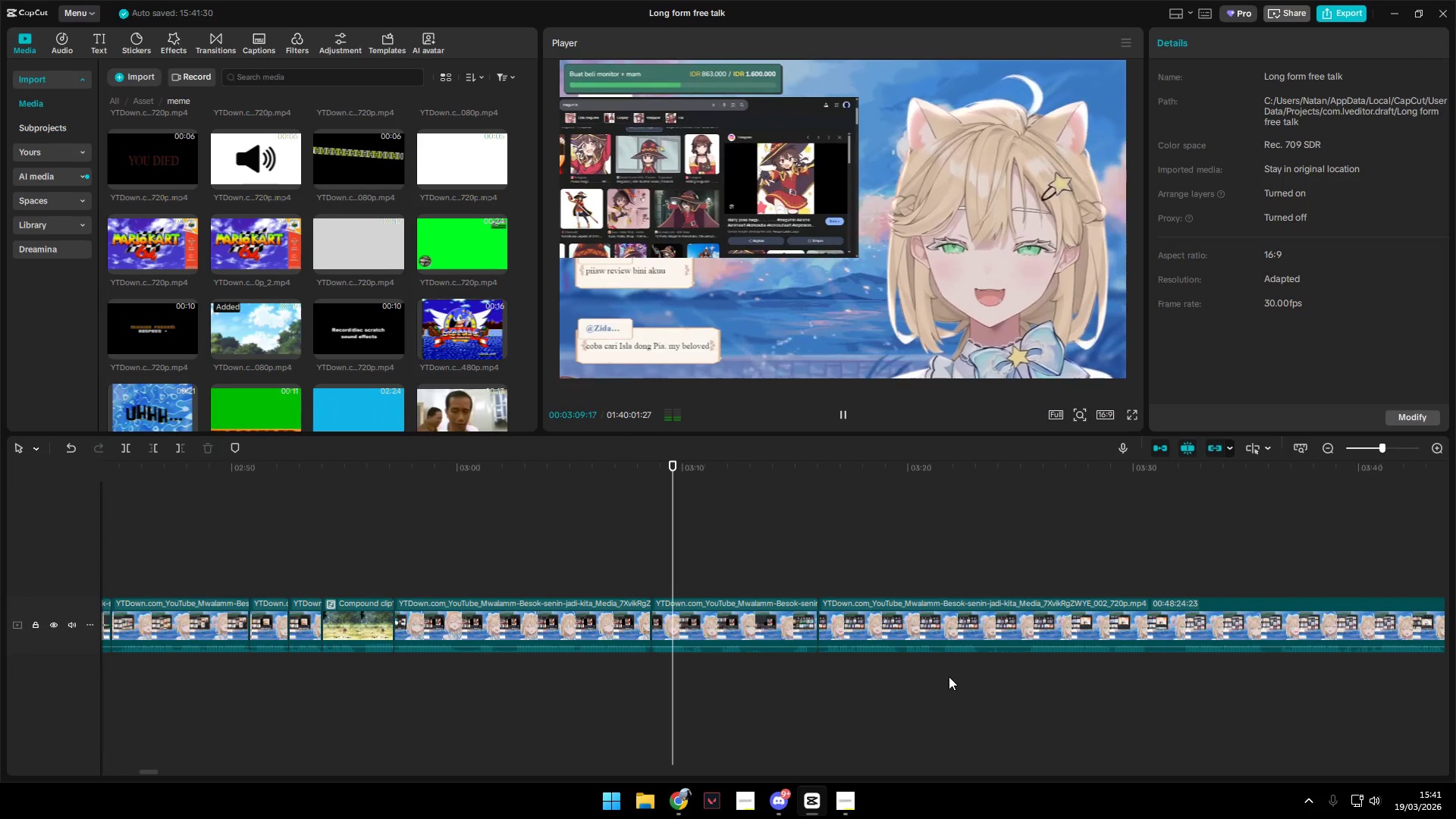 
scroll: coordinate [949, 676], scroll_direction: up, amount: 2.0
 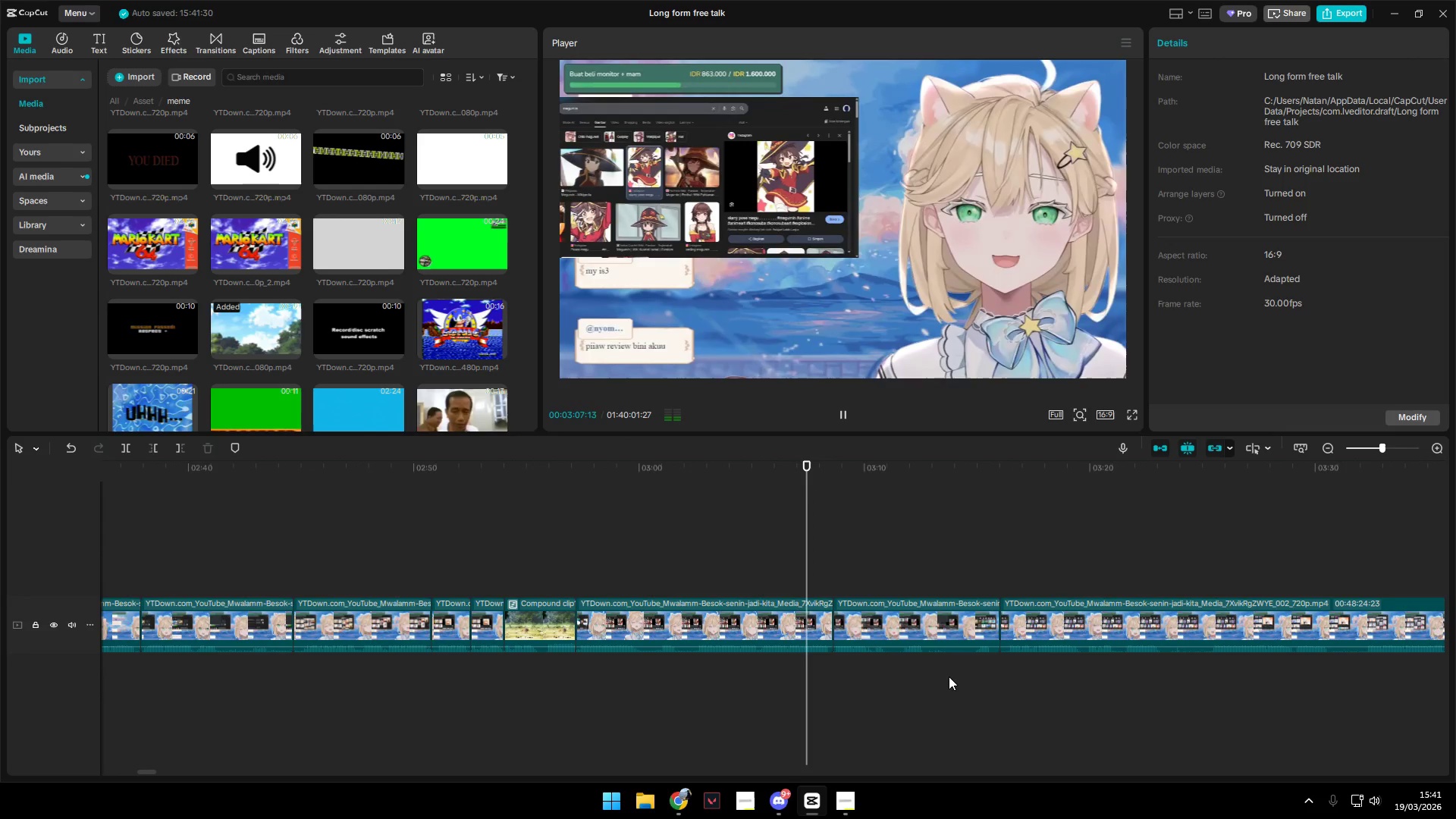 
scroll: coordinate [949, 676], scroll_direction: down, amount: 2.0
 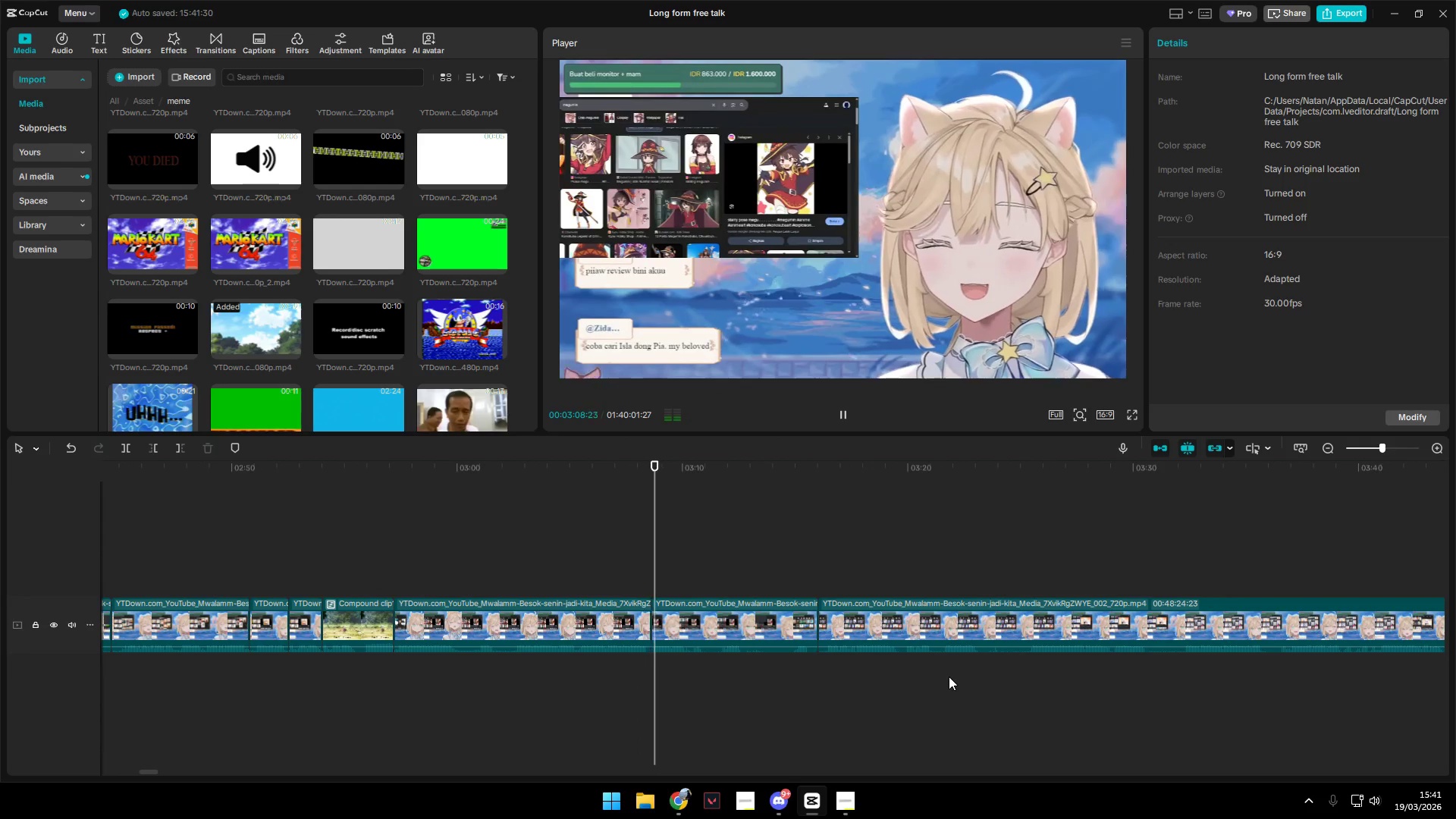 
hold_key(key=AltLeft, duration=1.5)
 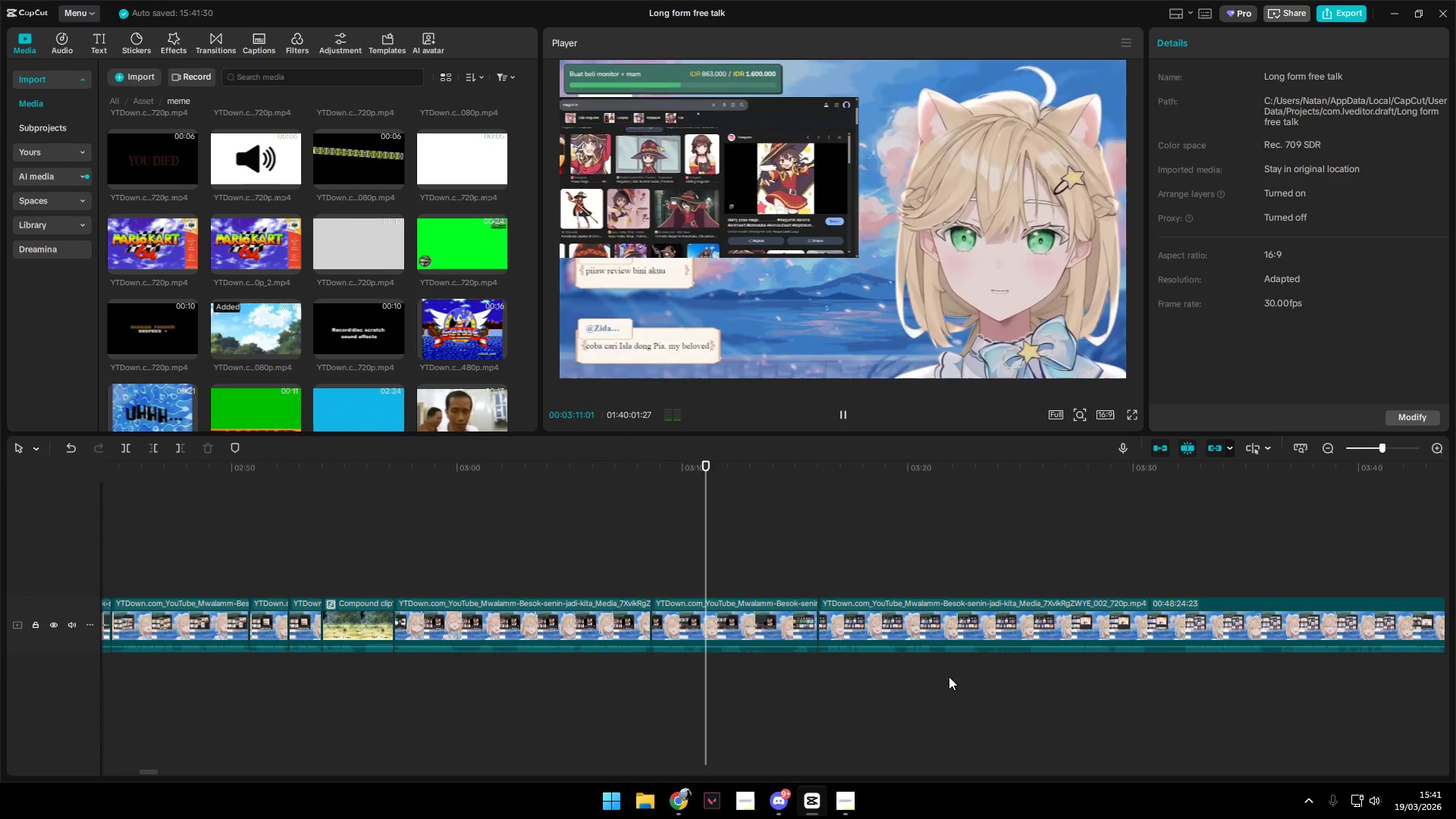 
hold_key(key=AltLeft, duration=0.88)
 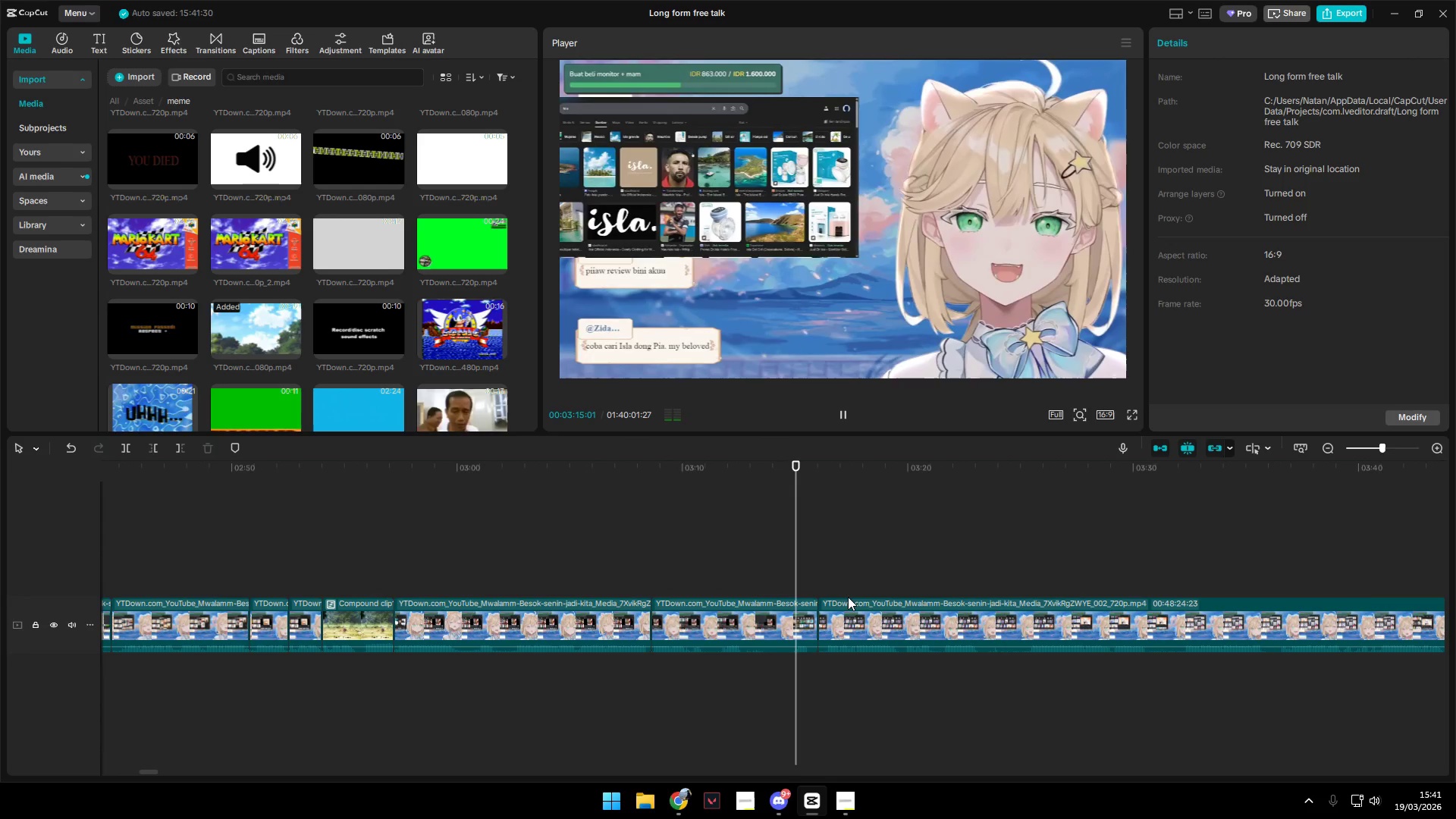 
key(Space)
 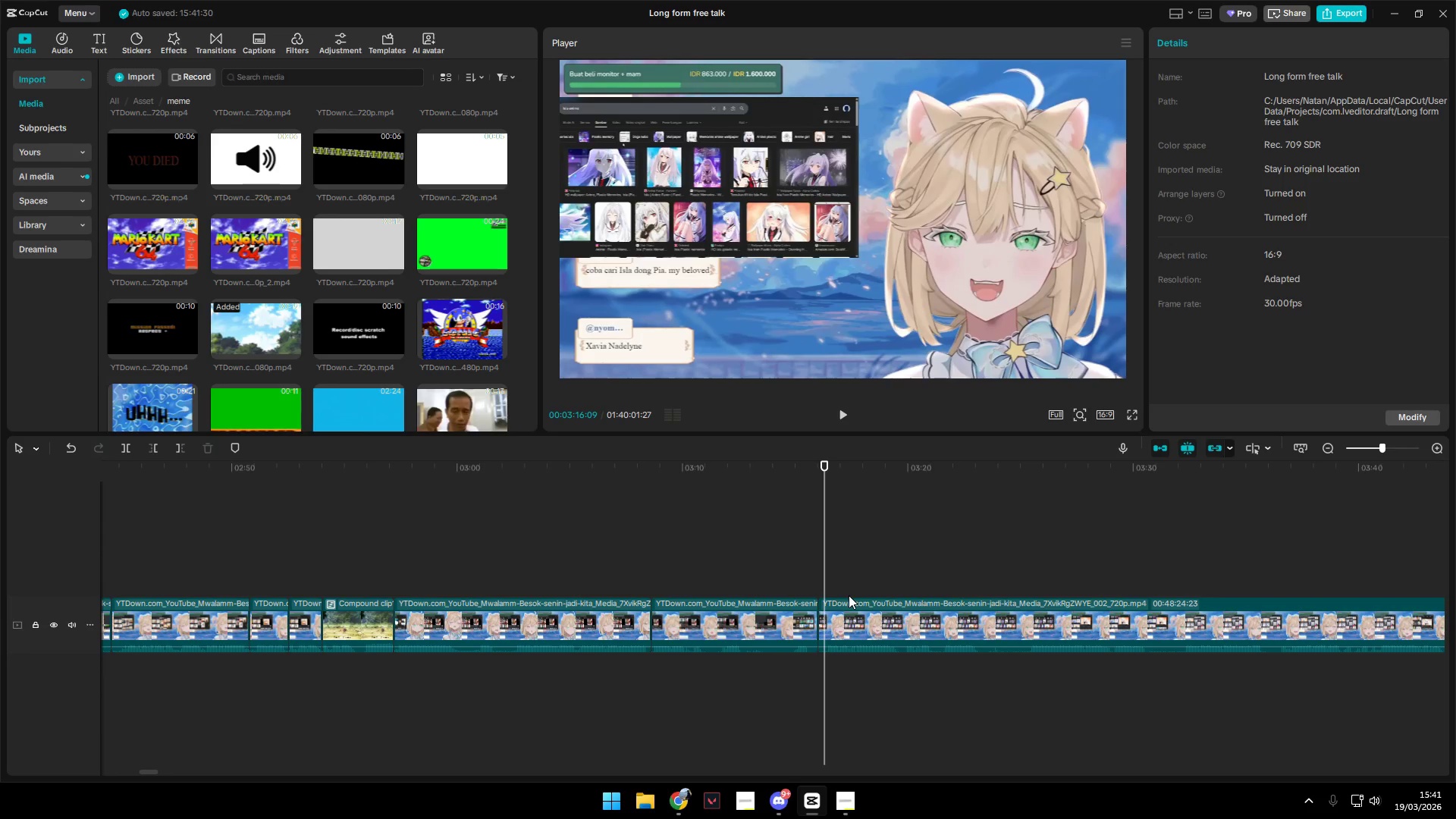 
key(Space)
 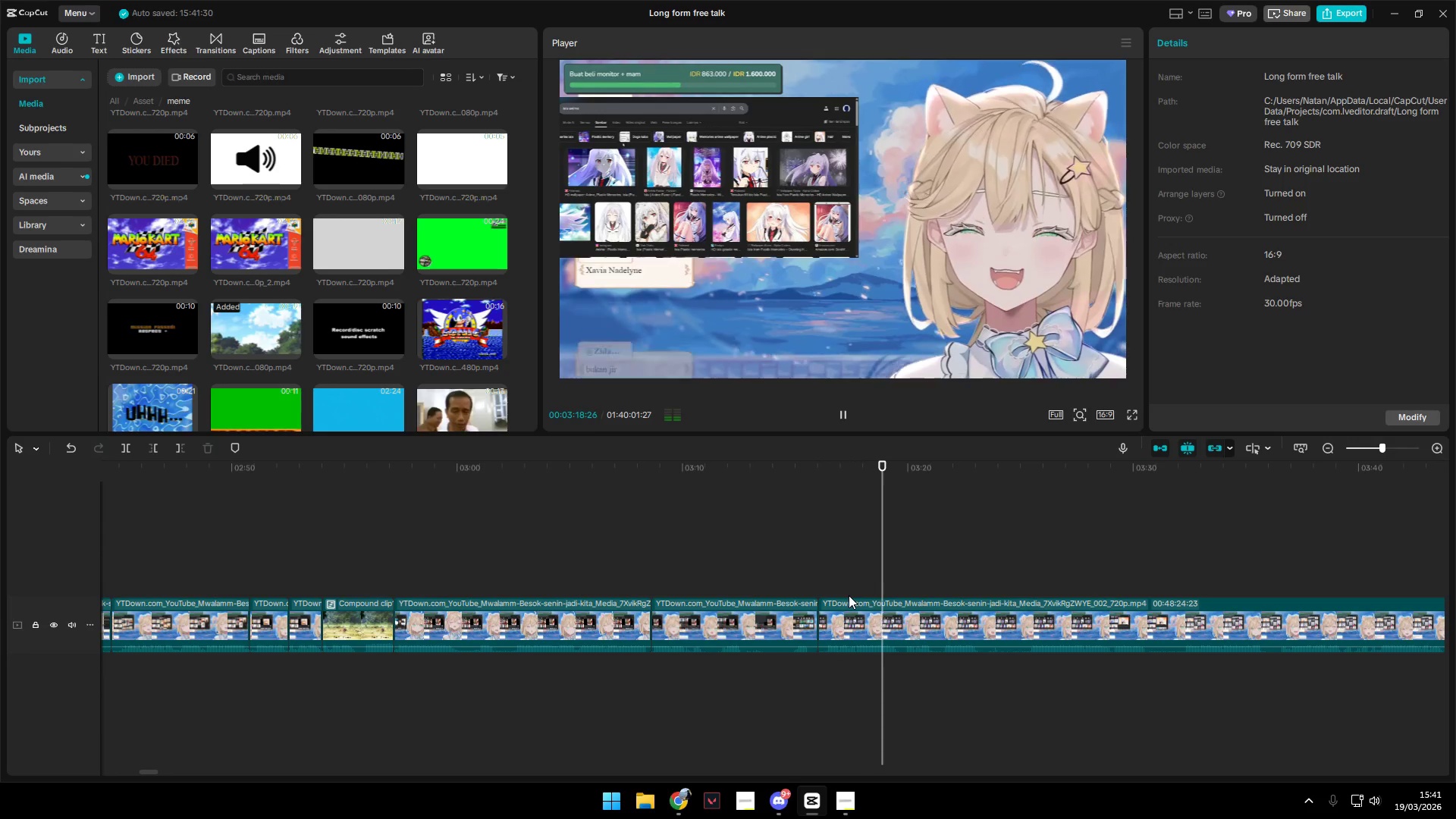 
key(Space)
 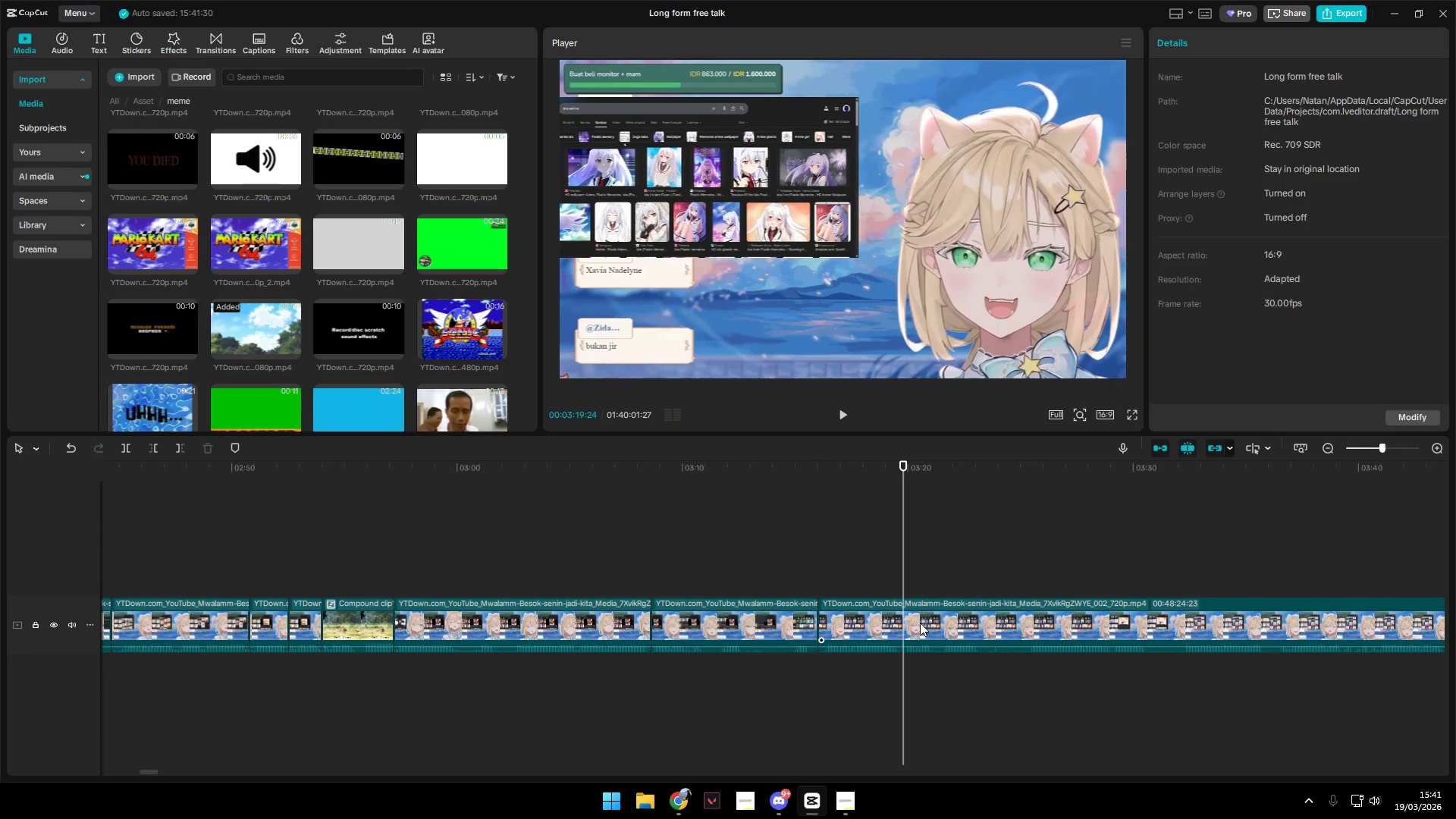 
key(Space)
 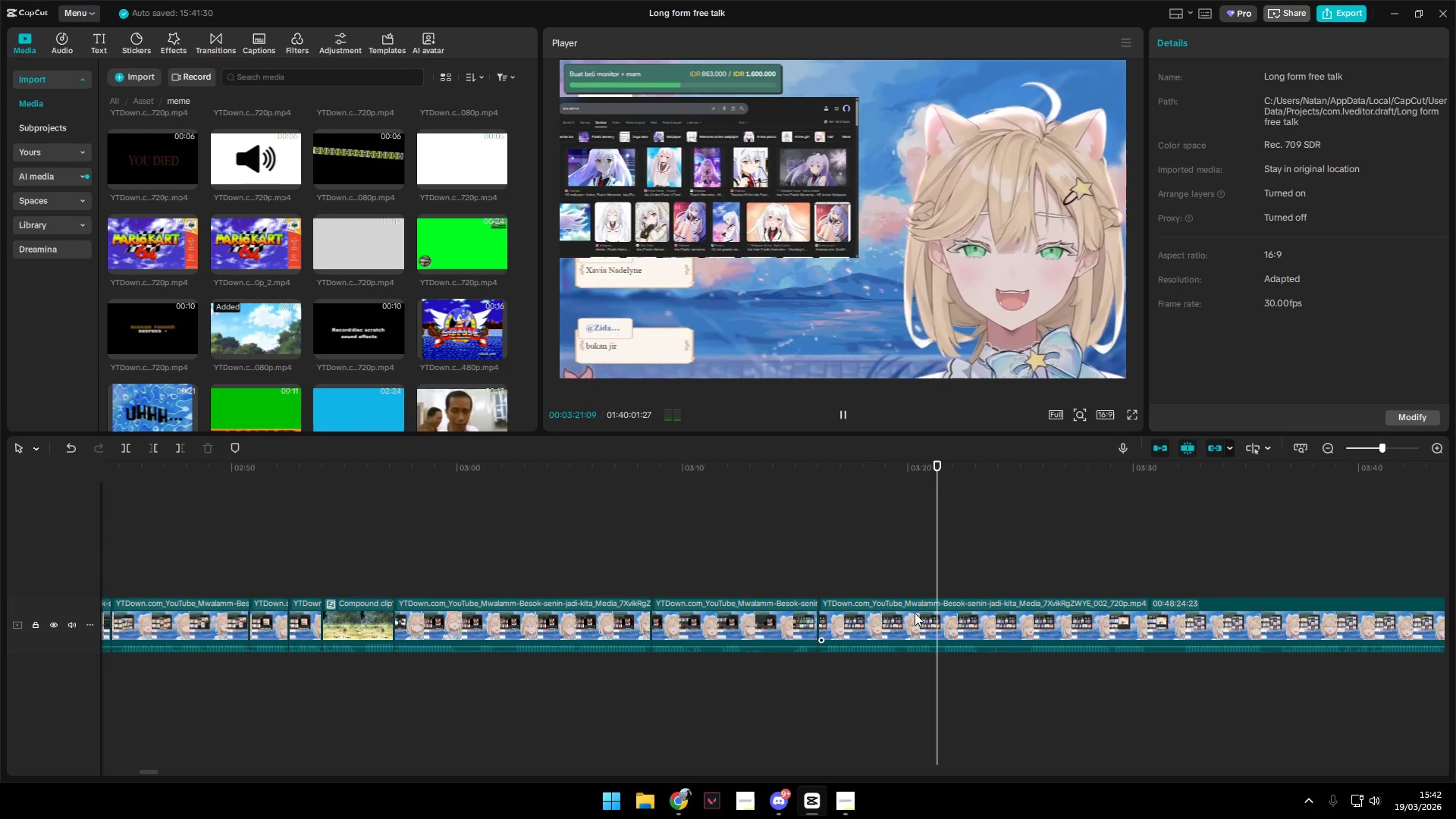 
key(Space)
 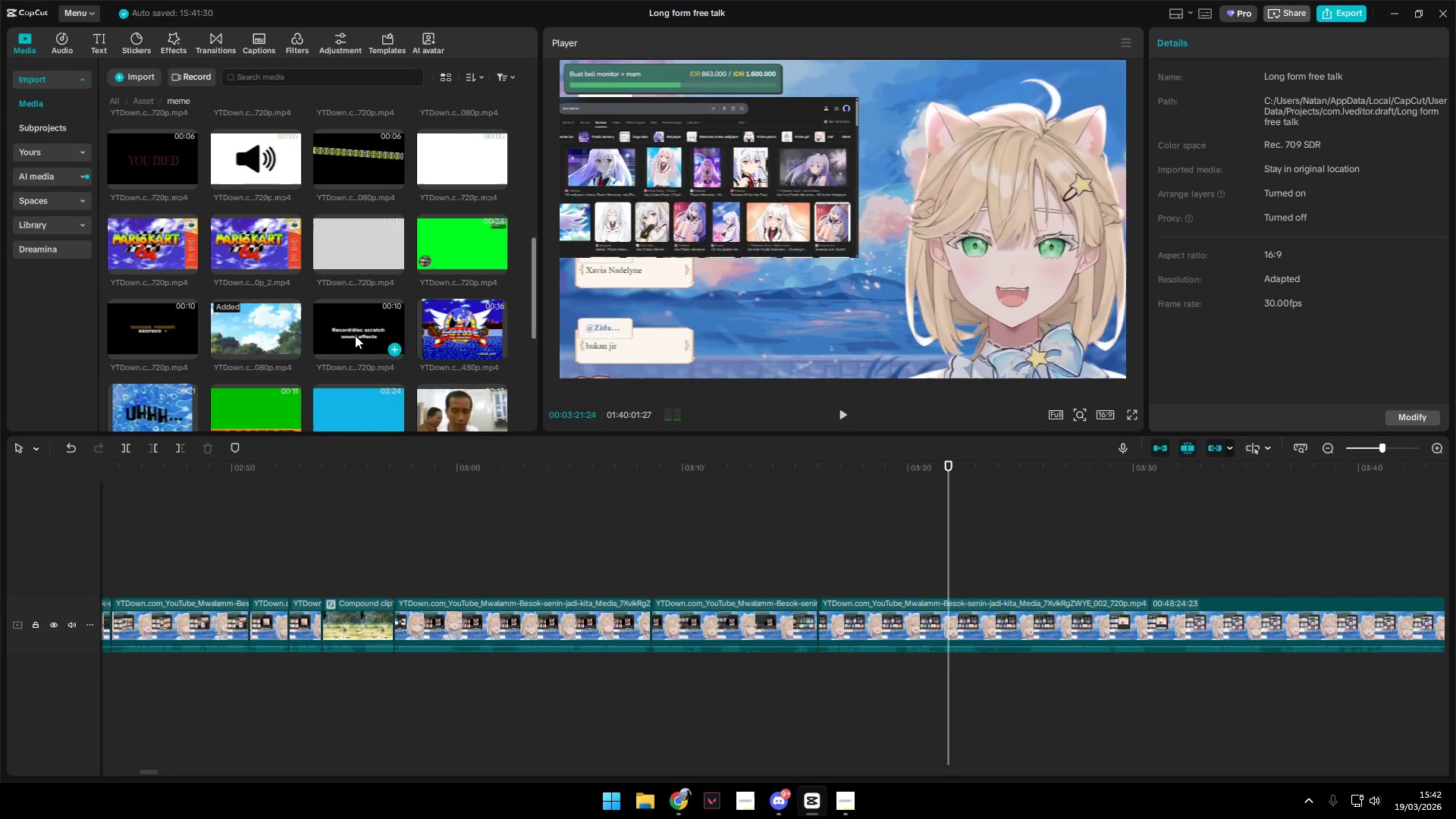 
left_click_drag(start_coordinate=[154, 187], to_coordinate=[810, 606])
 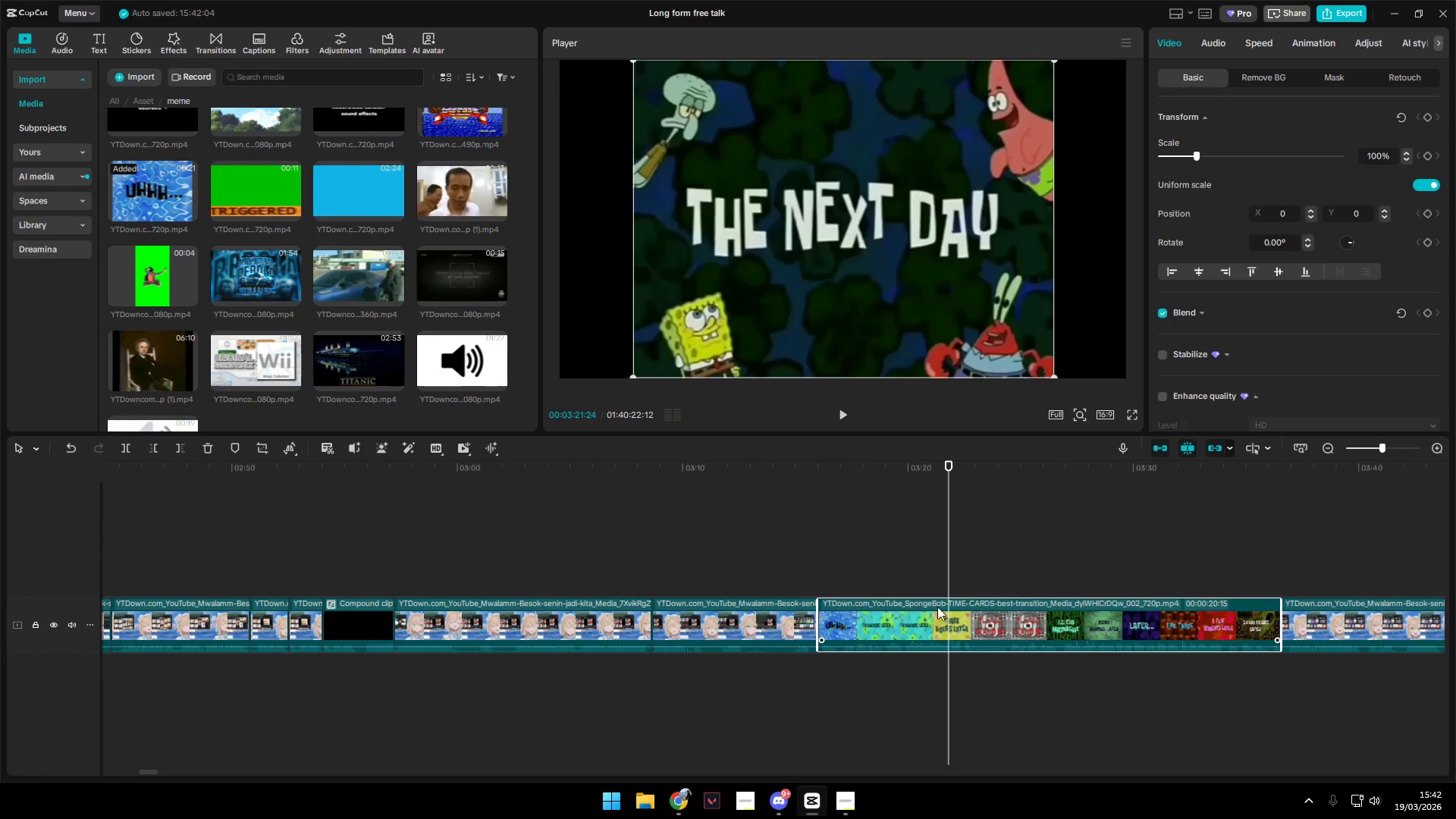 
scroll: coordinate [205, 284], scroll_direction: down, amount: 4.0
 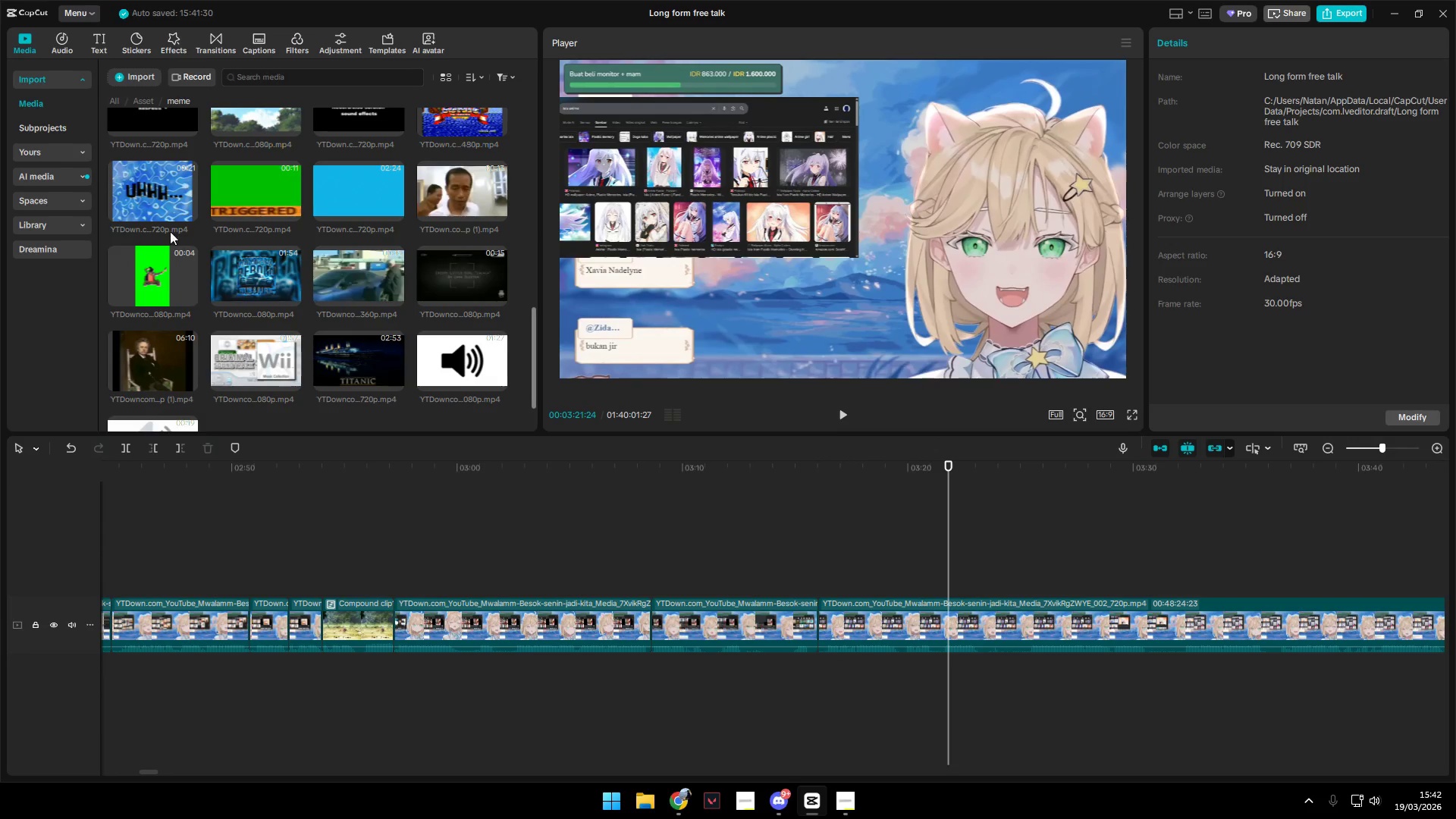 
key(Space)
 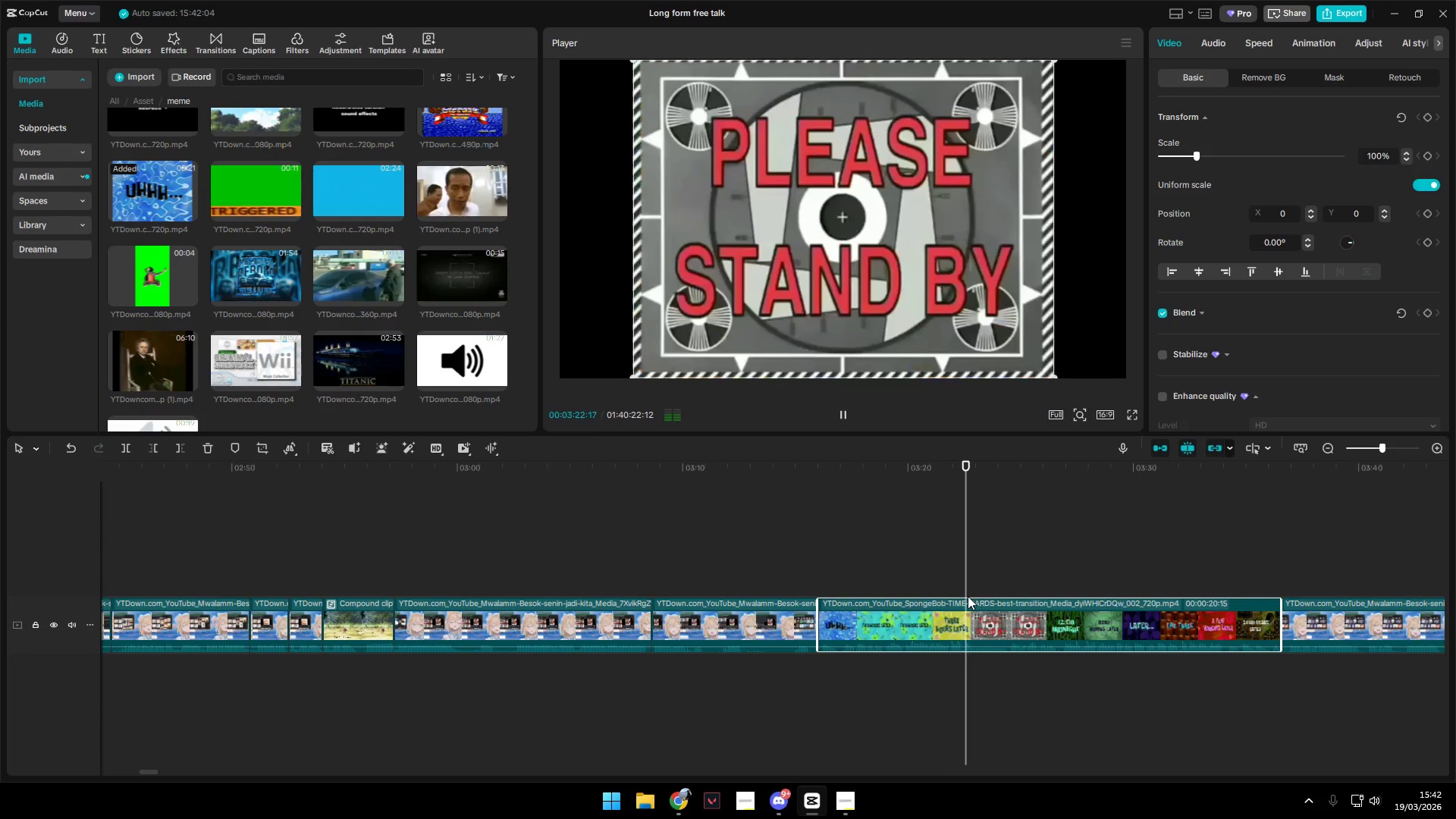 
key(Space)
 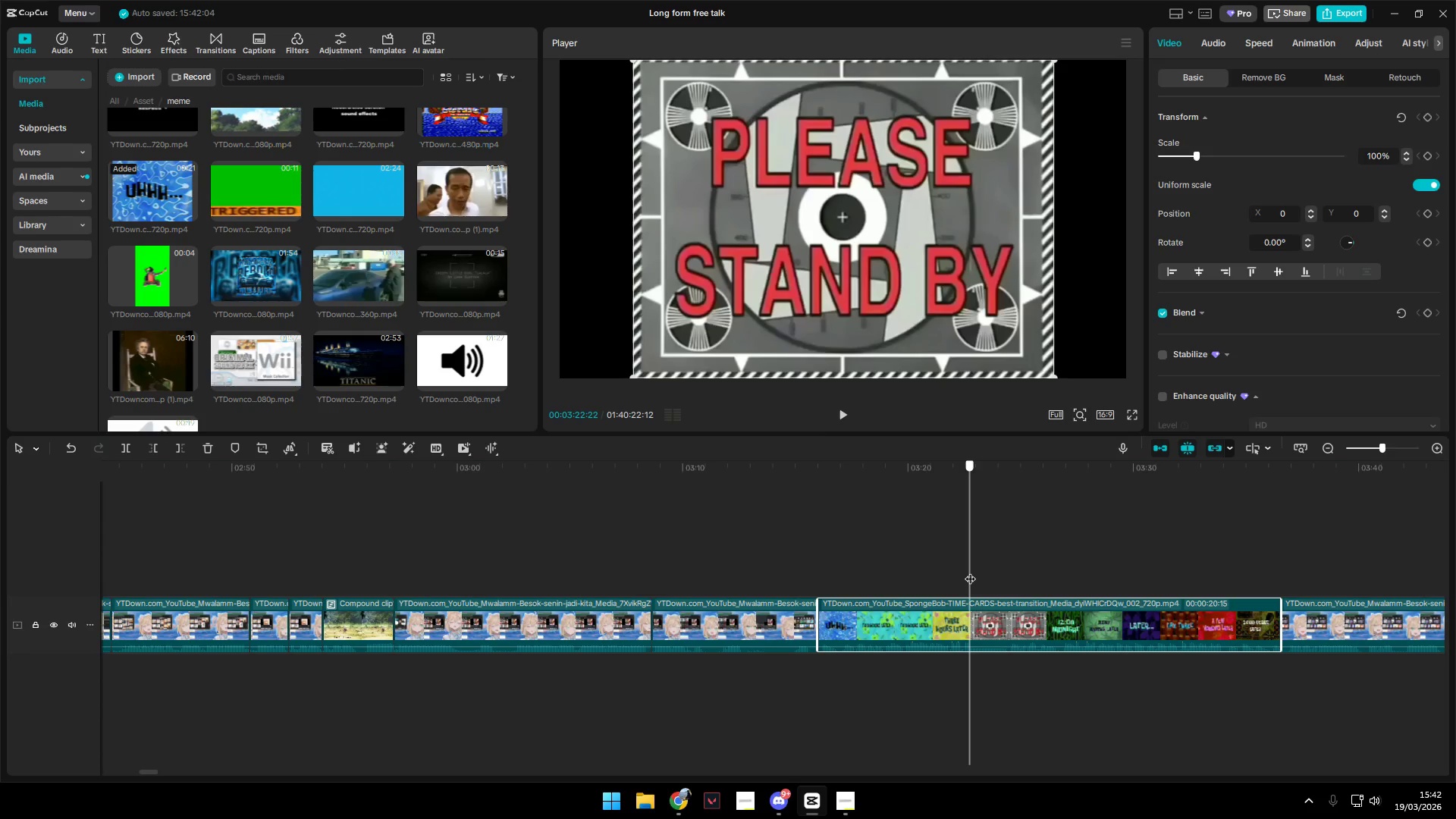 
key(Shift+E)
 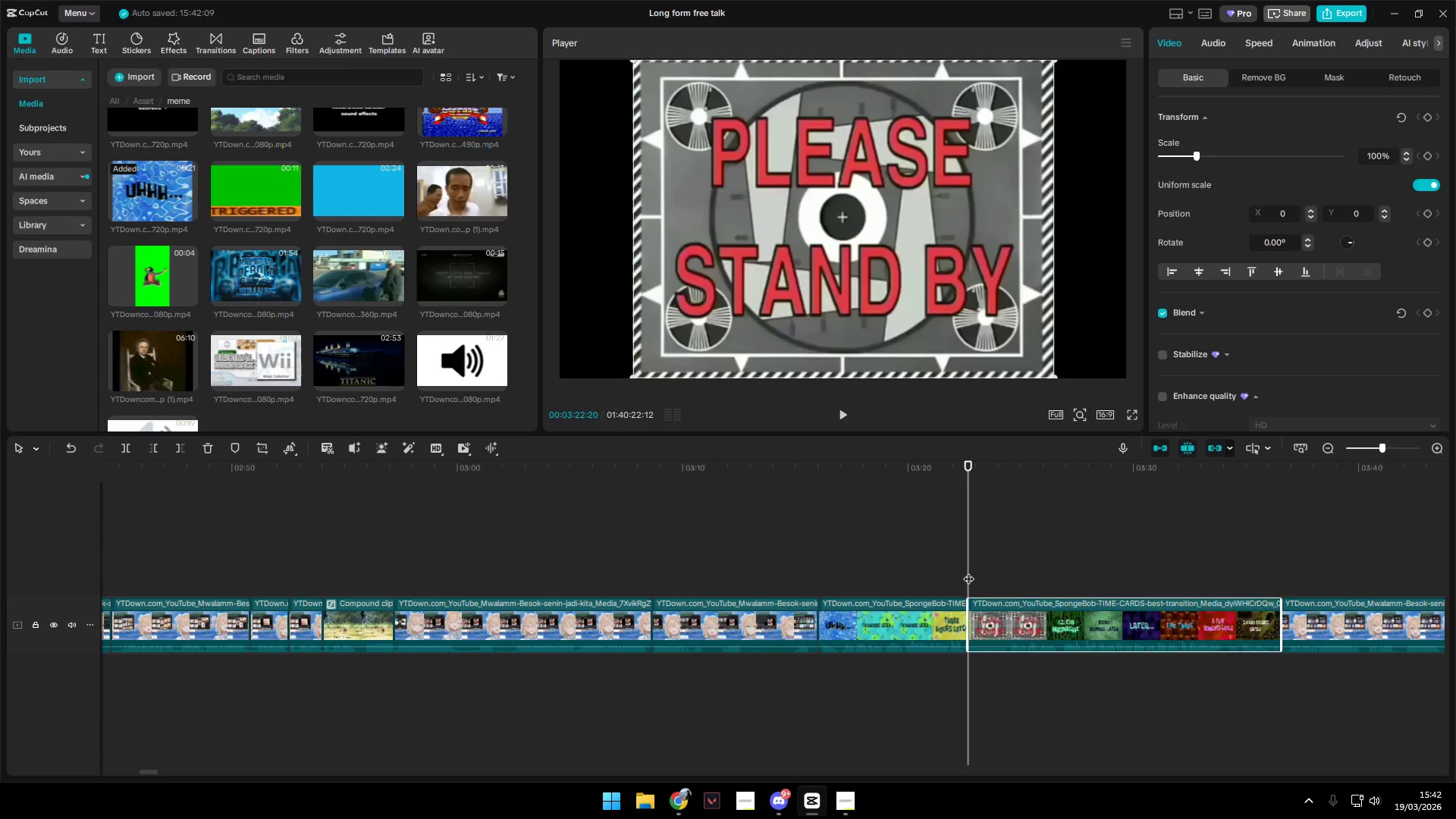 
key(Space)
 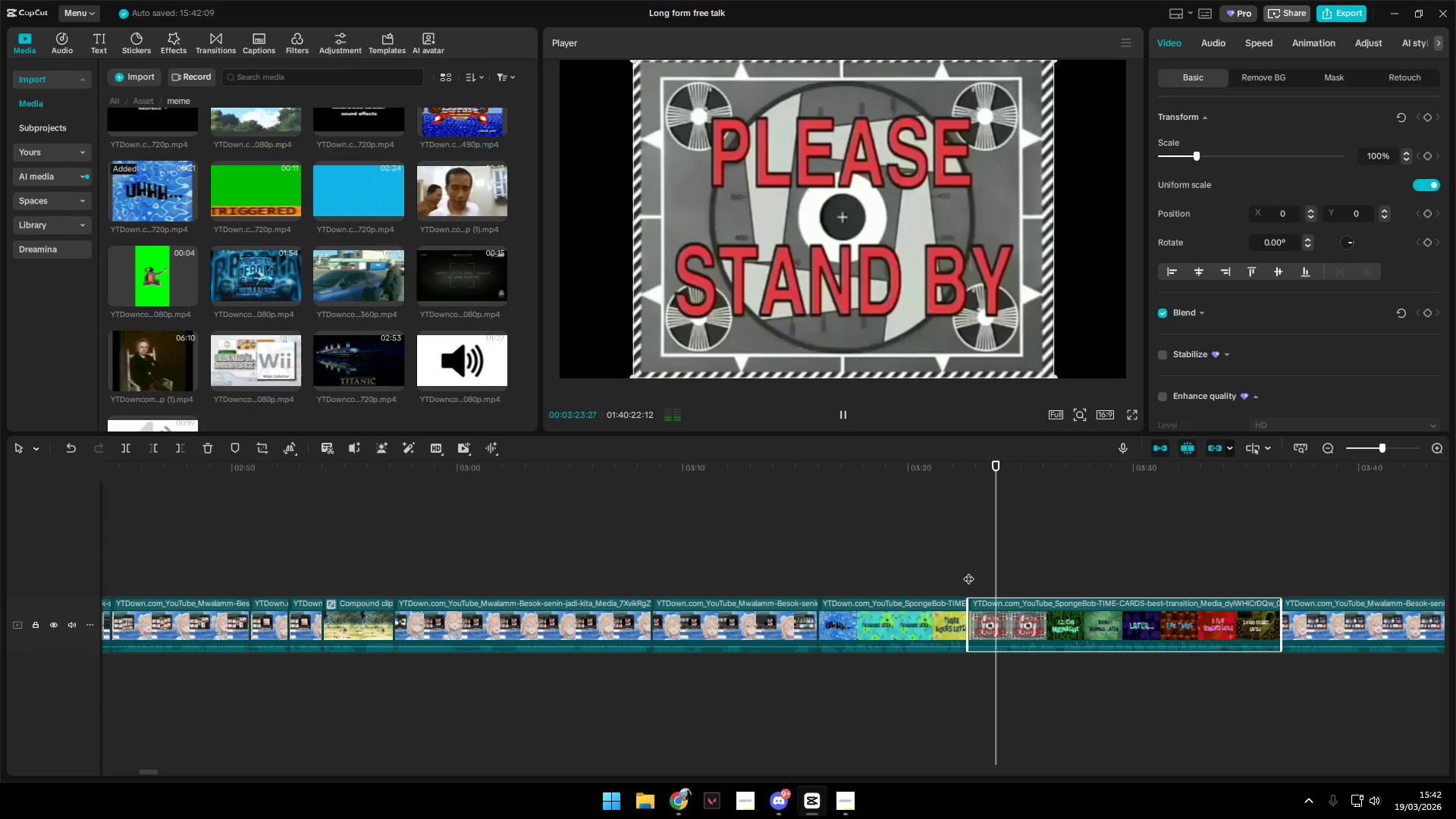 
key(Space)
 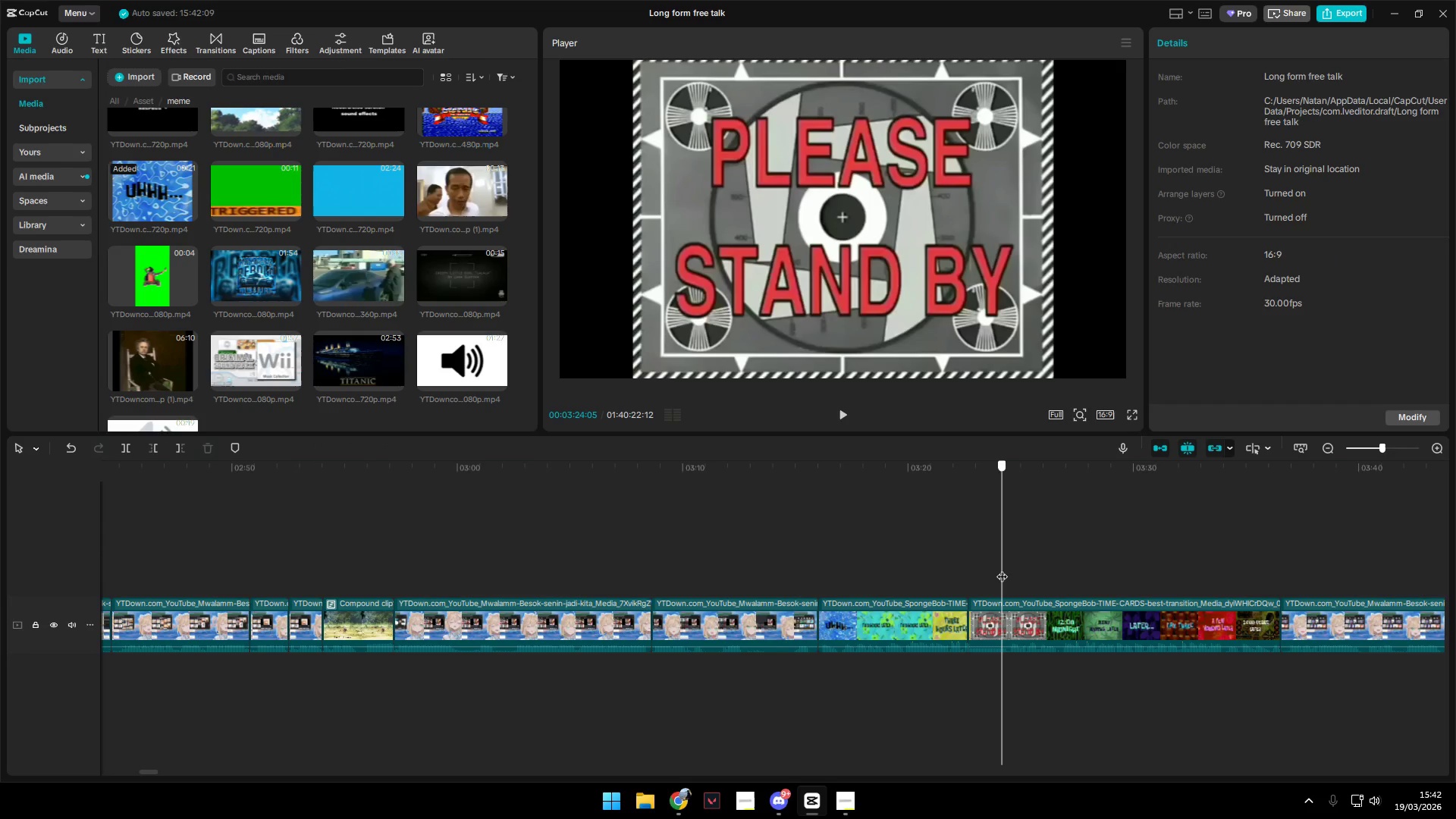 
key(W)
 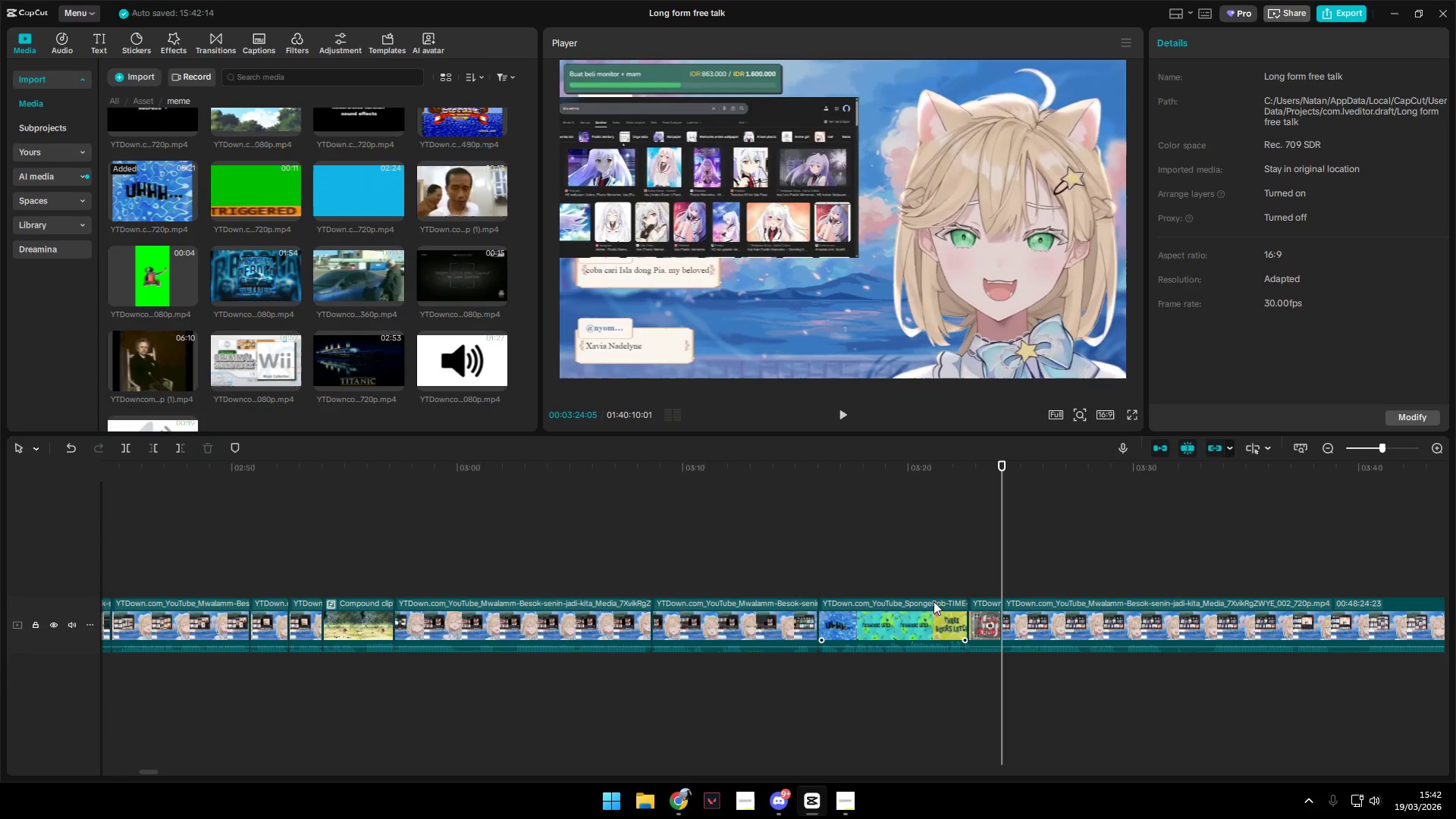 
left_click([923, 613])
 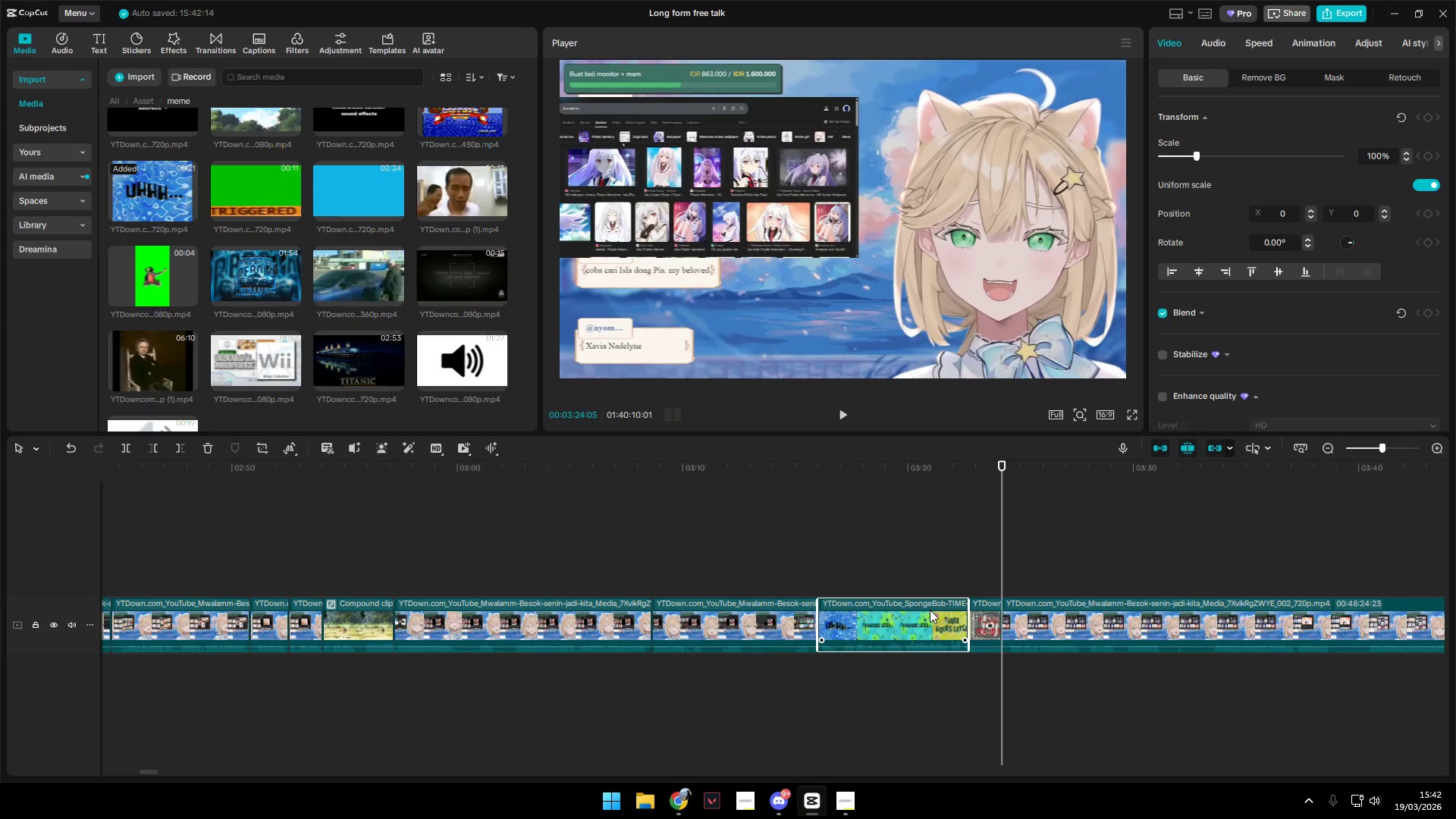 
key(Backspace)
 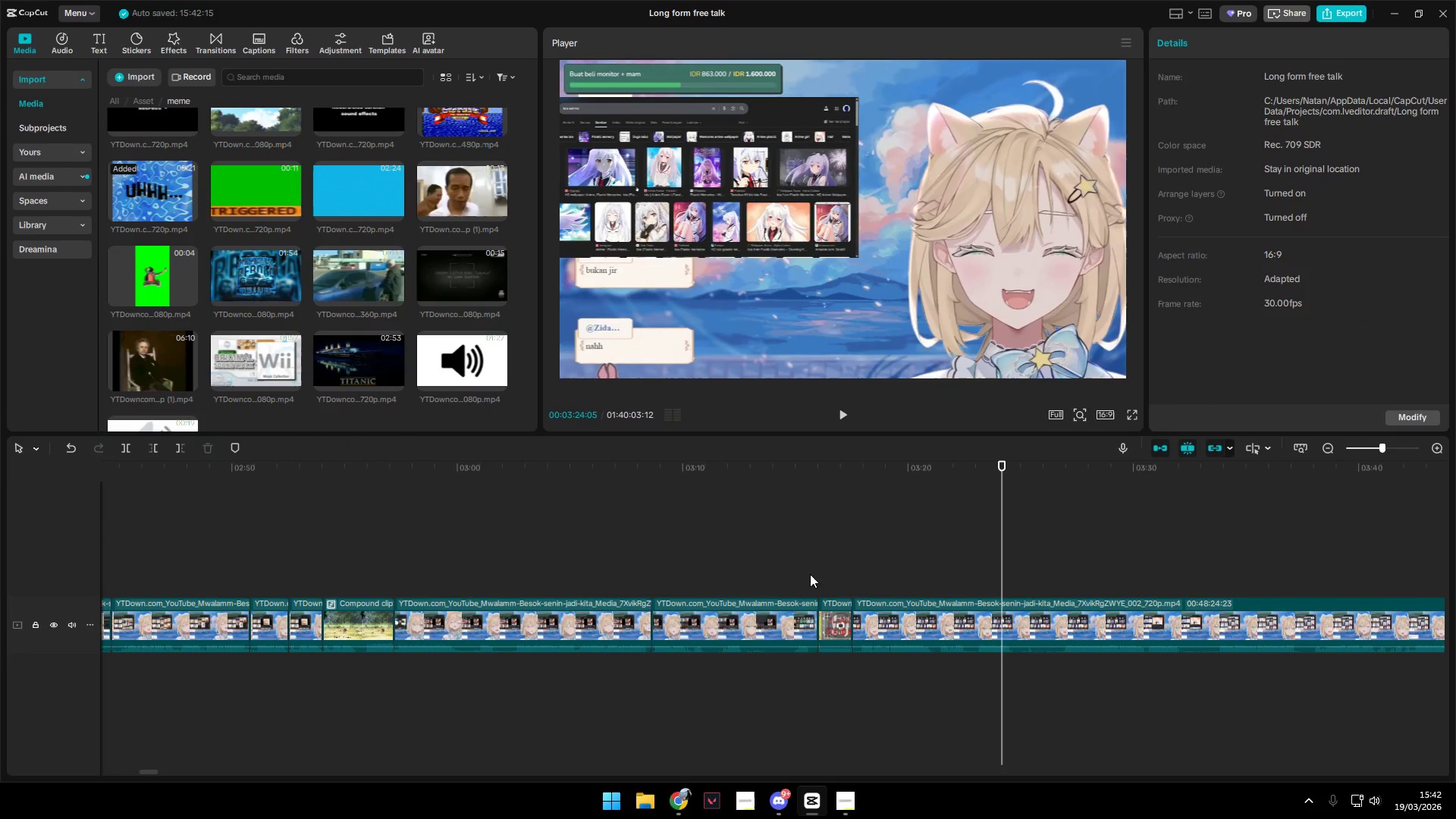 
key(Space)
 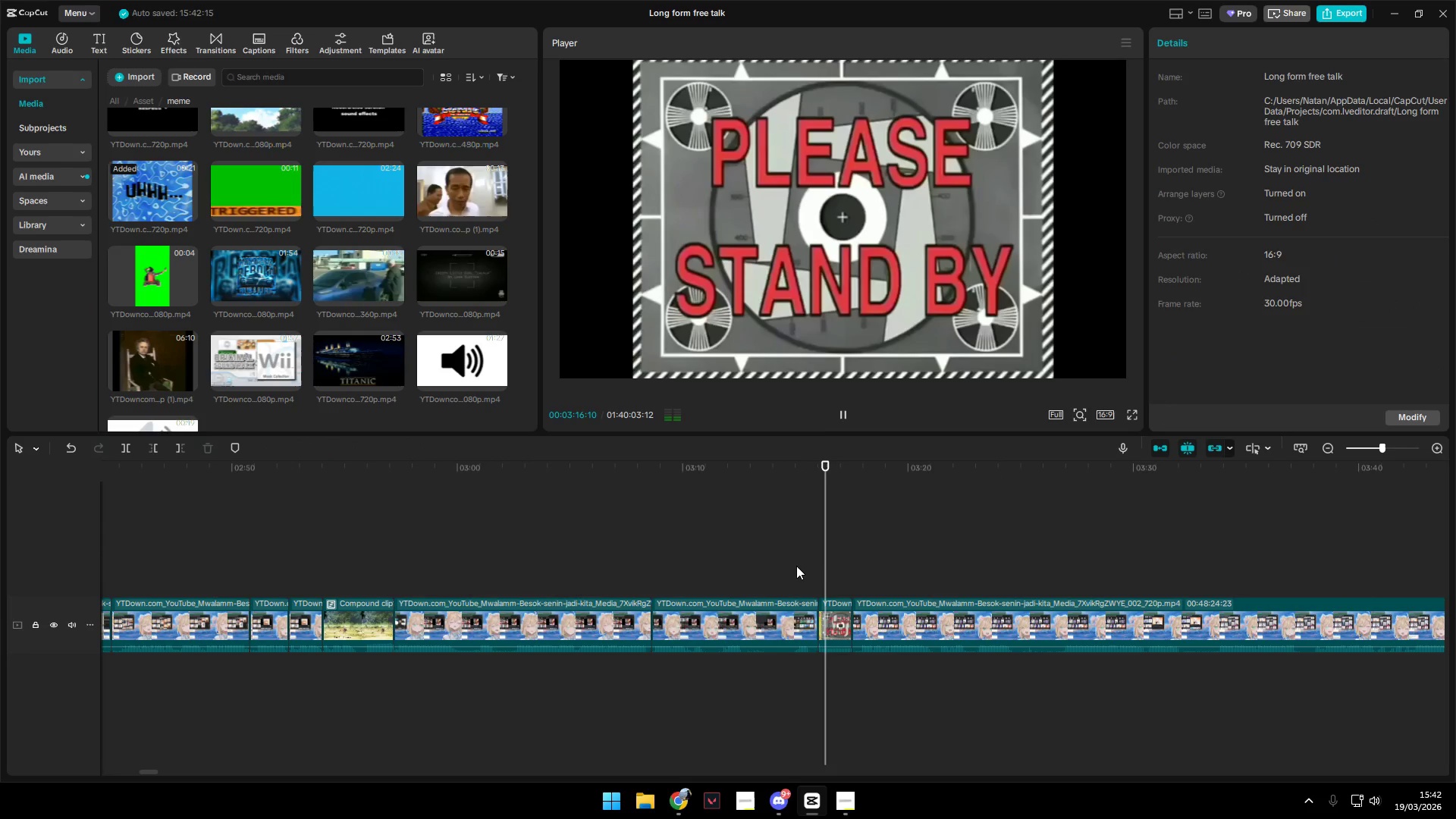 
left_click([784, 561])
 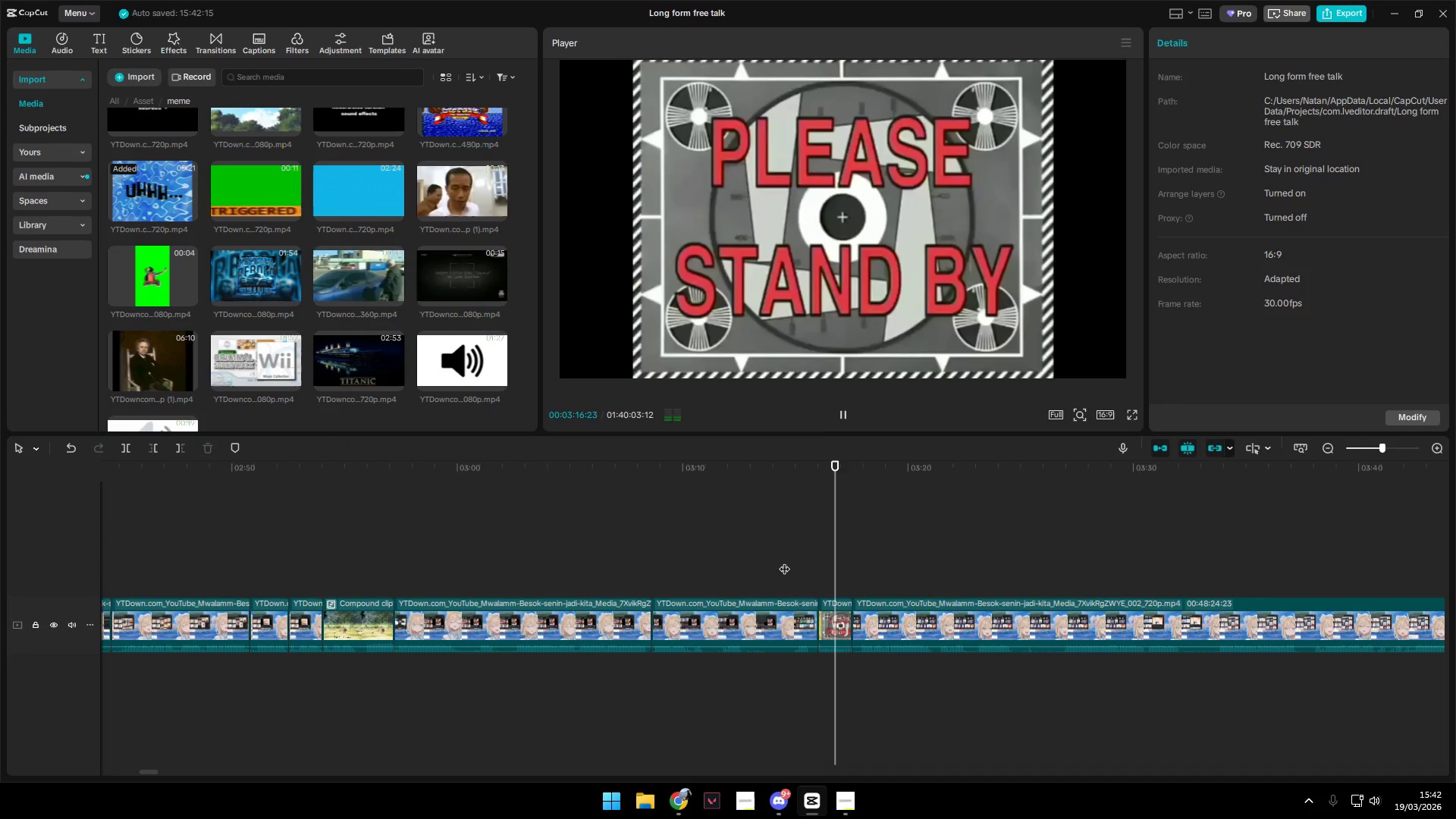 
key(Space)
 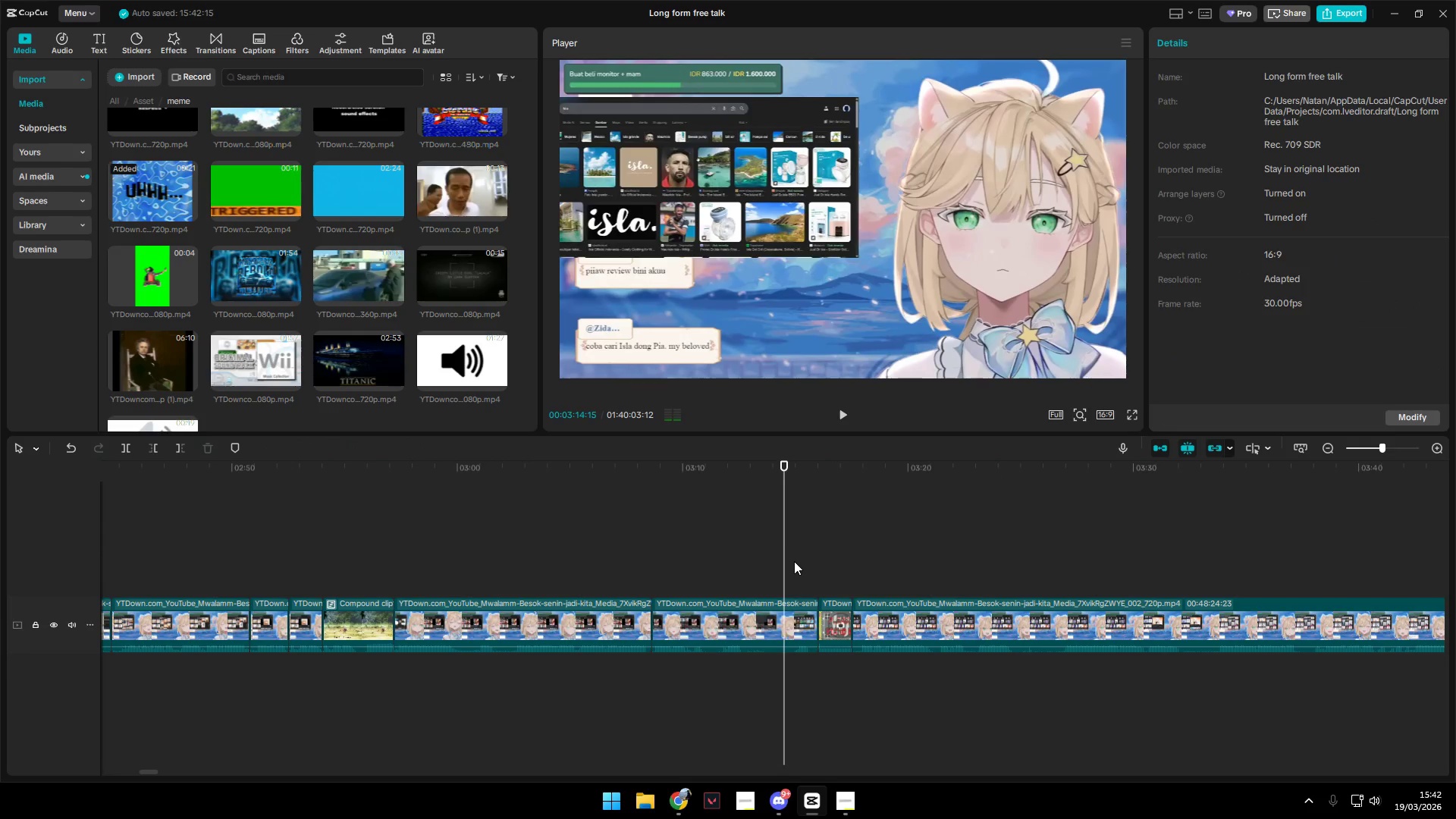 
key(Space)
 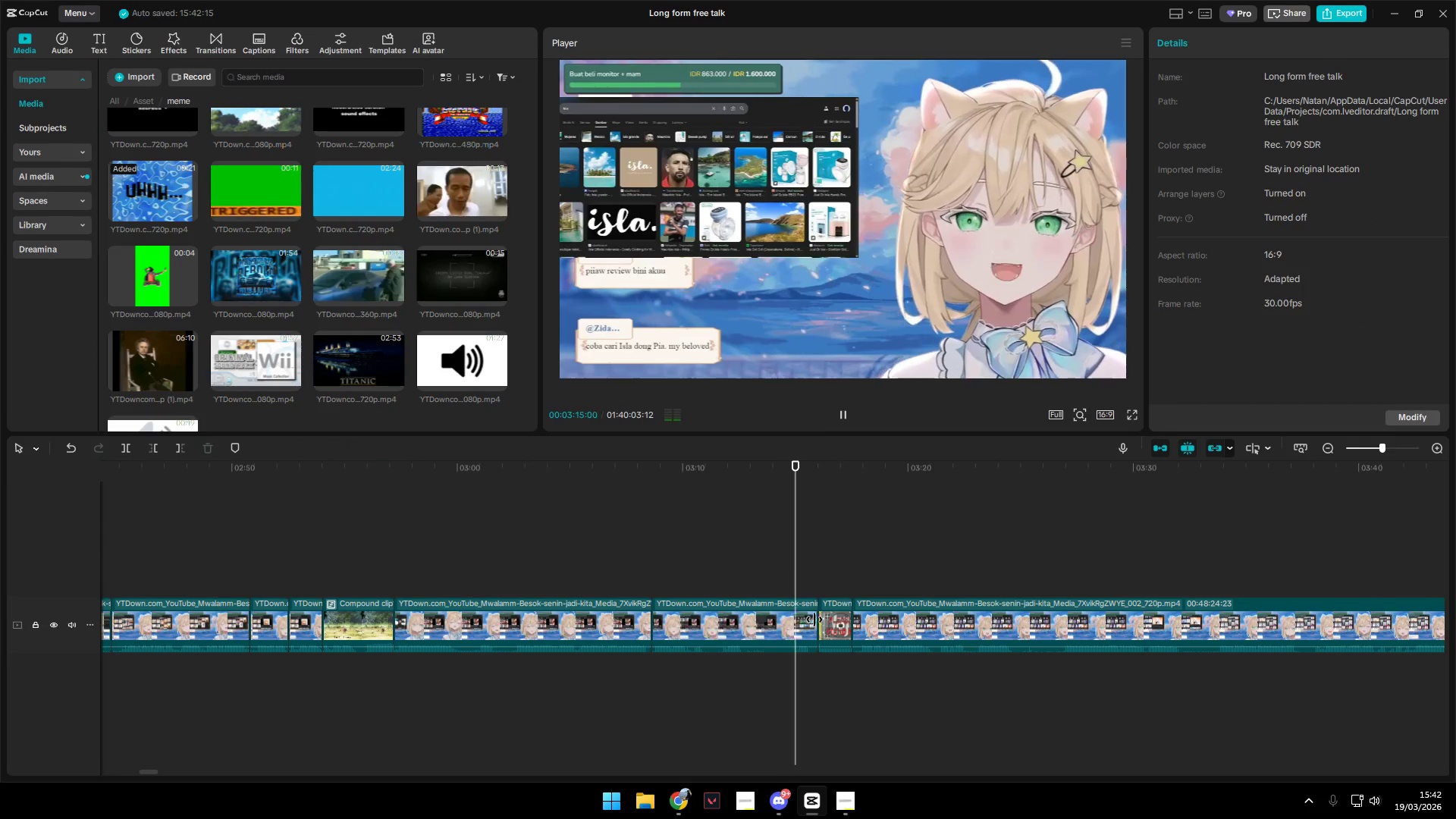 
hold_key(key=ControlLeft, duration=0.81)
scroll: coordinate [830, 687], scroll_direction: up, amount: 10.0
 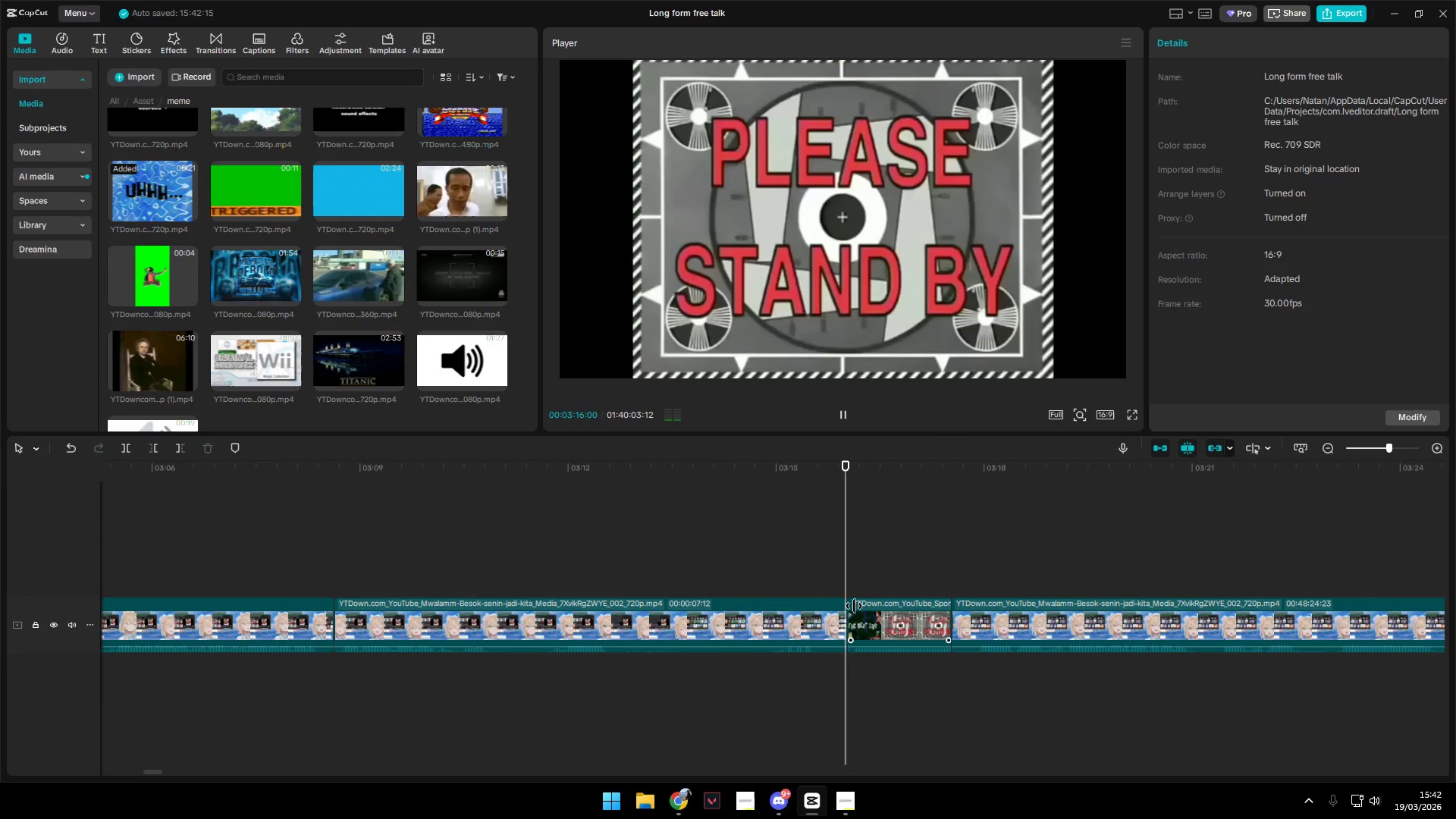 
key(Space)
 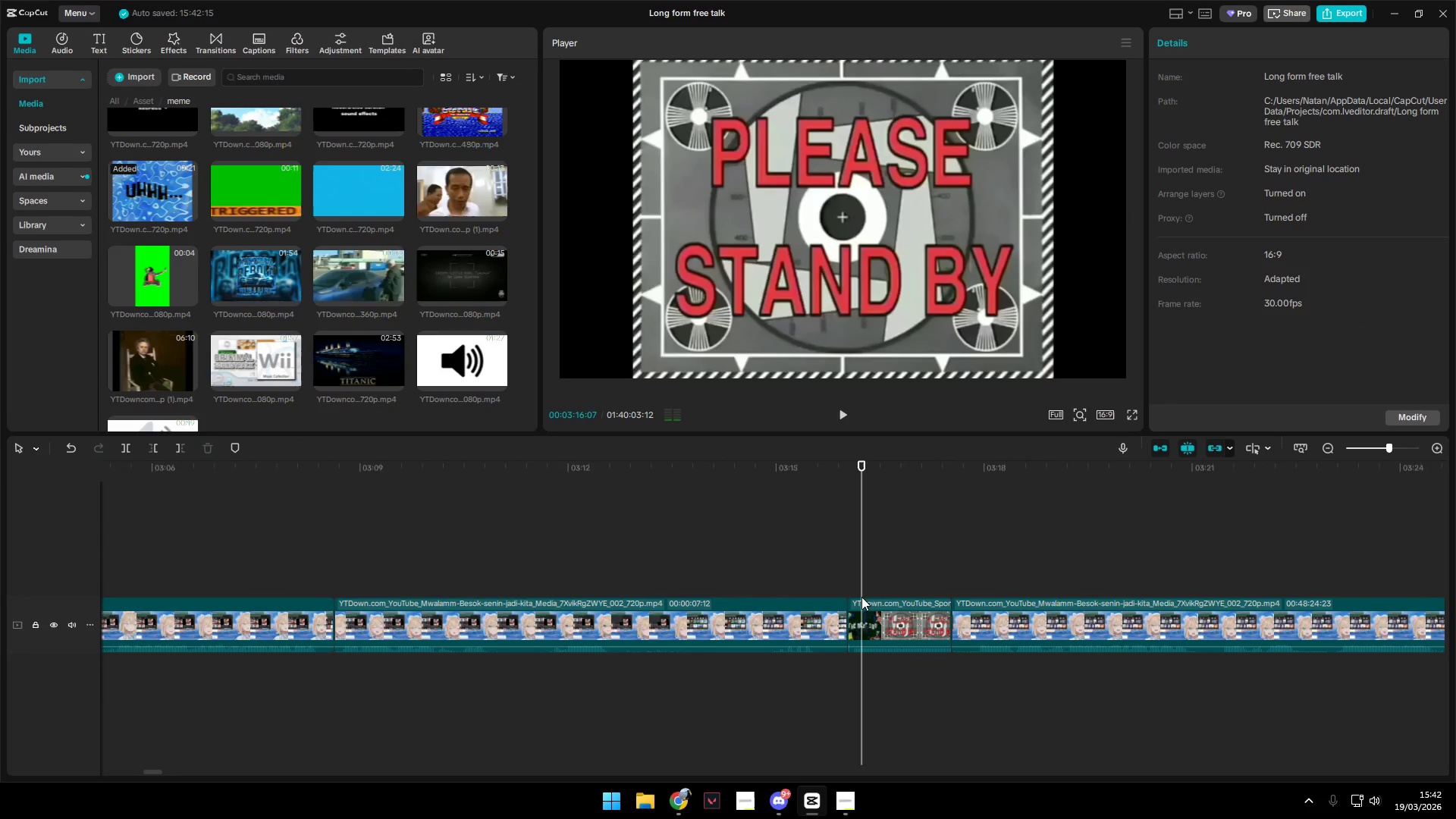 
left_click_drag(start_coordinate=[862, 595], to_coordinate=[855, 593])
 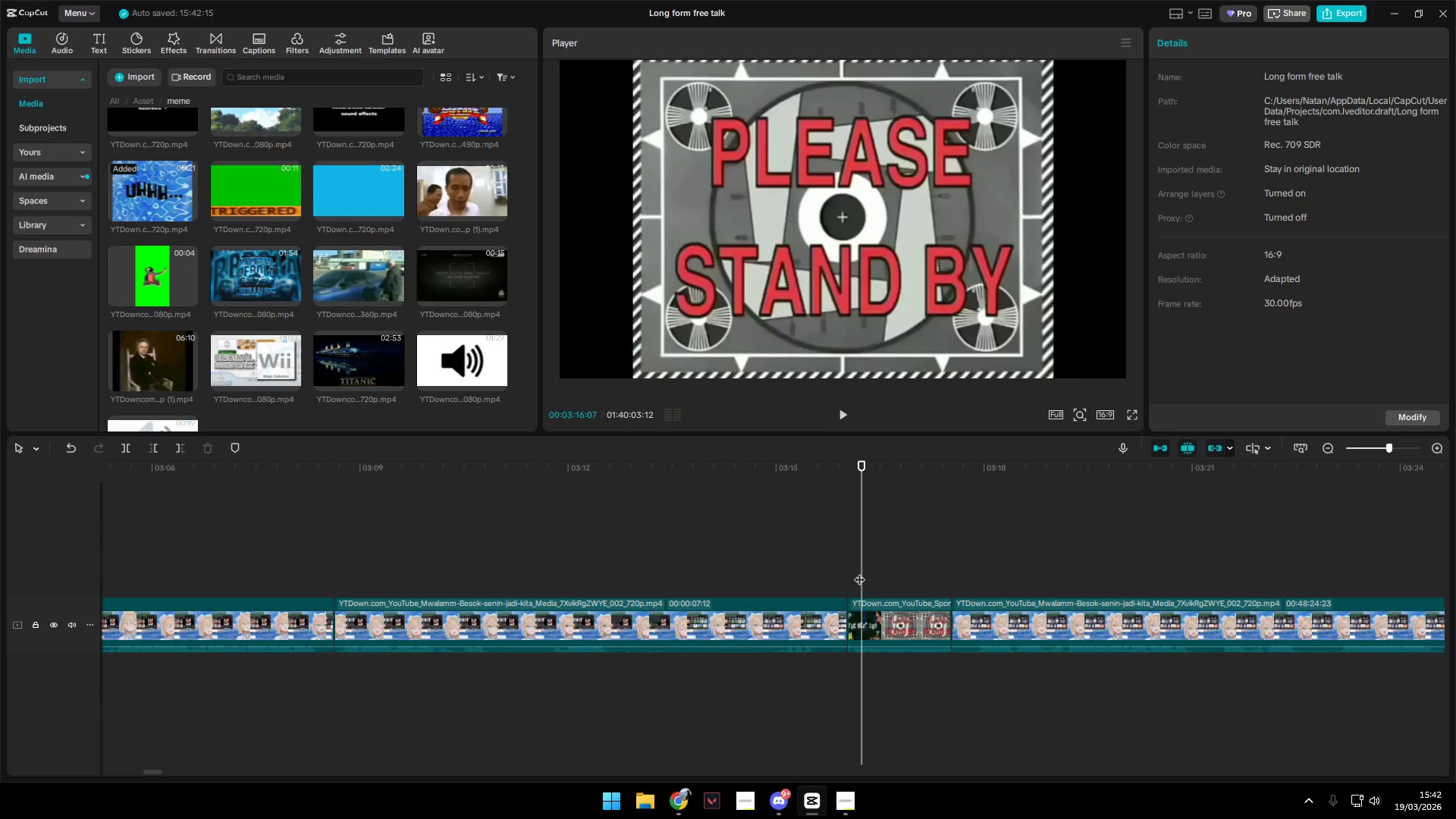 
left_click_drag(start_coordinate=[859, 572], to_coordinate=[855, 570])
 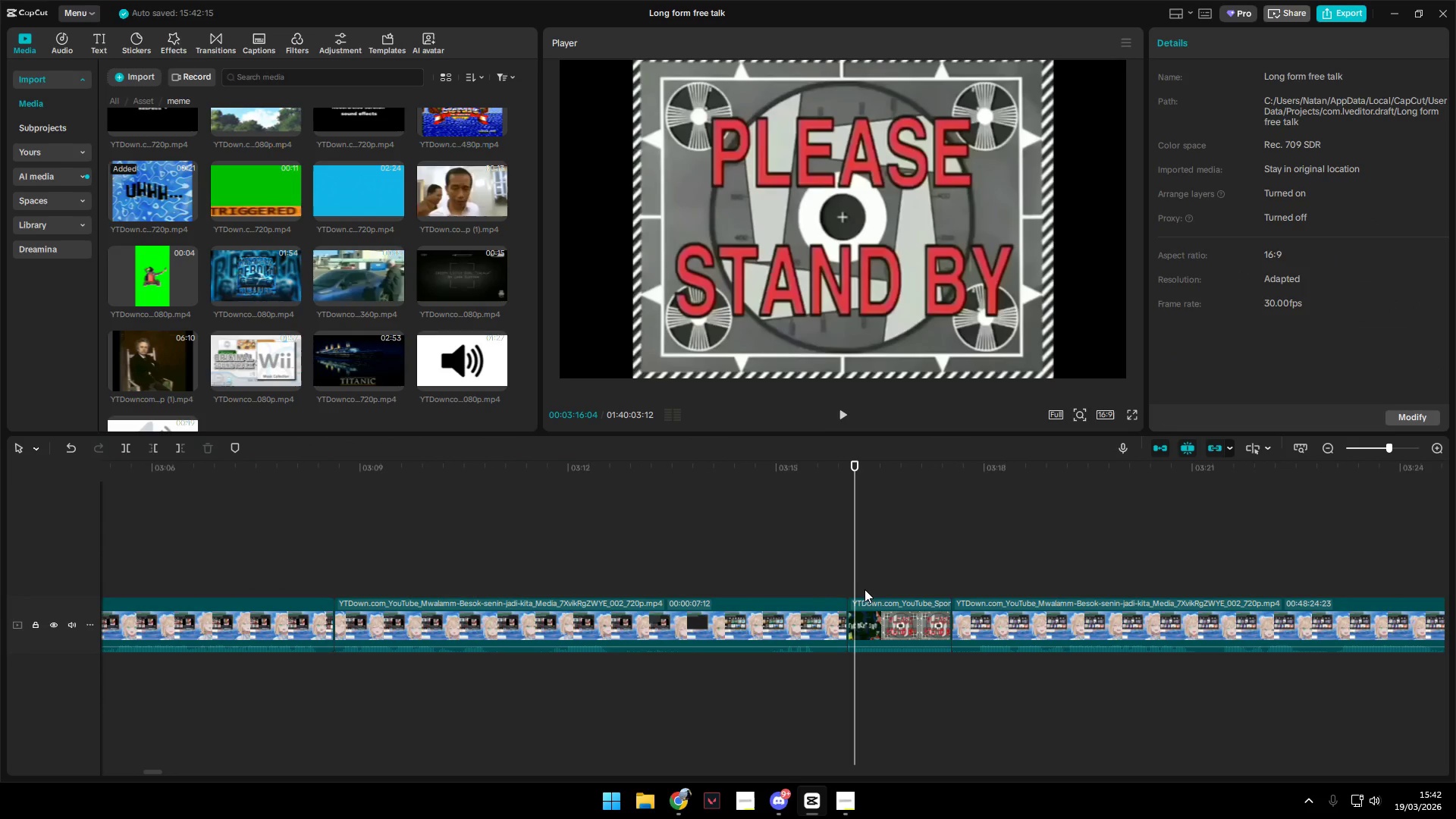 
left_click([868, 595])
 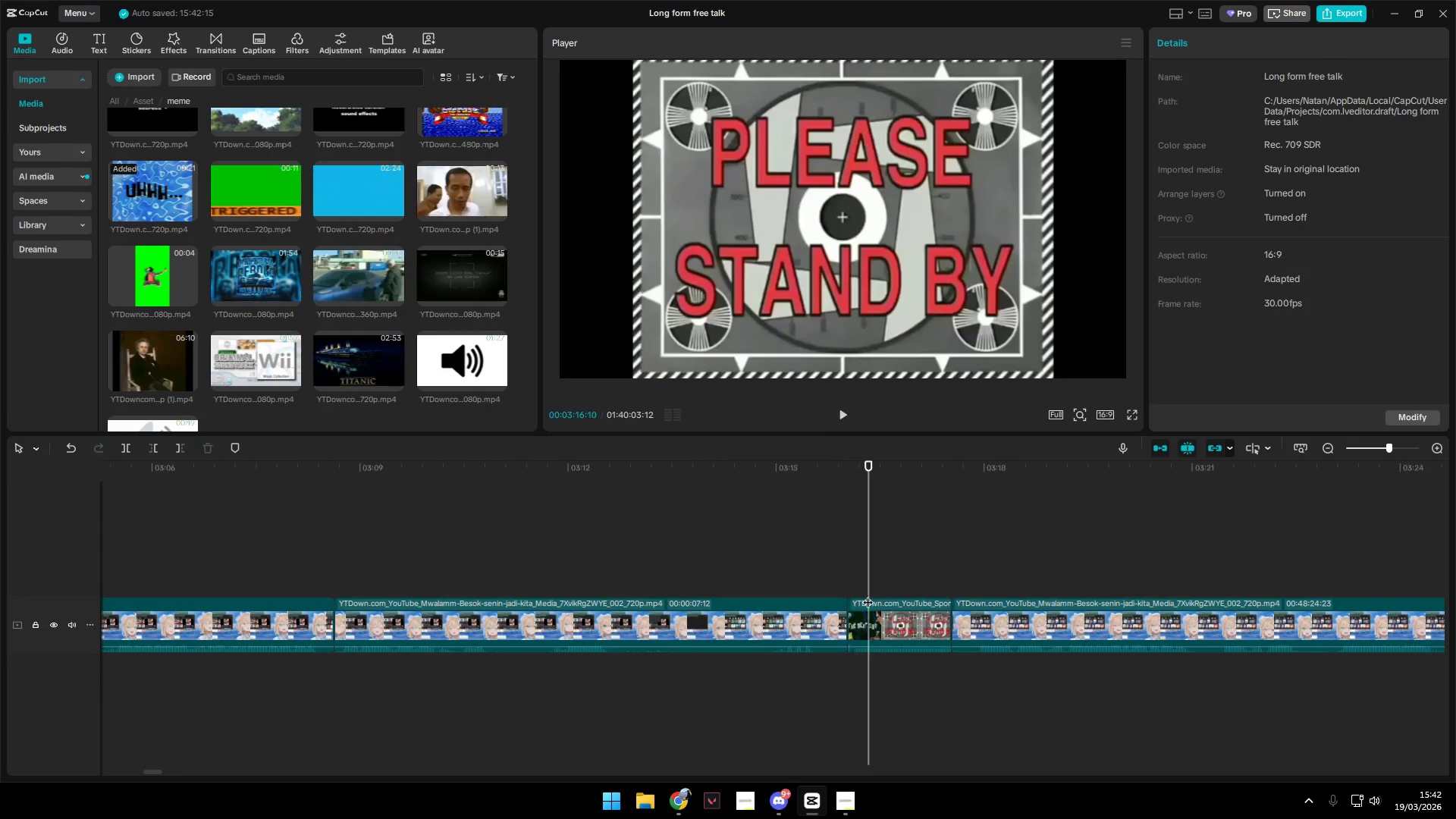 
key(Q)
 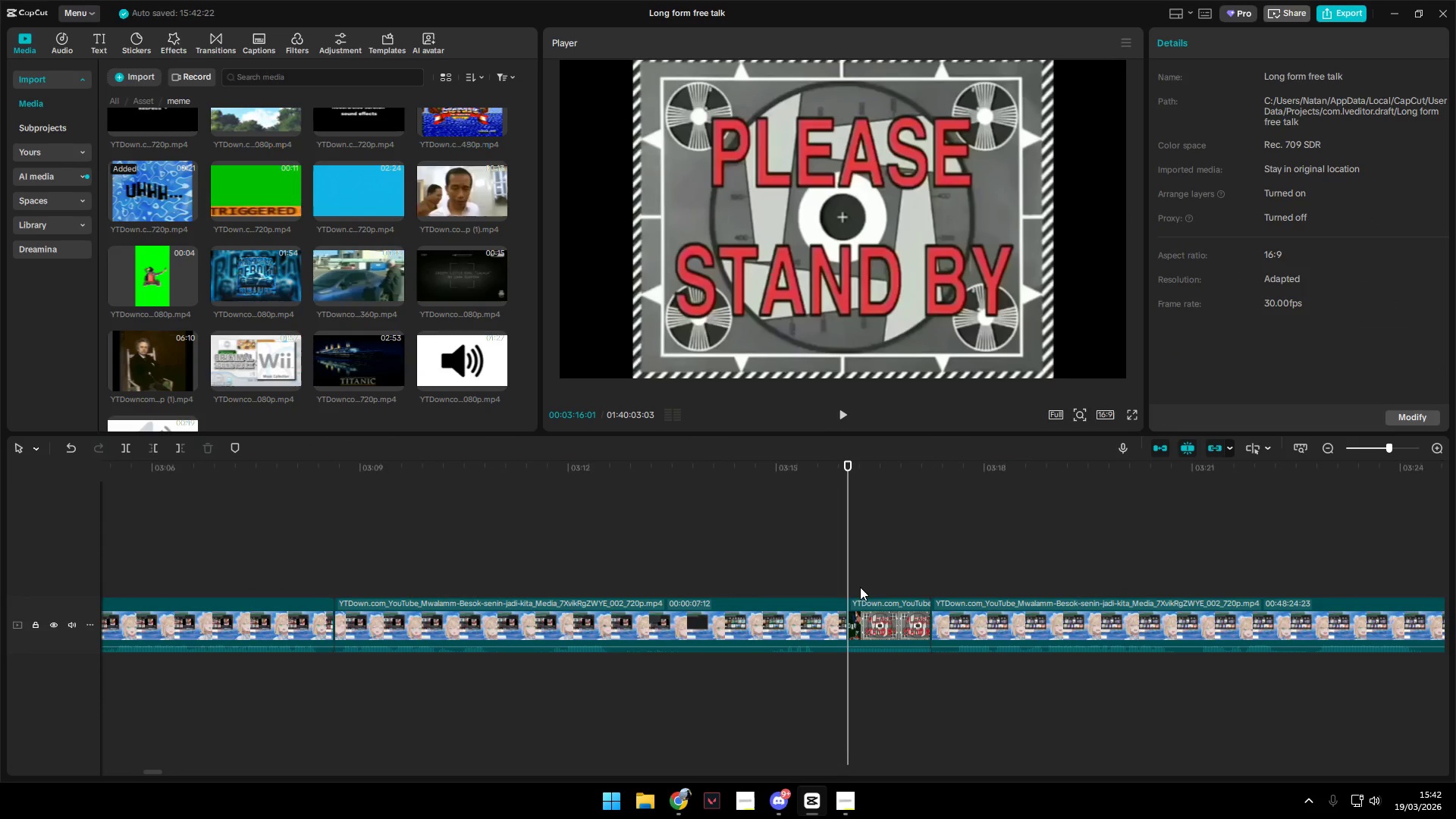 
left_click([811, 580])
 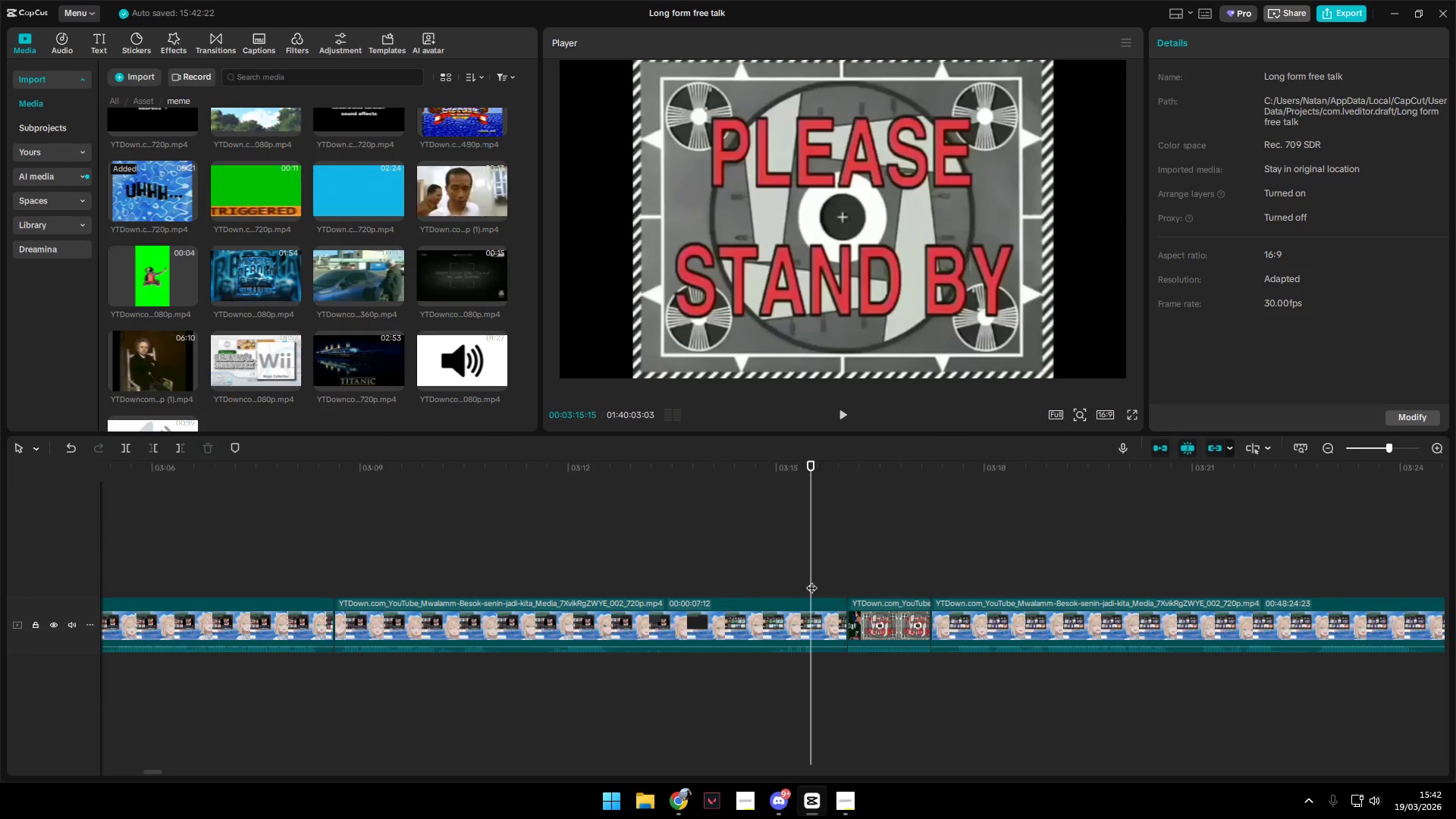 
key(Space)
 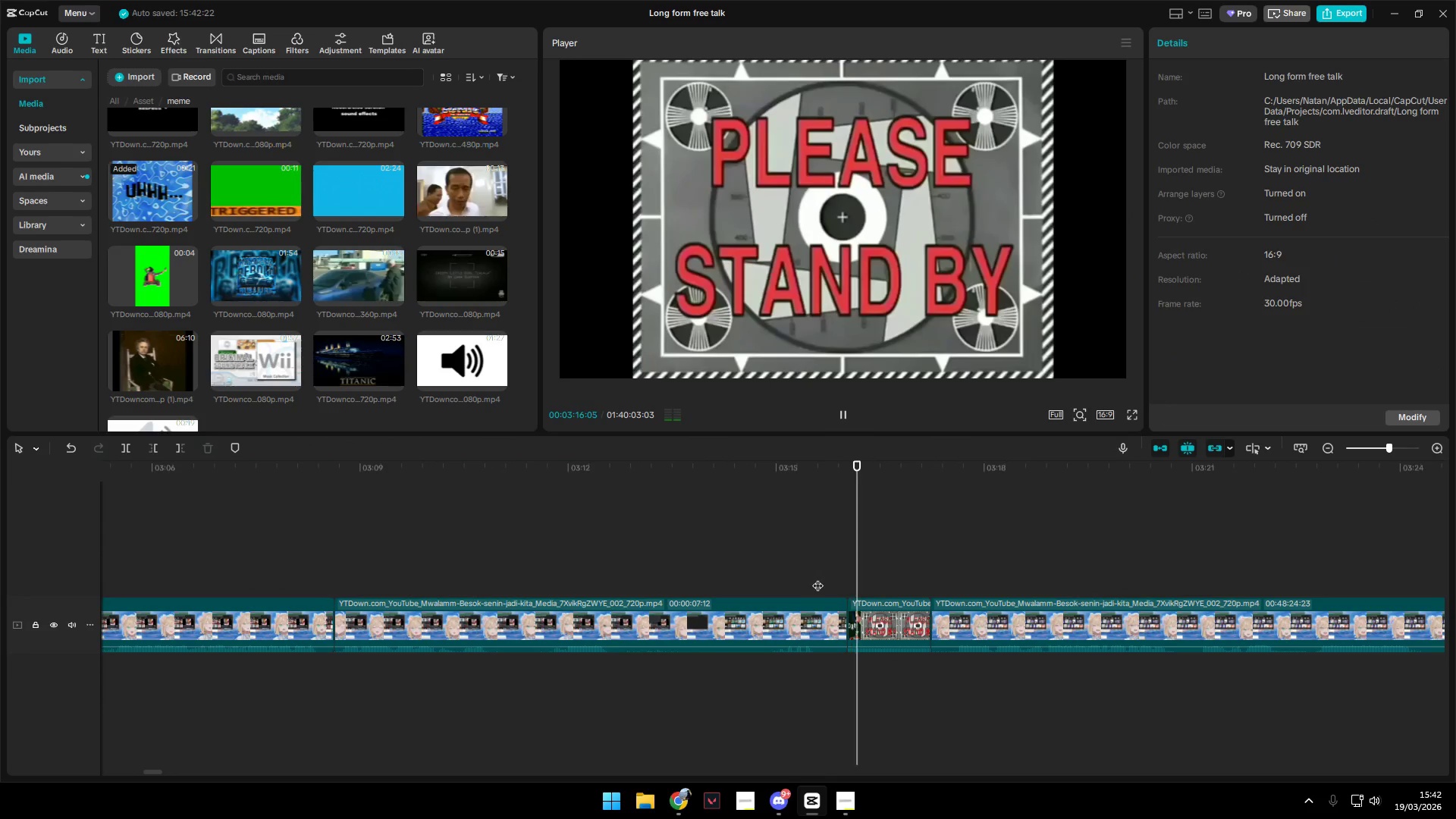 
key(Space)
 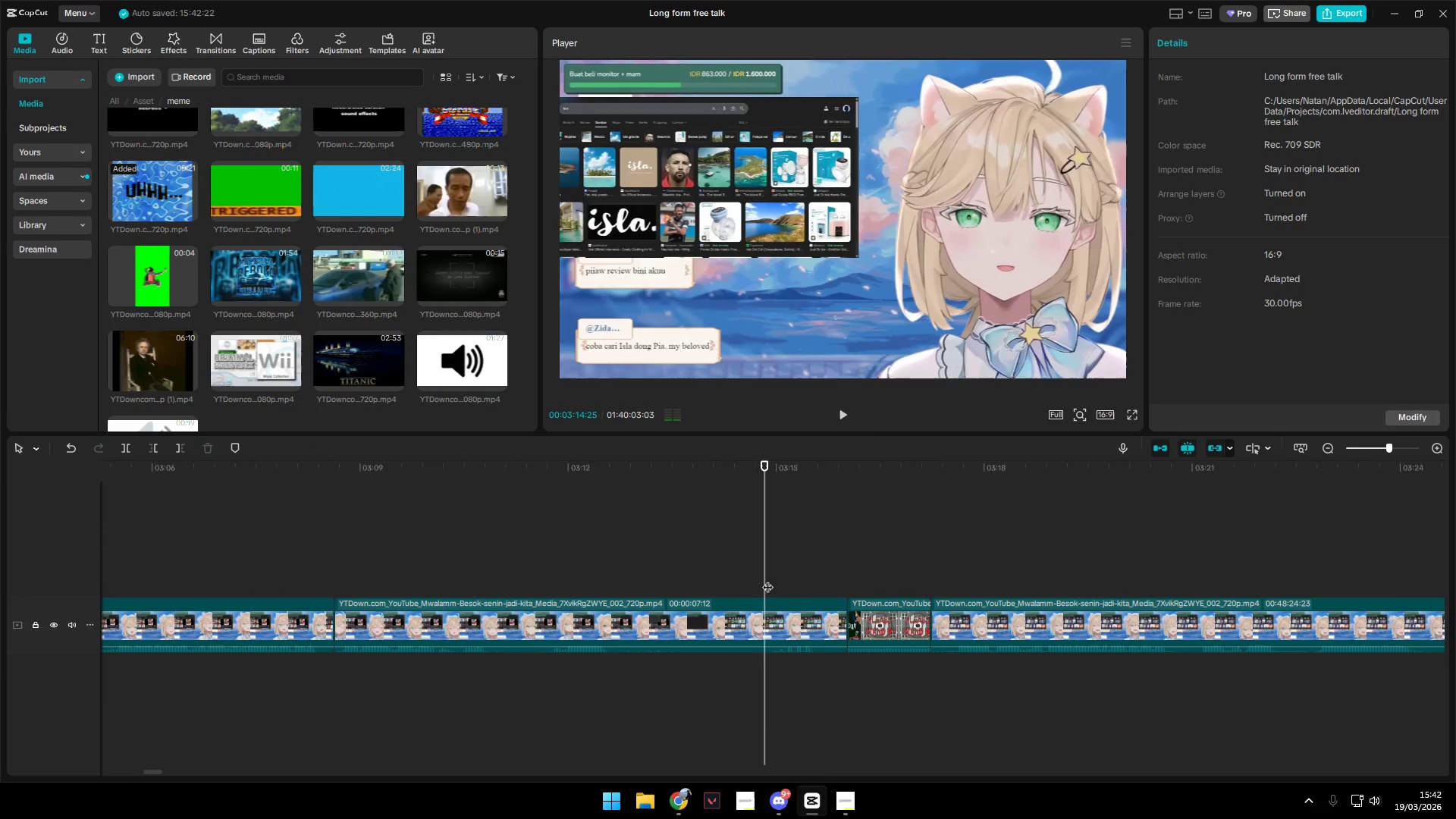 
key(Space)
 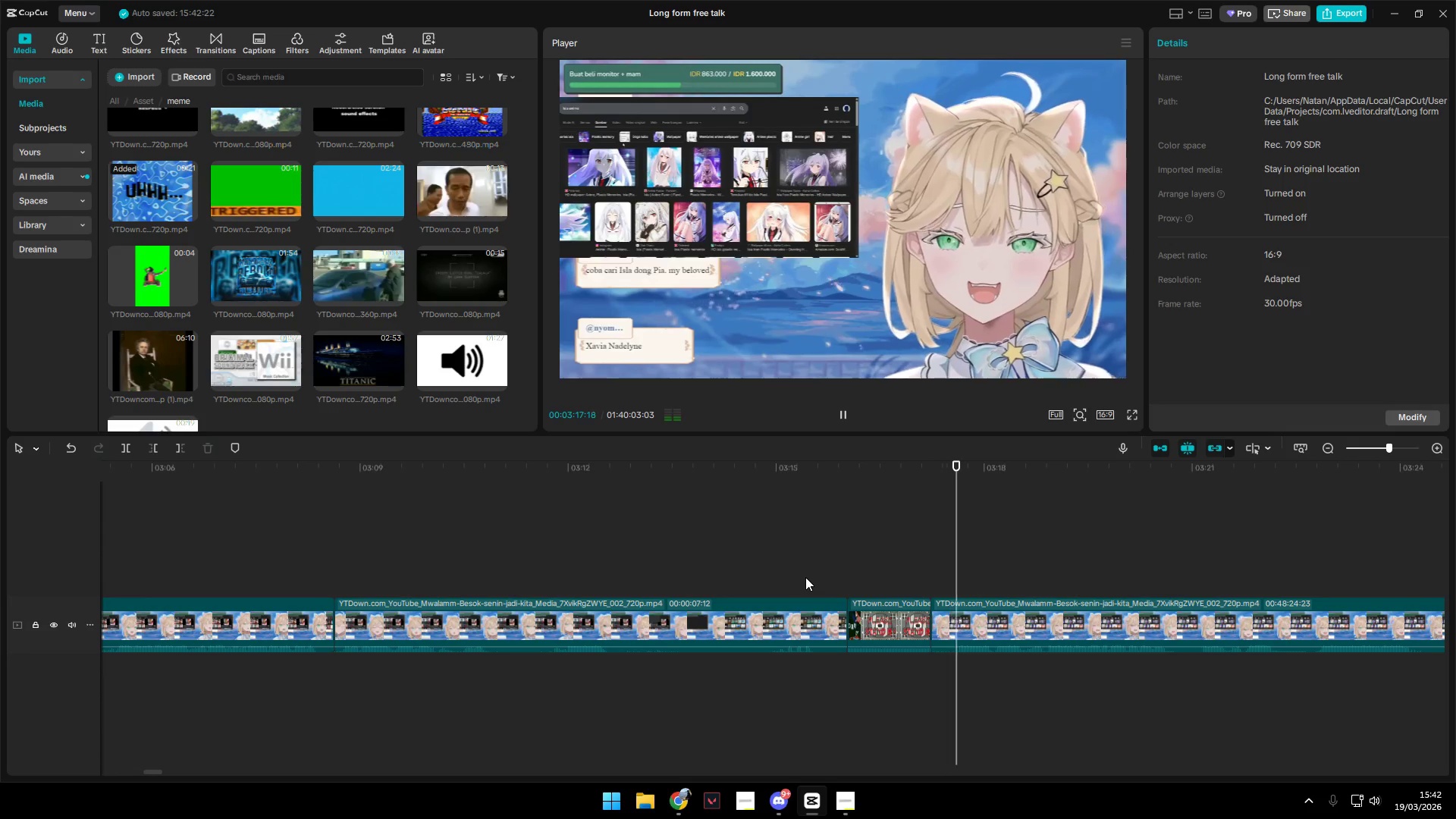 
hold_key(key=ControlLeft, duration=1.45)
scroll: coordinate [886, 679], scroll_direction: down, amount: 9.0
 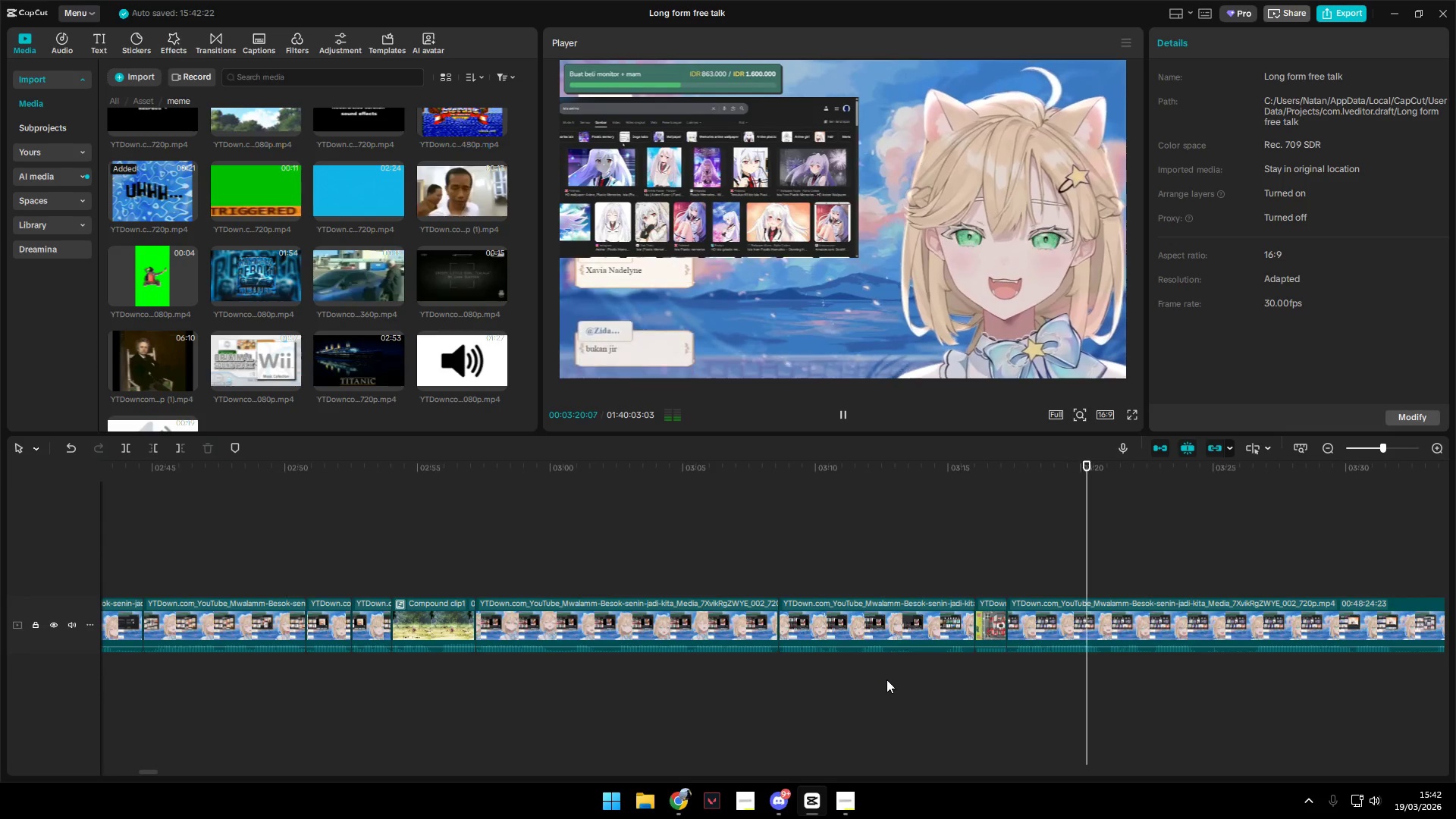 
hold_key(key=AltLeft, duration=0.64)
hold_key(key=ControlLeft, duration=0.47)
scroll: coordinate [886, 679], scroll_direction: down, amount: 3.0
 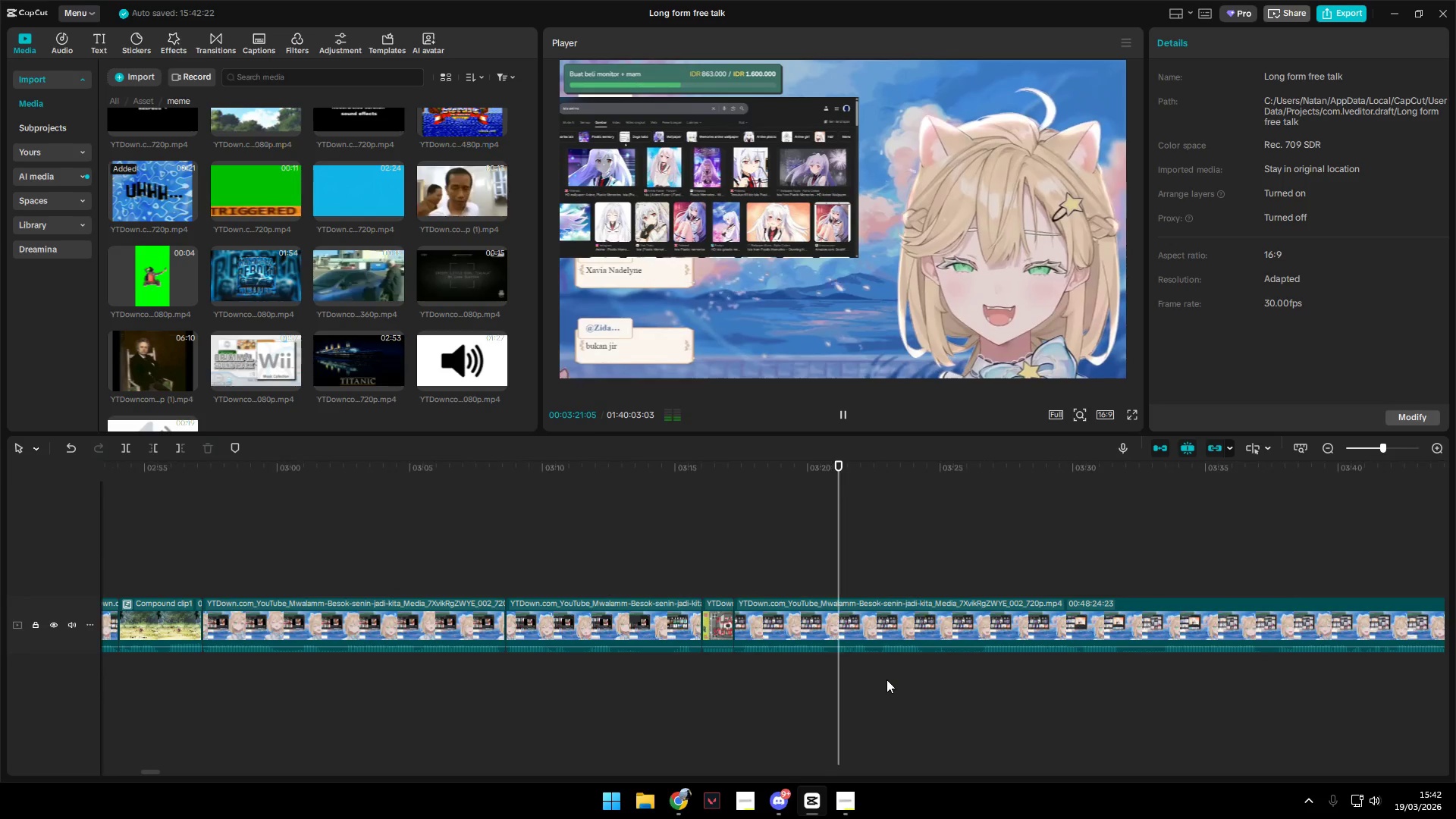 
left_click([636, 567])
 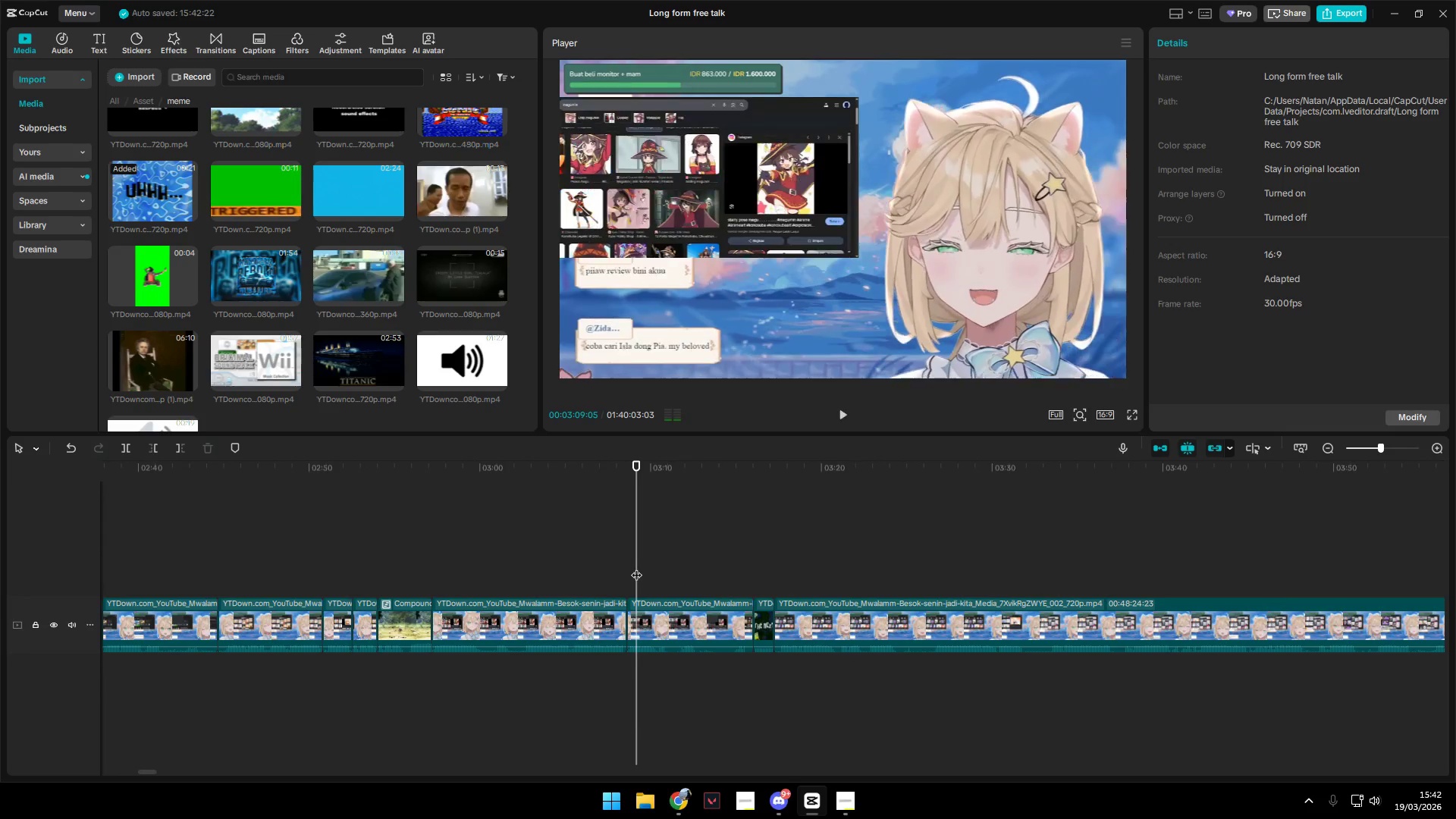 
key(Space)
 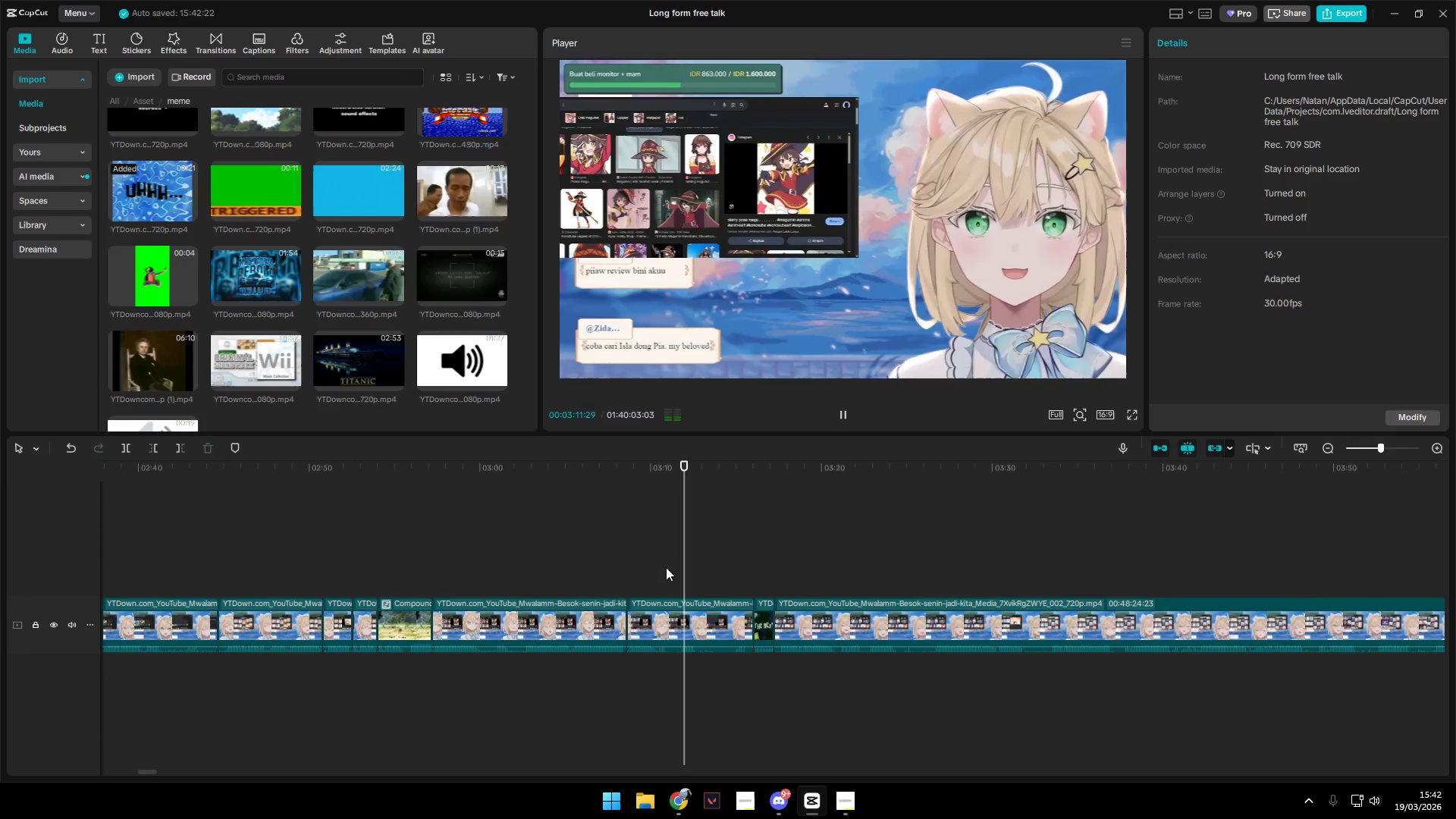 
key(Space)
 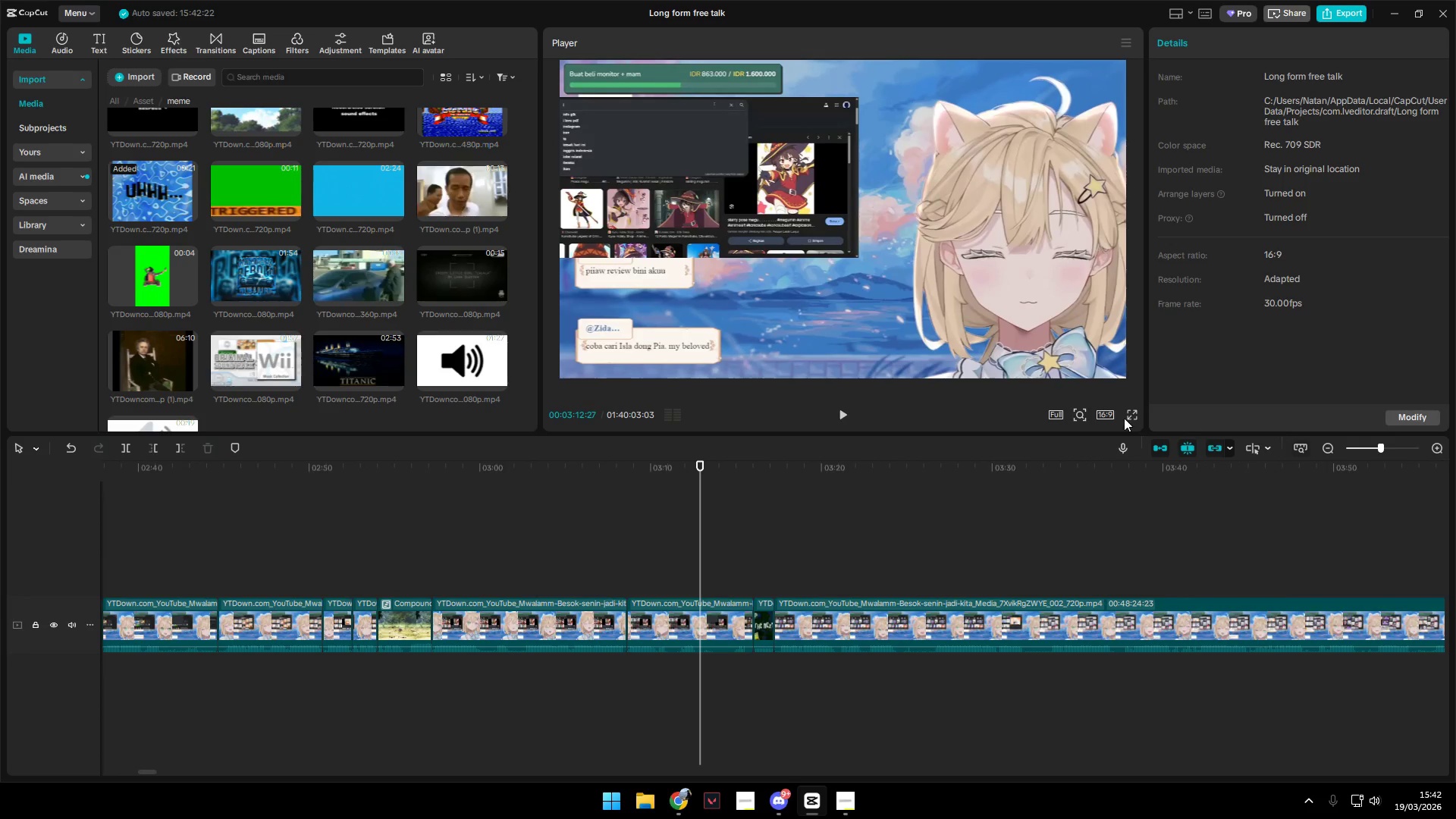 
left_click([1133, 412])
 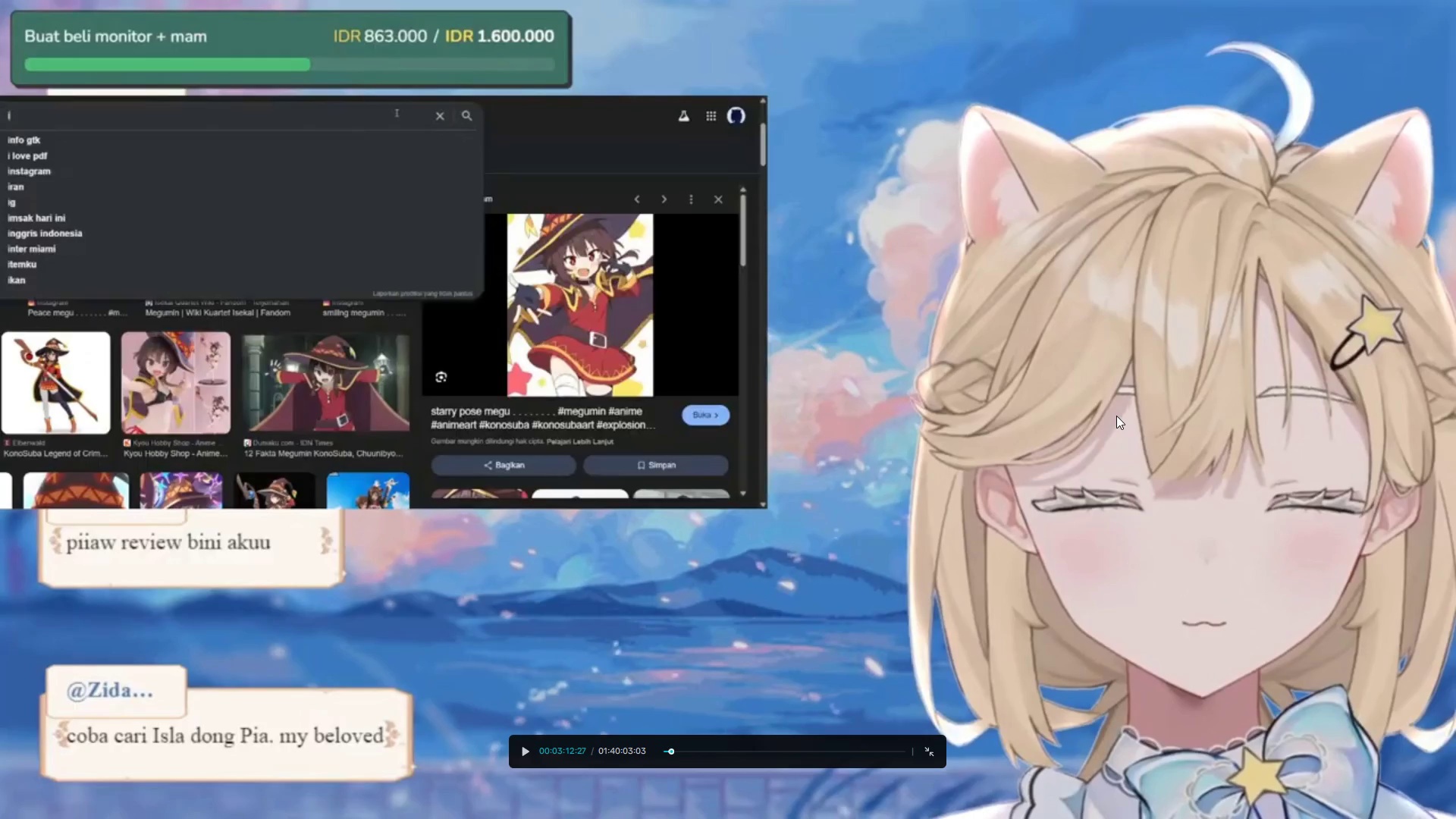 
key(Escape)
 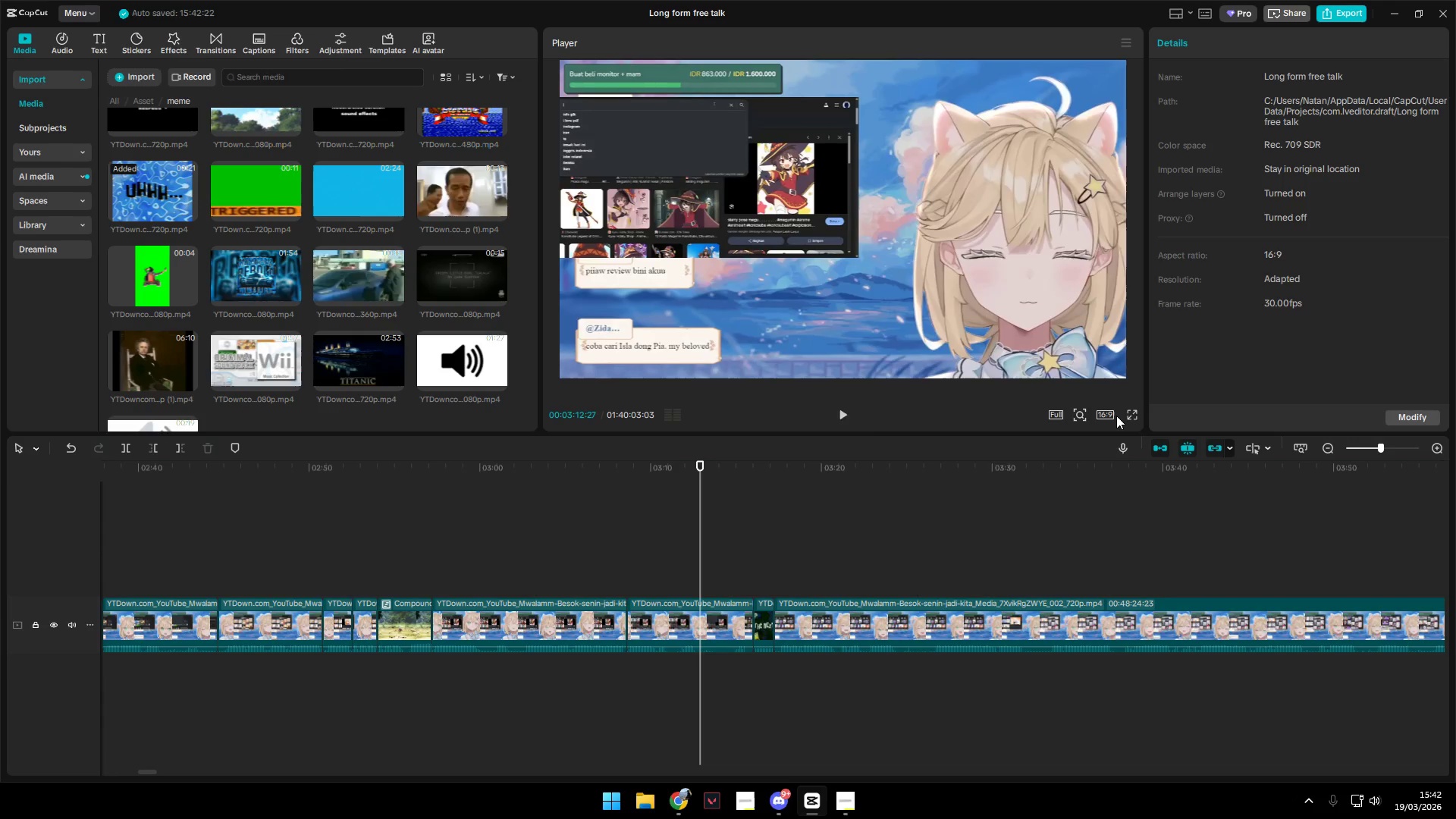 
key(Space)
 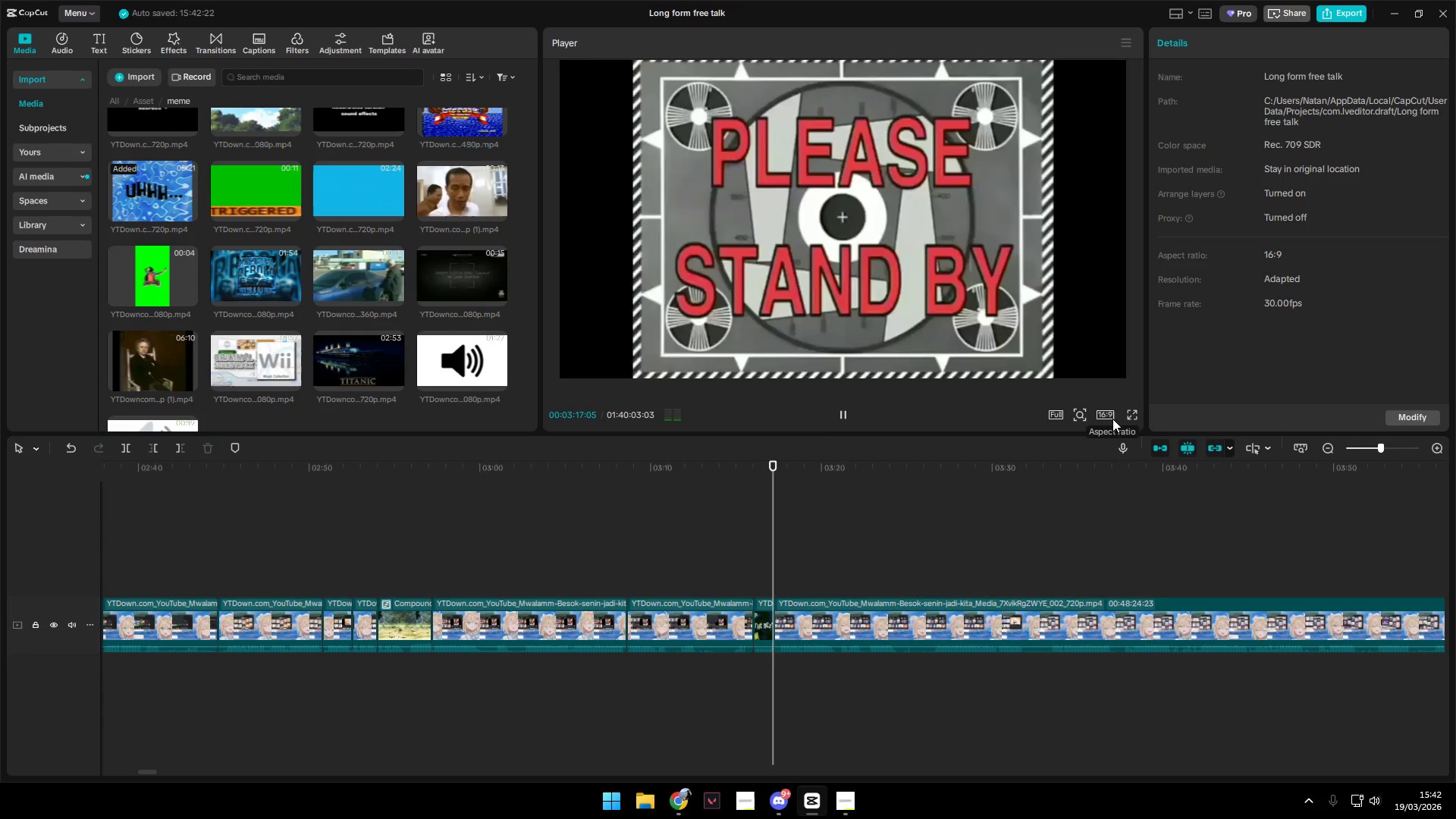 
wait(9.34)
 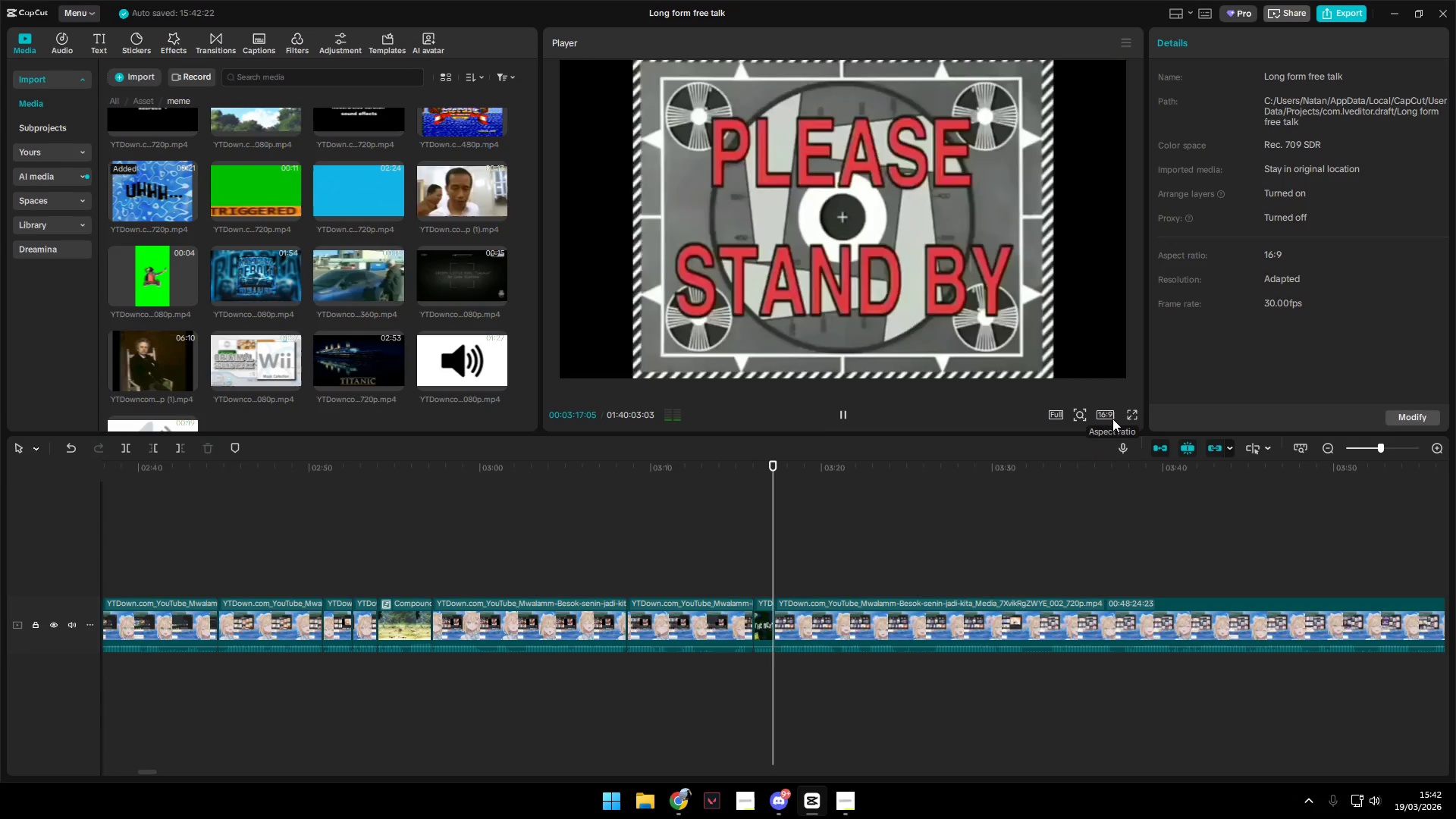 
key(Space)
 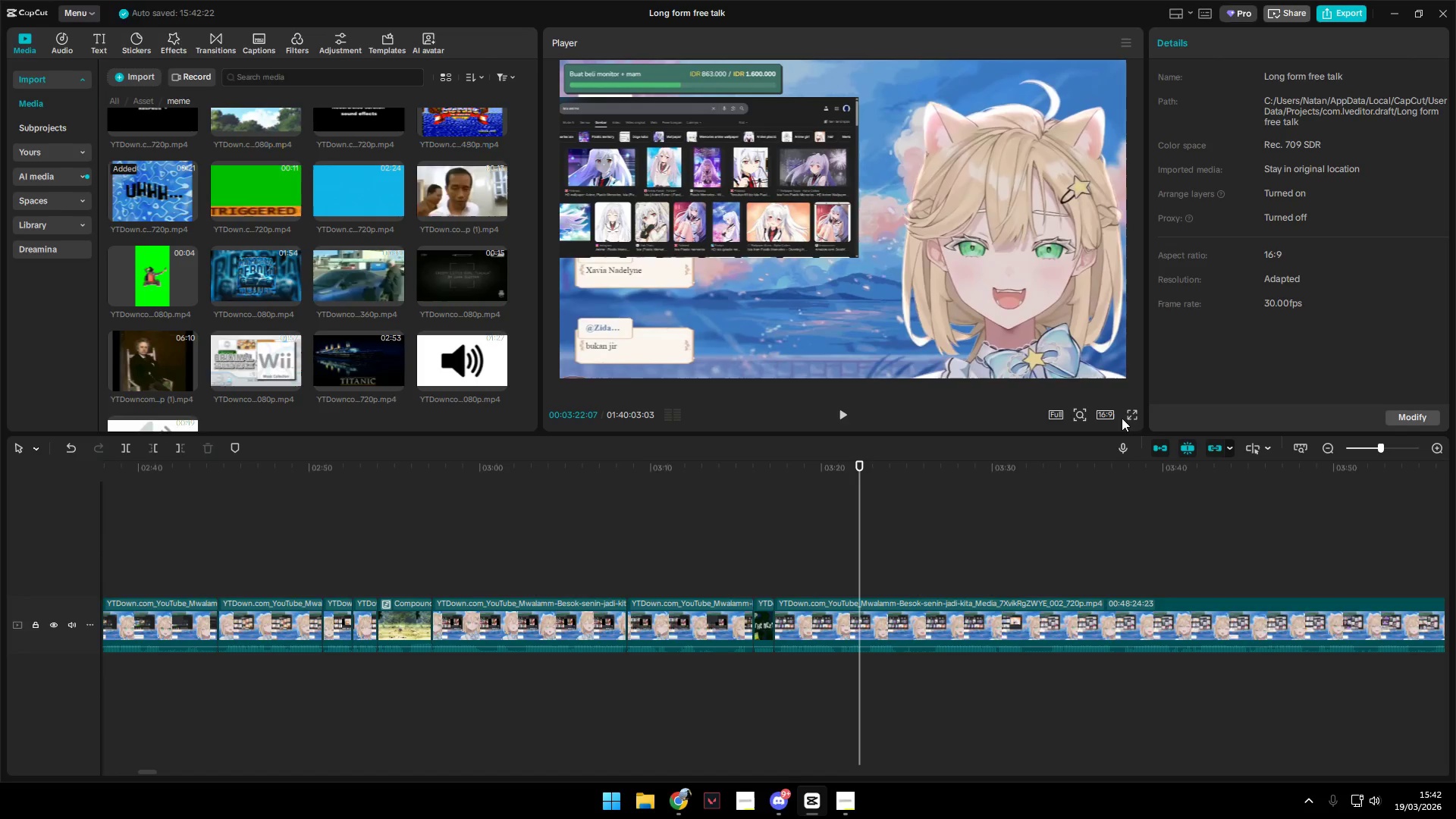 
left_click([1134, 416])
 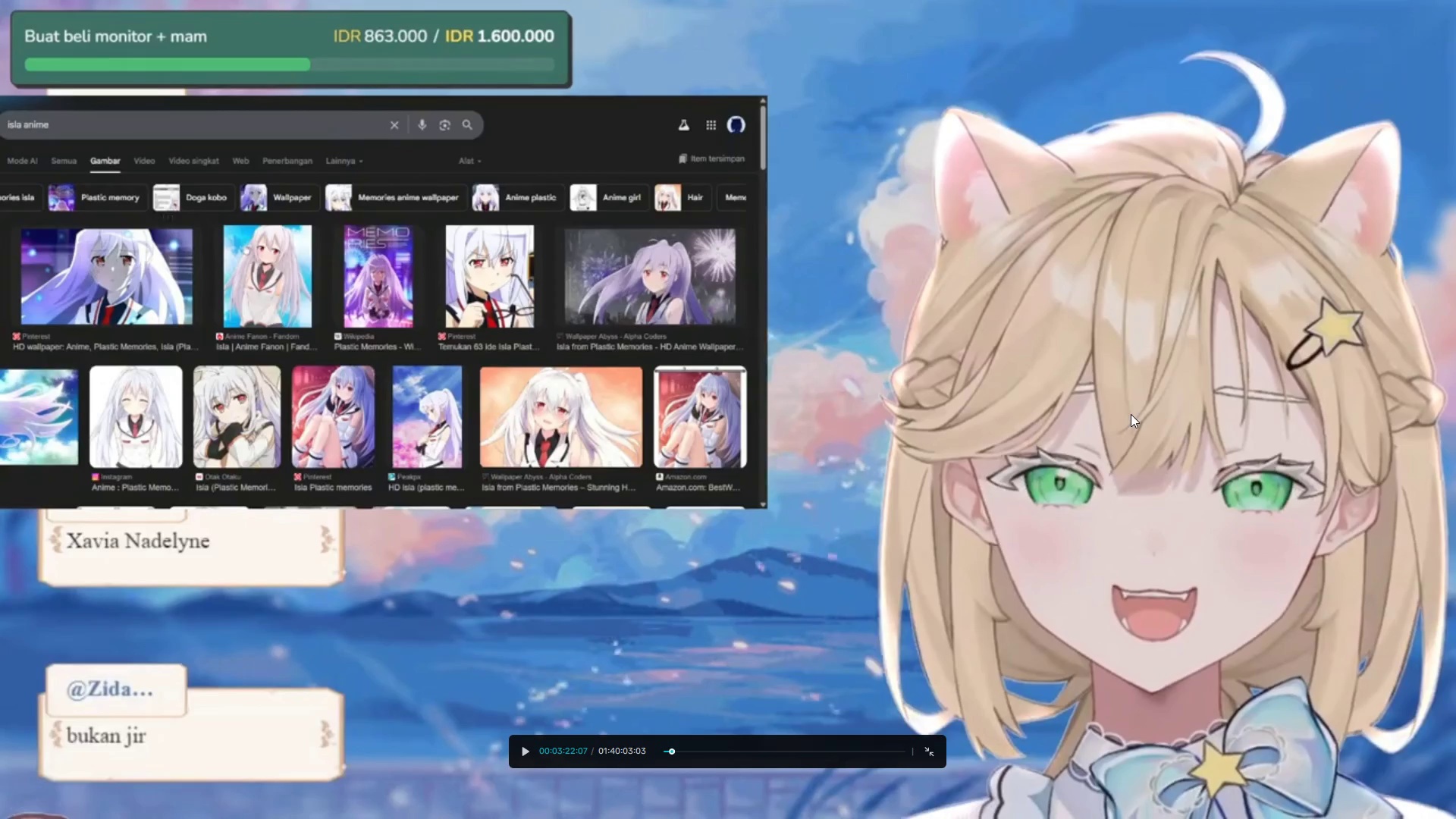 
key(Escape)
 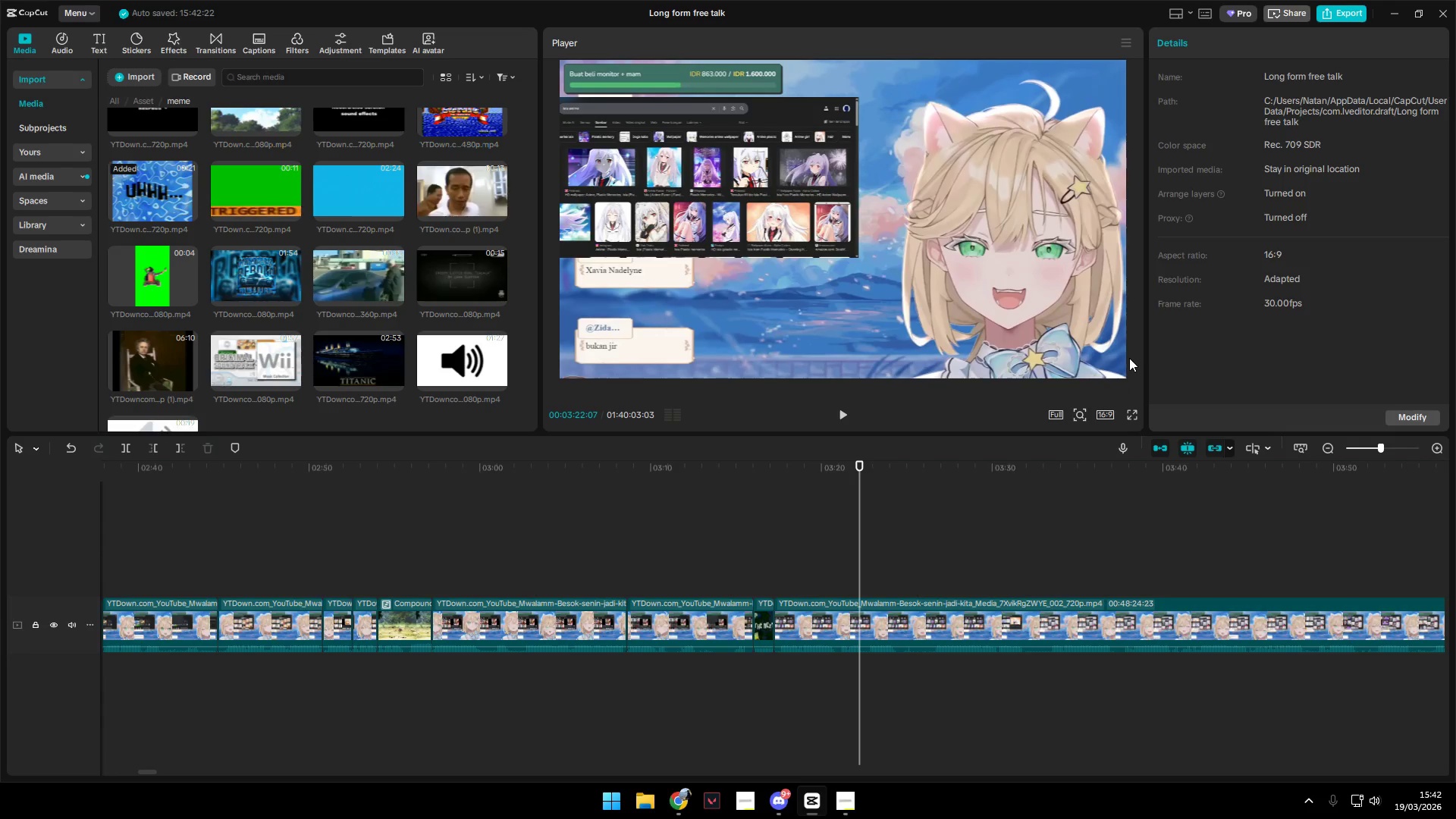 
key(Space)
 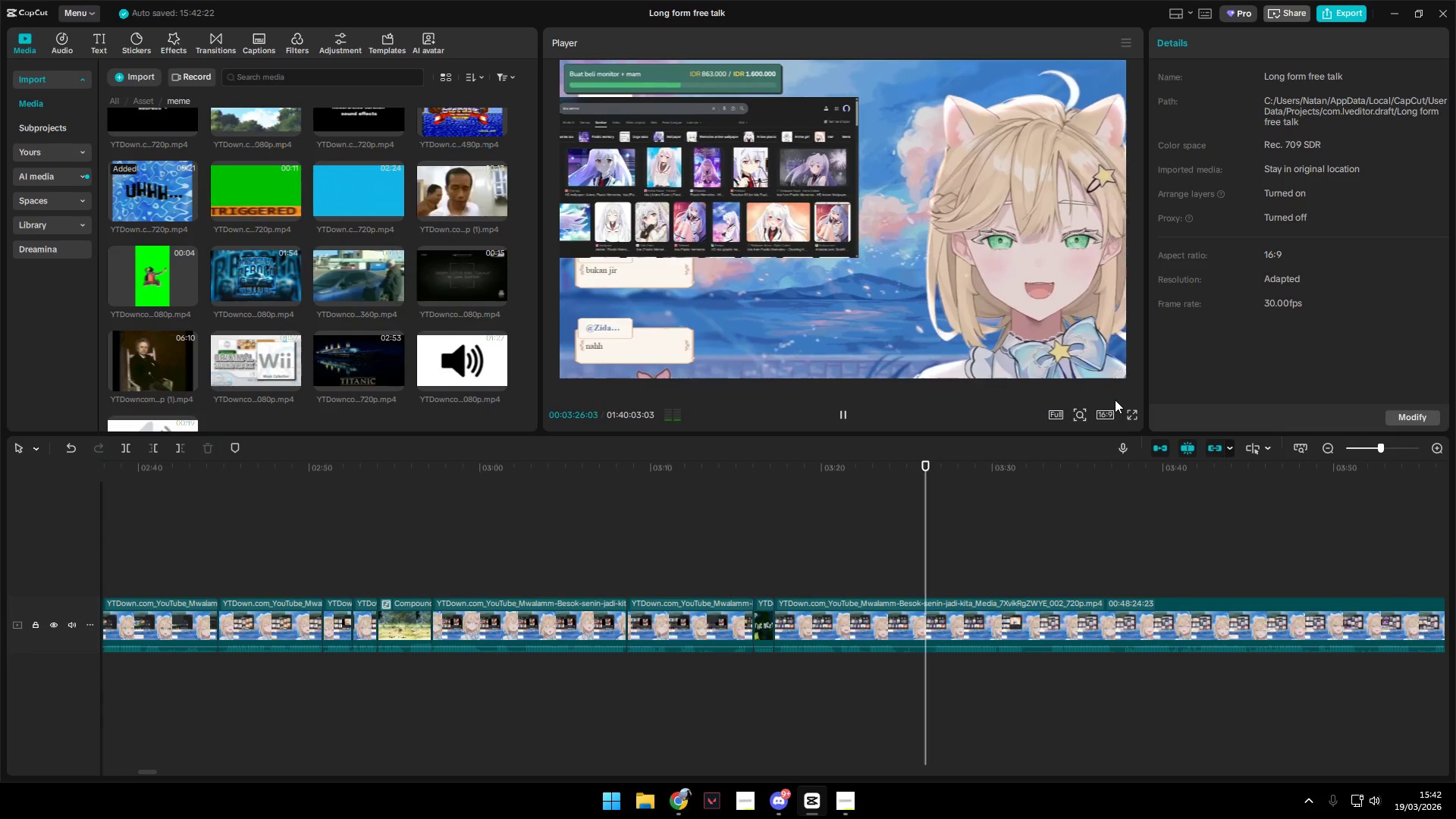 
wait(5.27)
 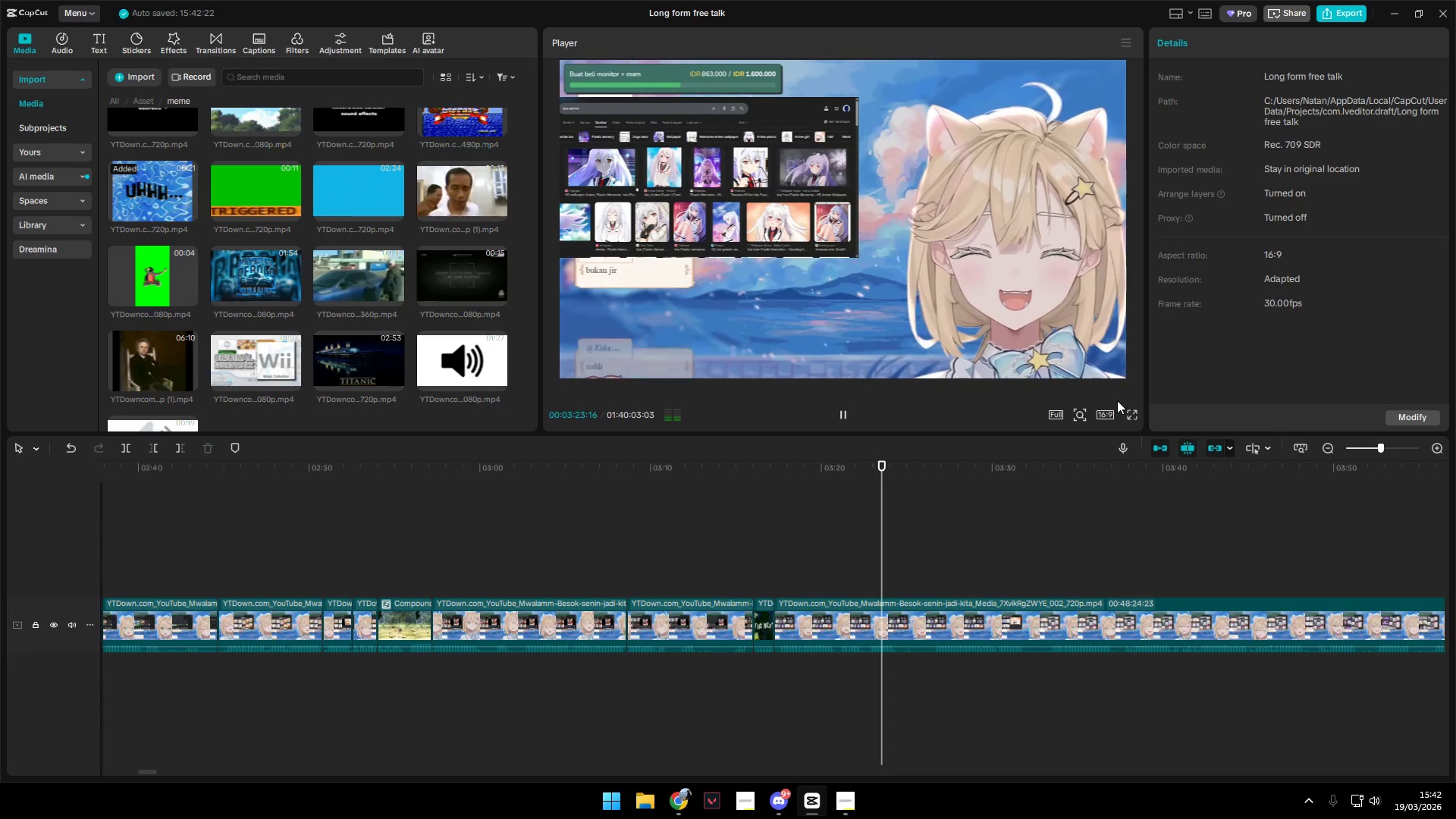 
hold_key(key=AltLeft, duration=0.59)
scroll: coordinate [1063, 639], scroll_direction: down, amount: 5.0
 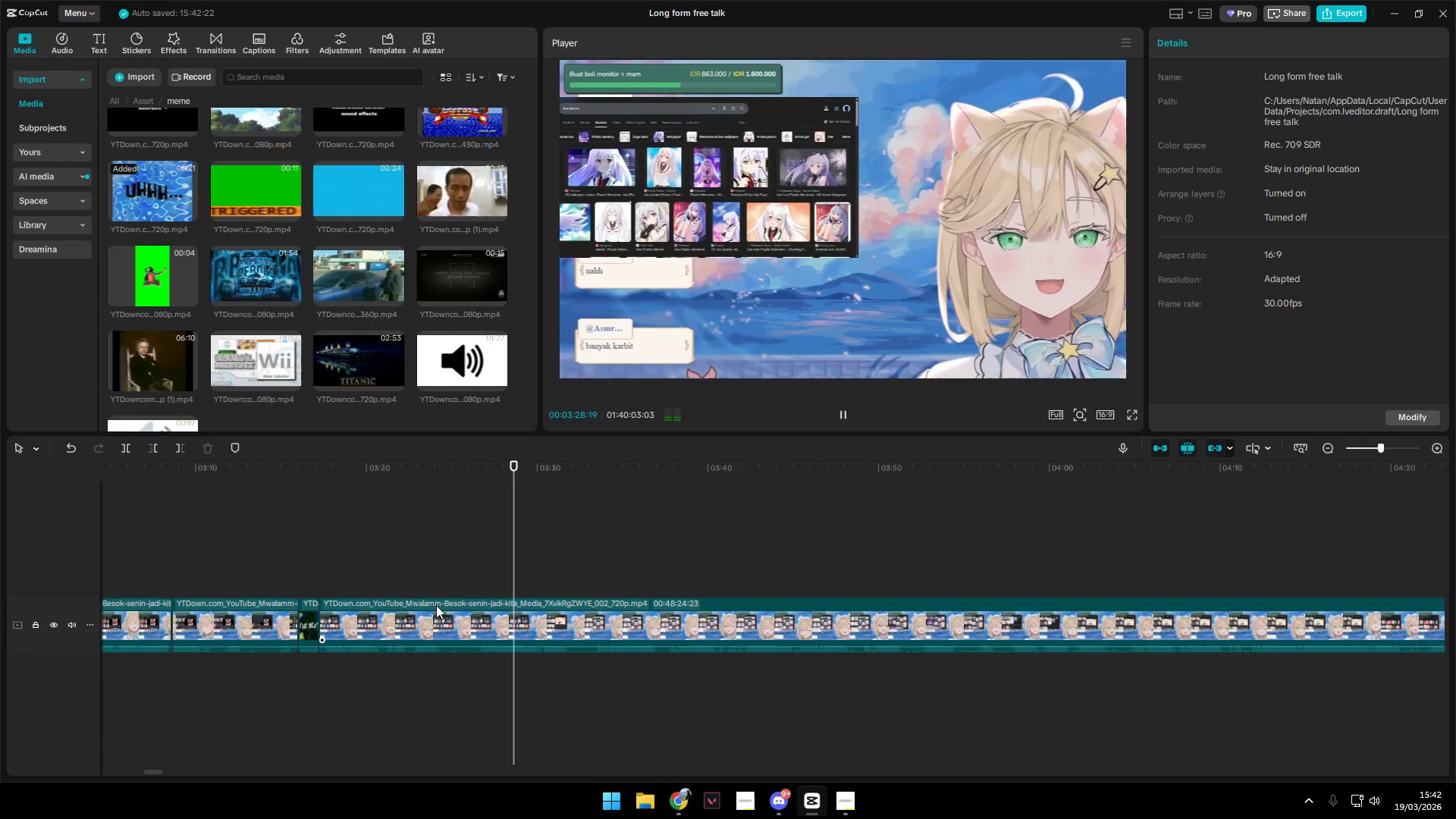 
double_click([414, 598])
 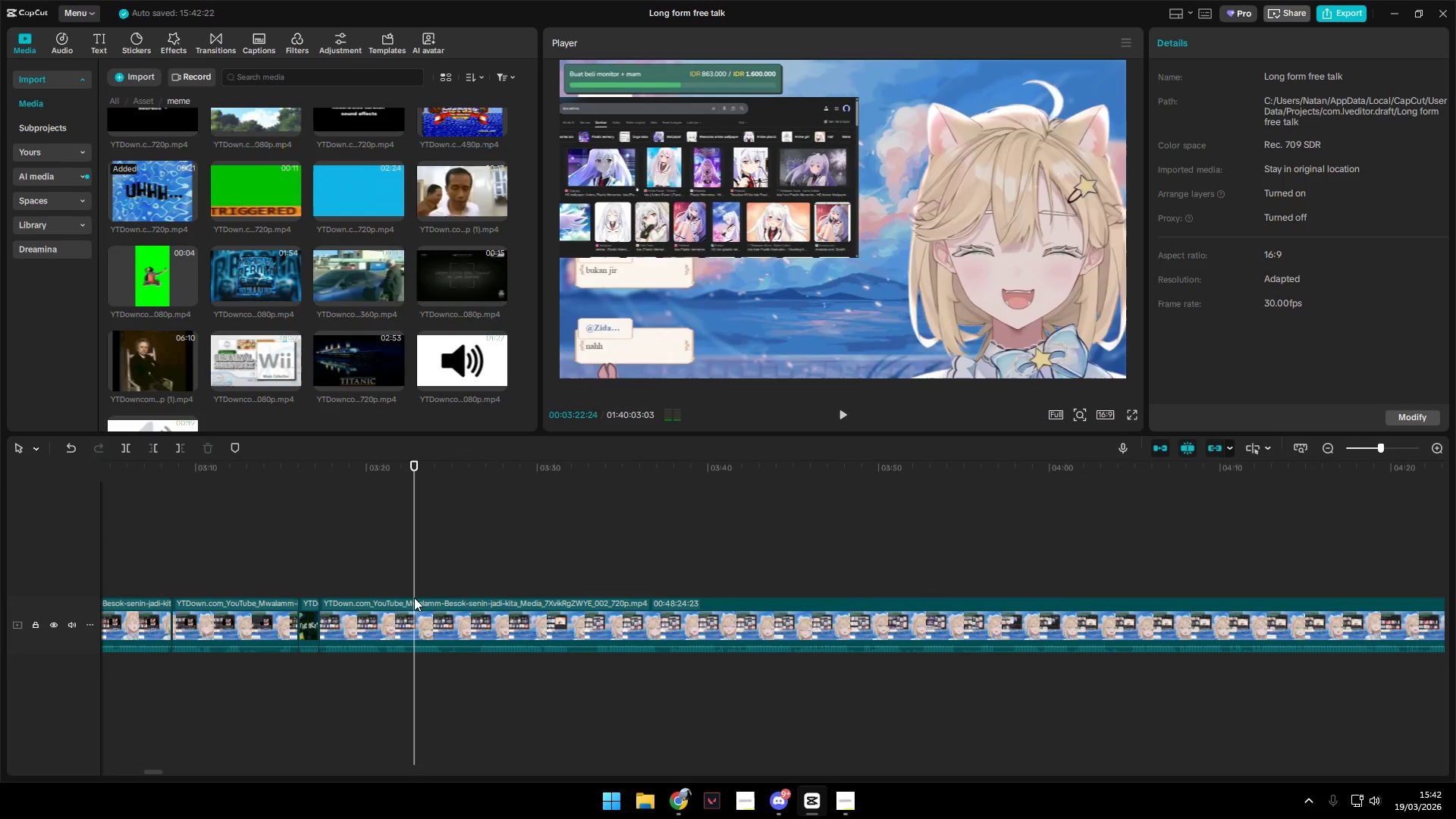 
key(Space)
 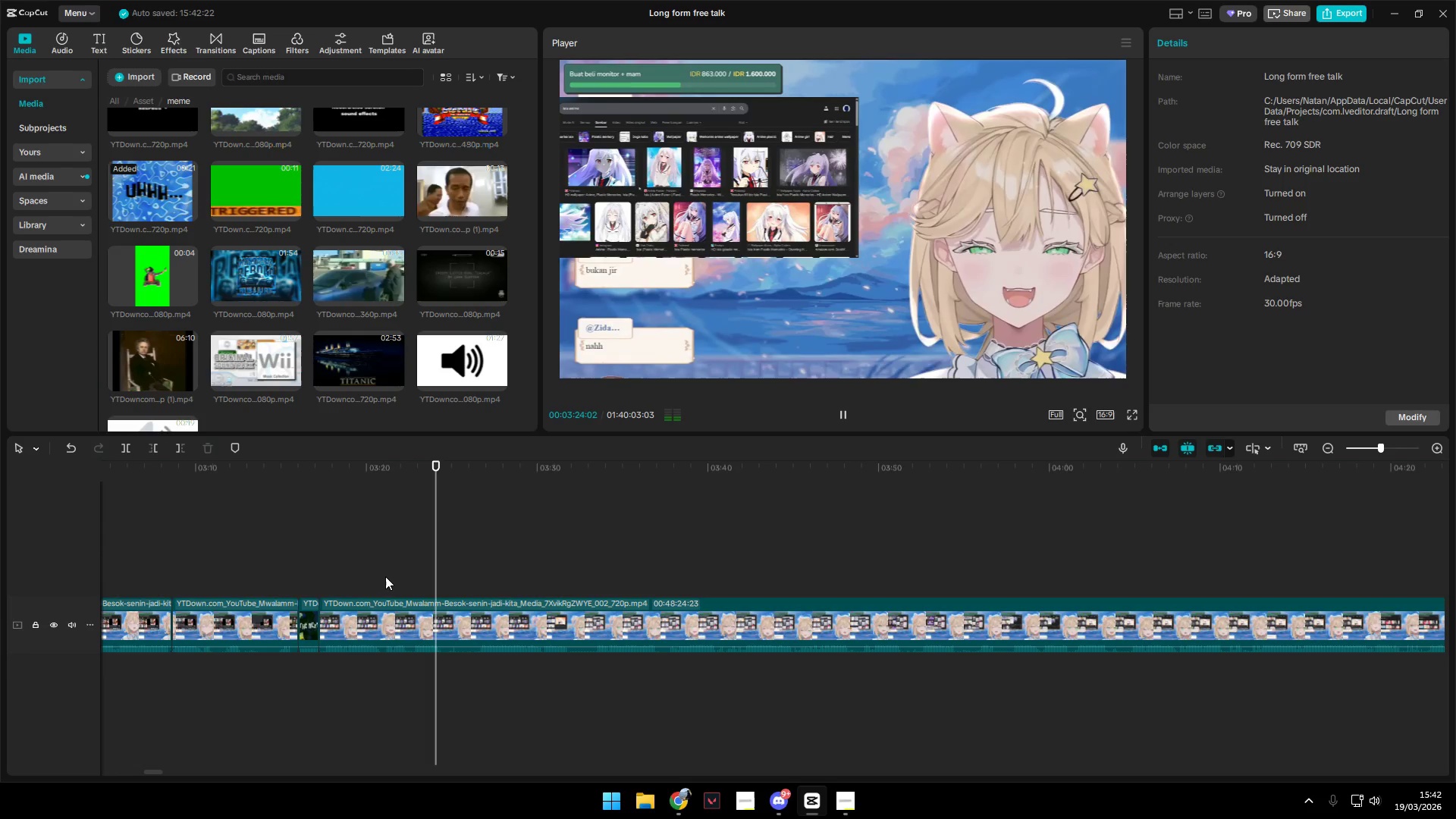 
double_click([344, 577])
 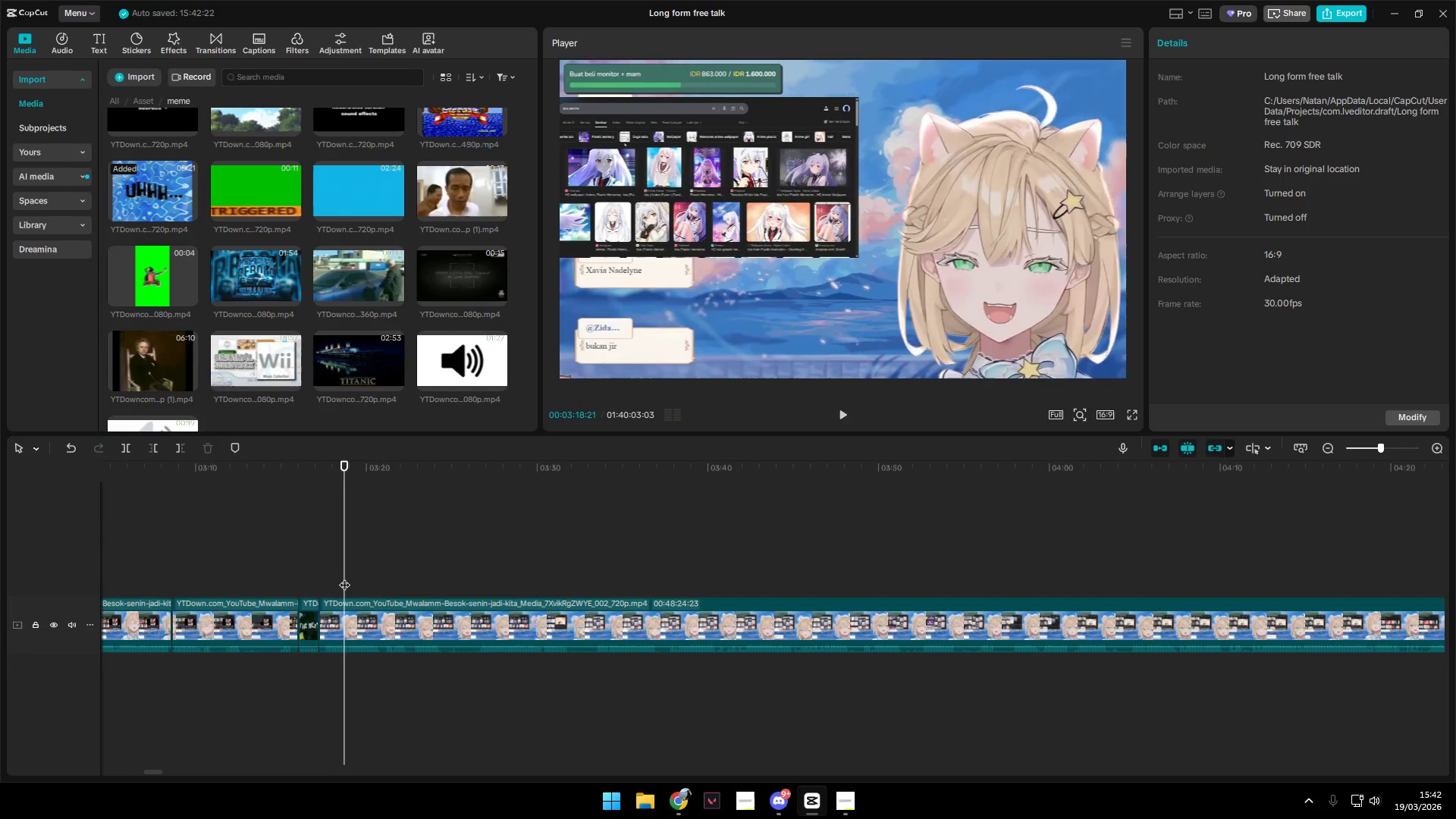 
key(Space)
 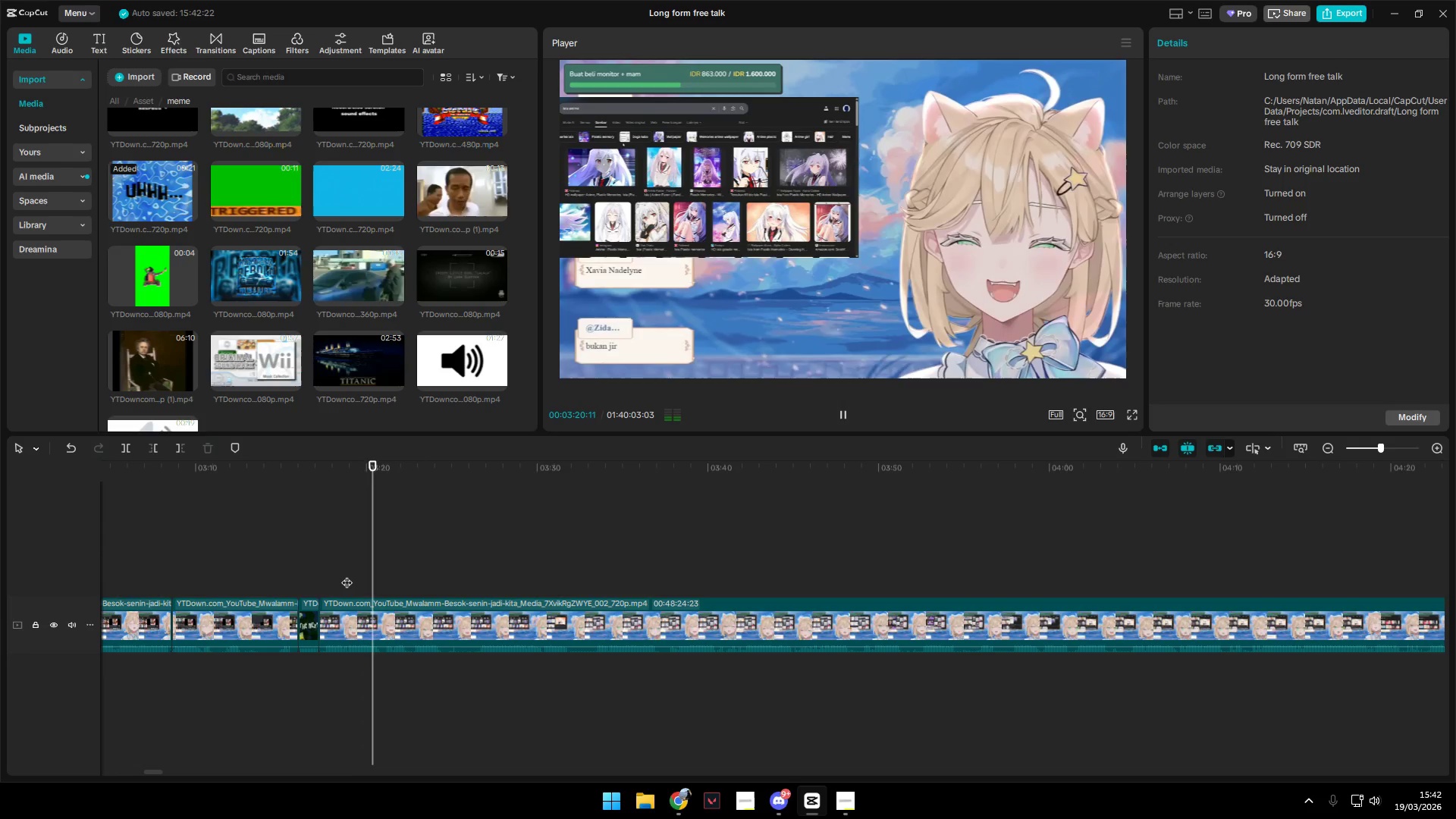 
key(Space)
 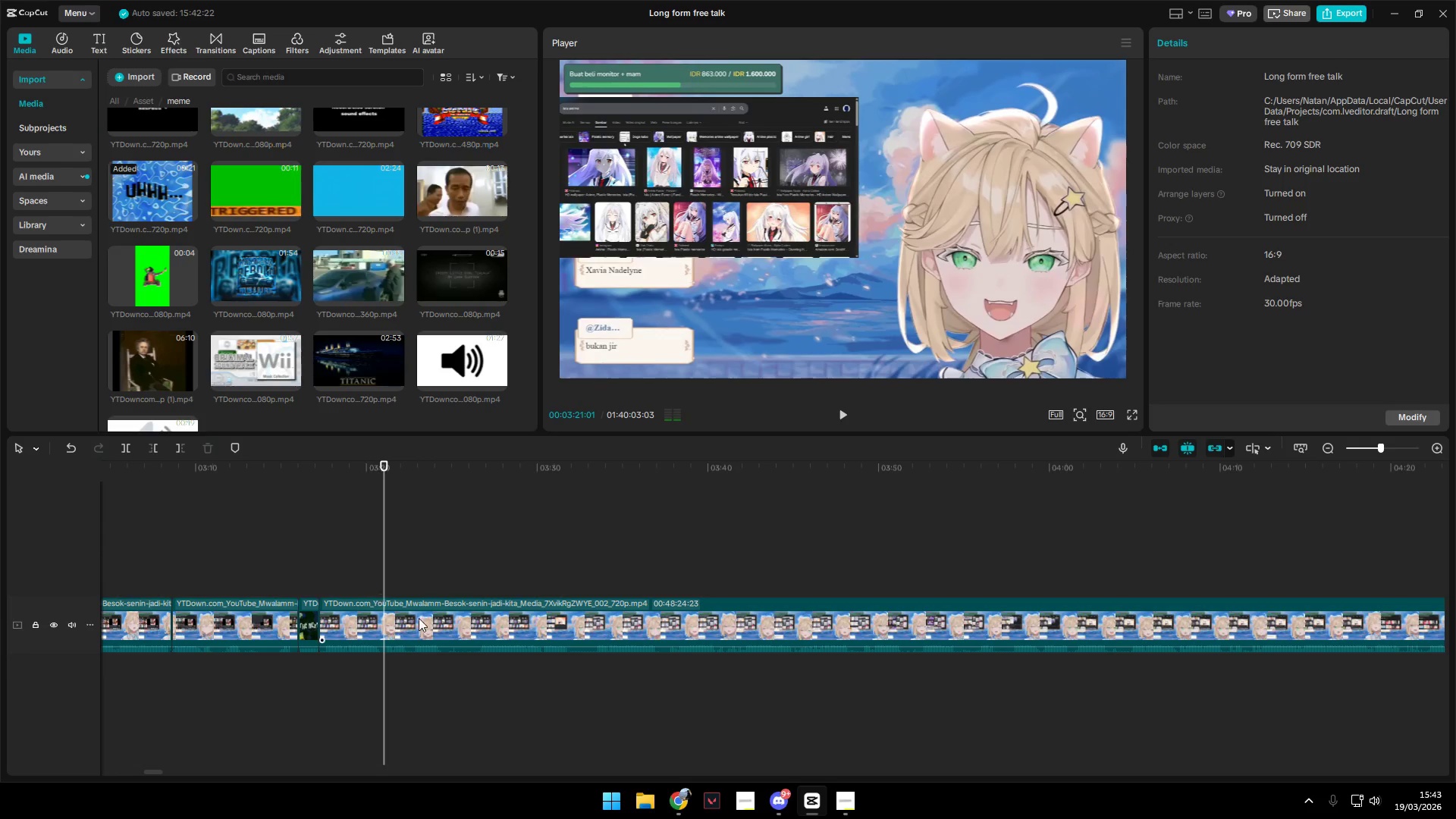 
key(Shift+E)
 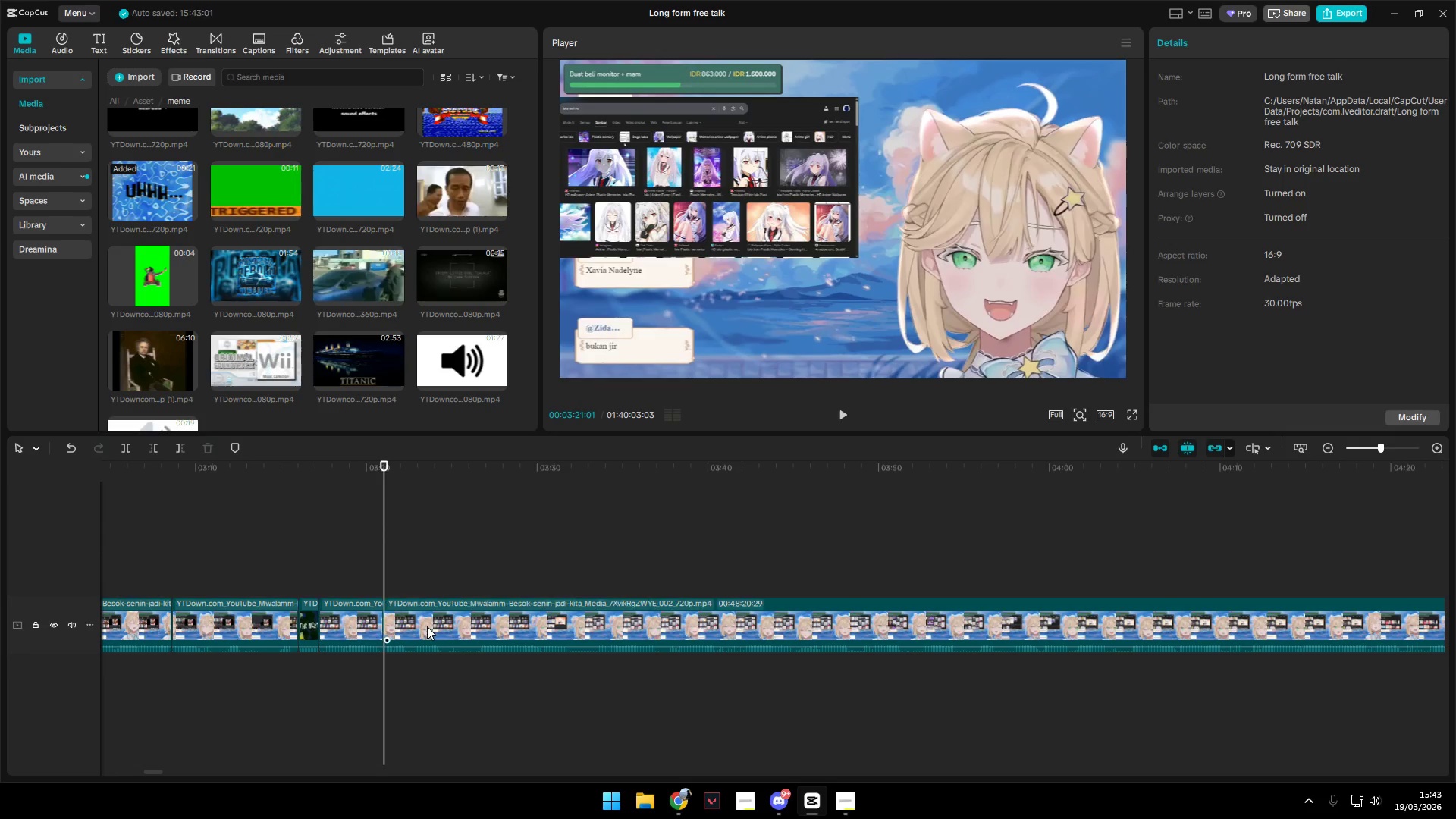 
key(Space)
 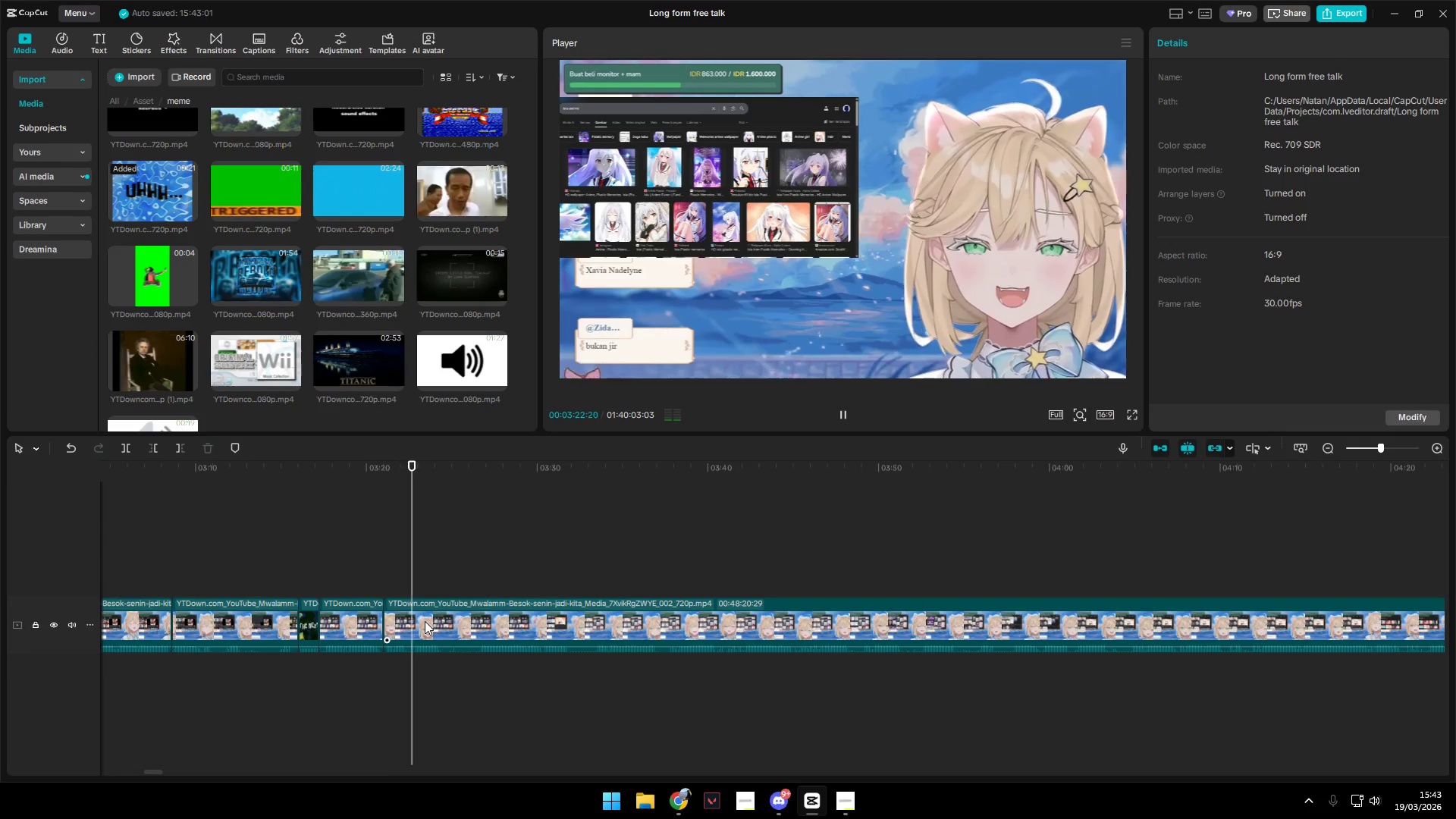 
left_click([505, 581])
 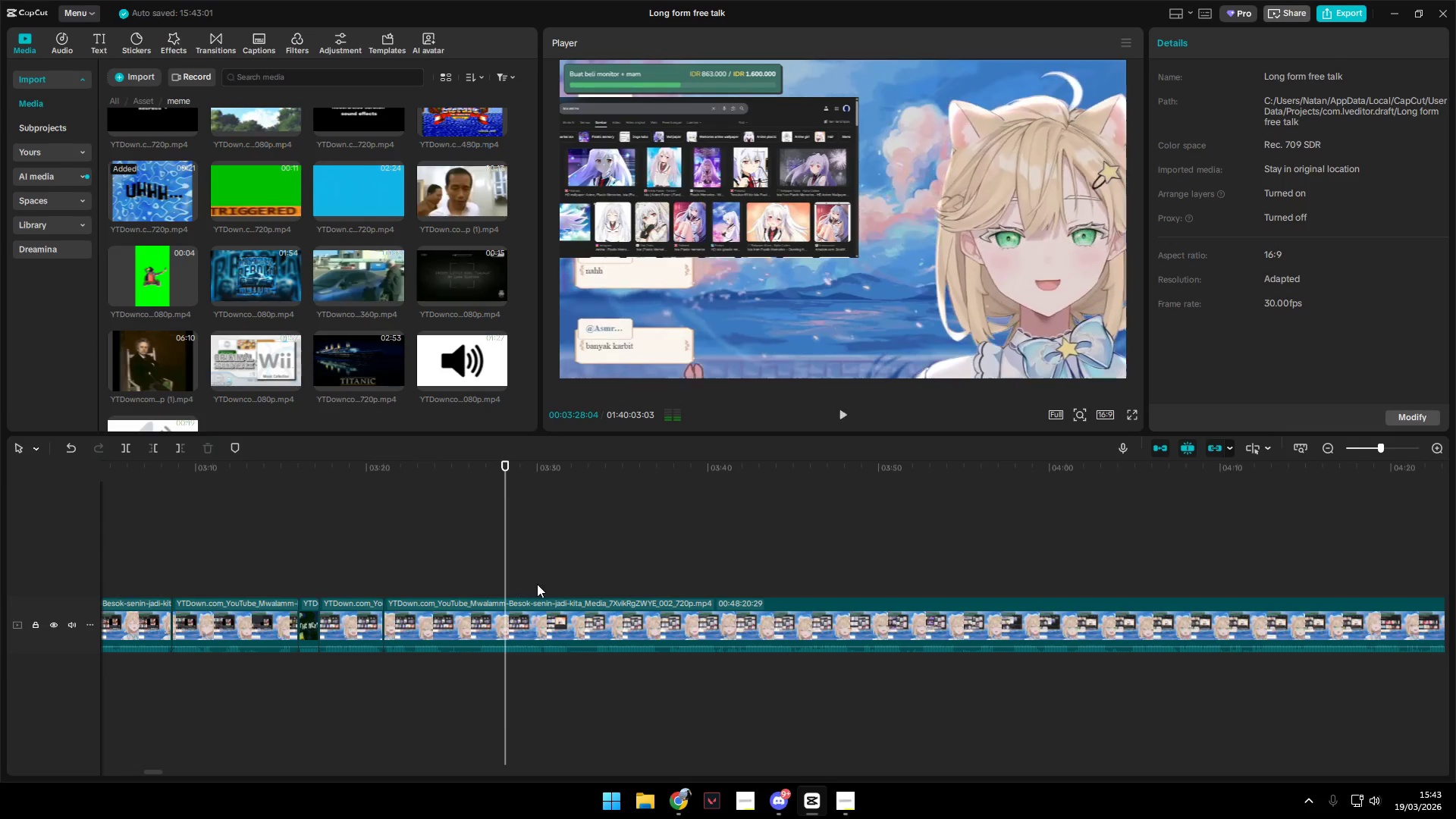 
key(Space)
 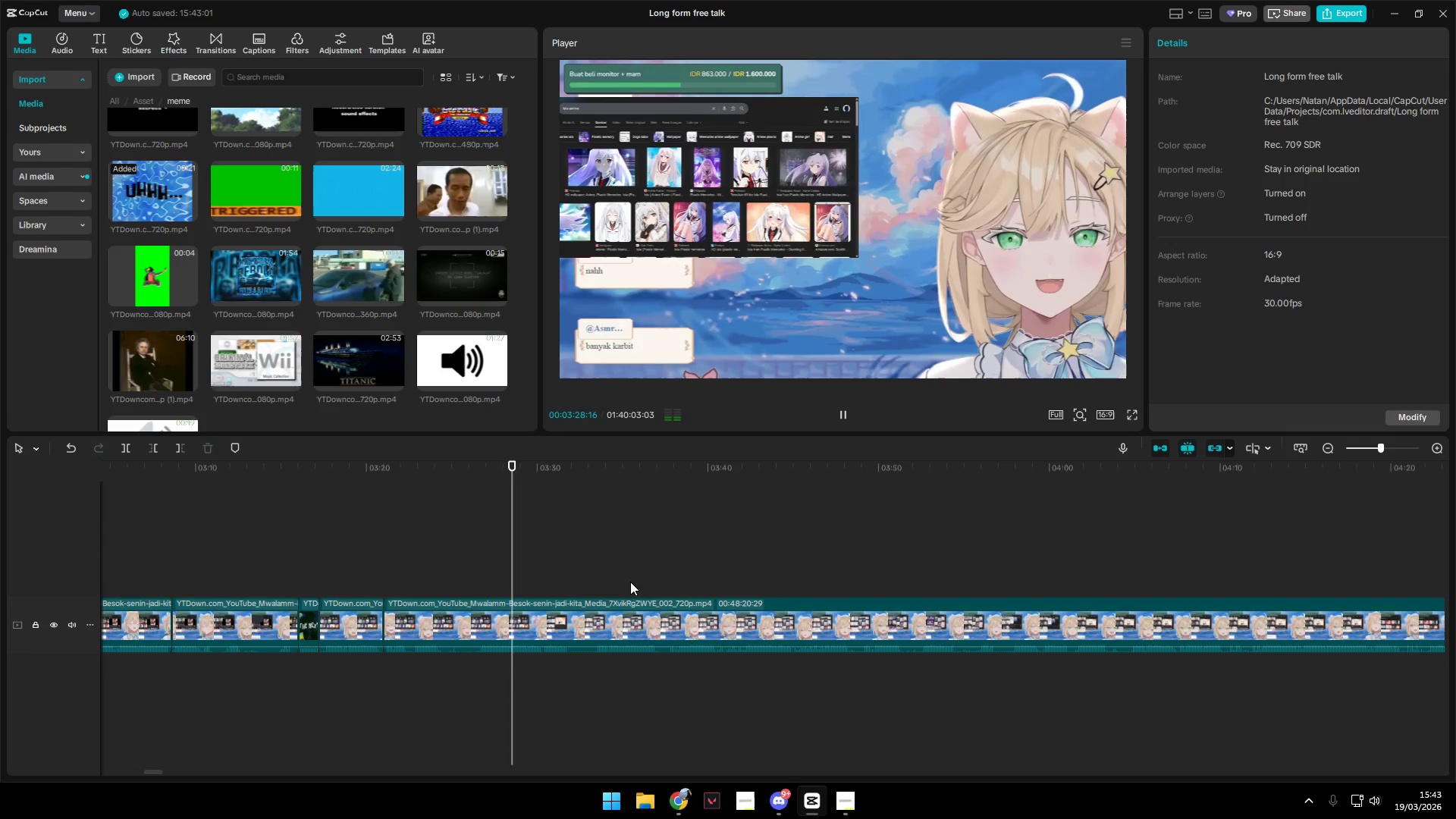 
left_click([602, 577])
 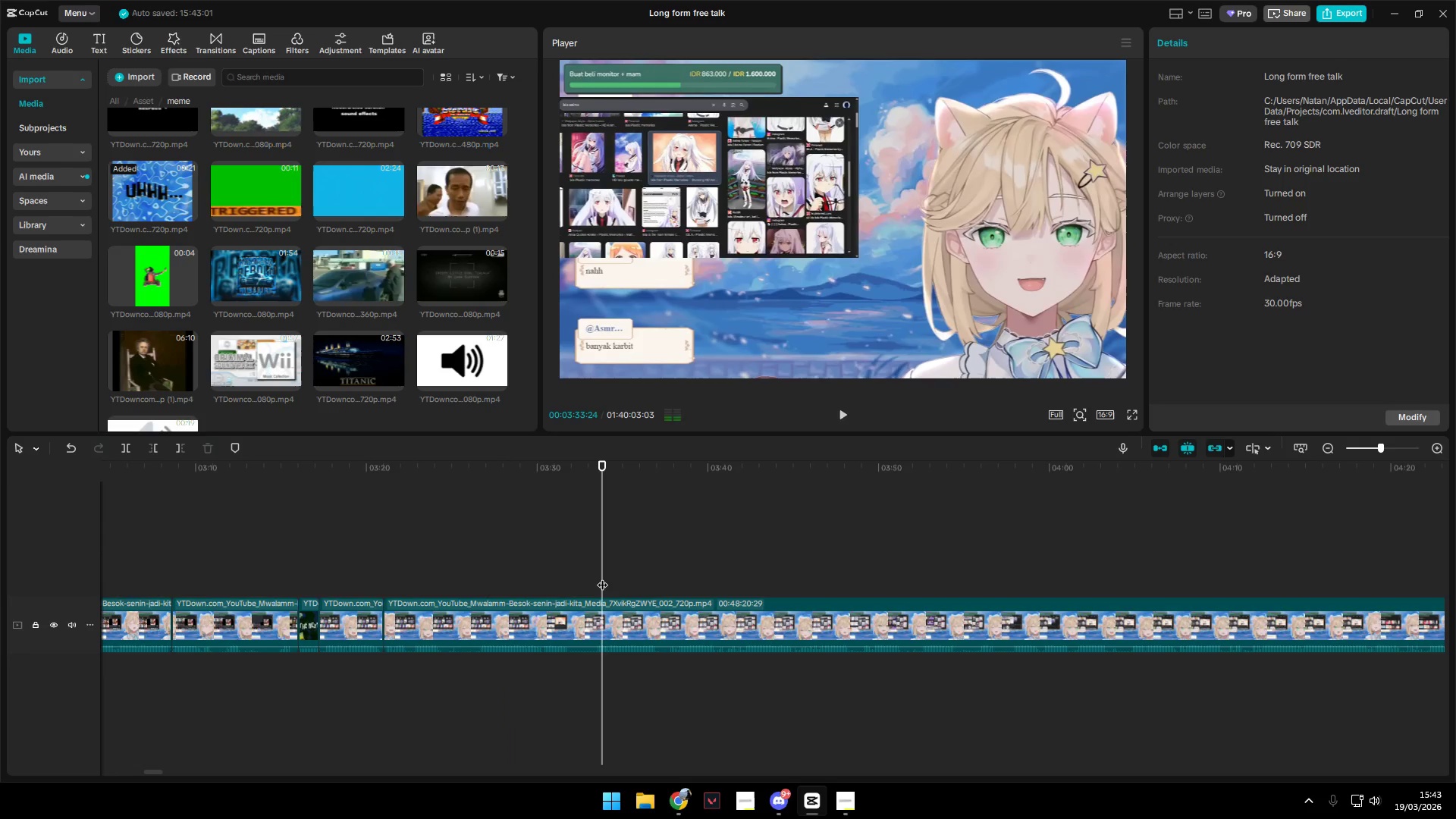 
key(Space)
 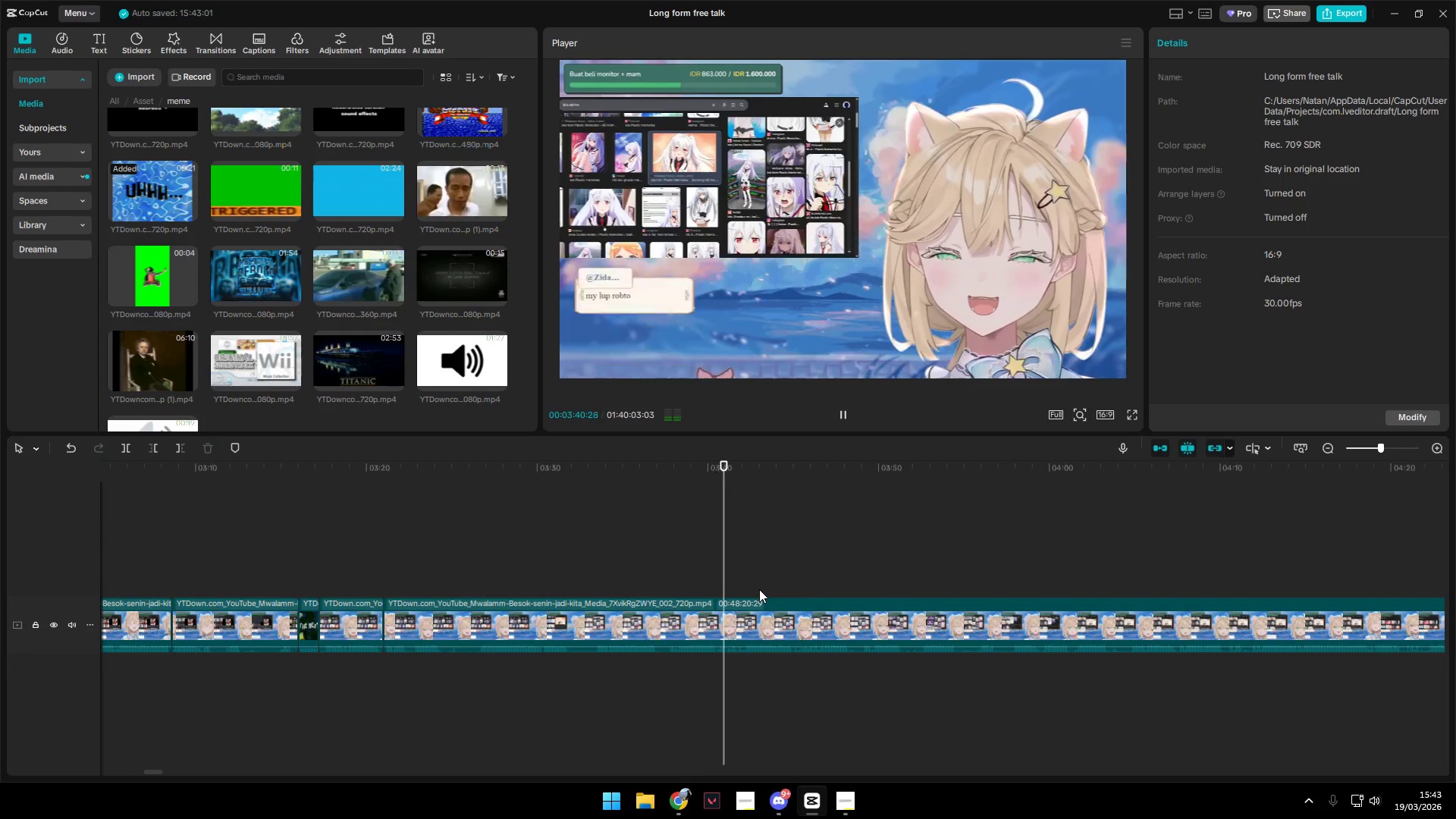 
wait(12.22)
 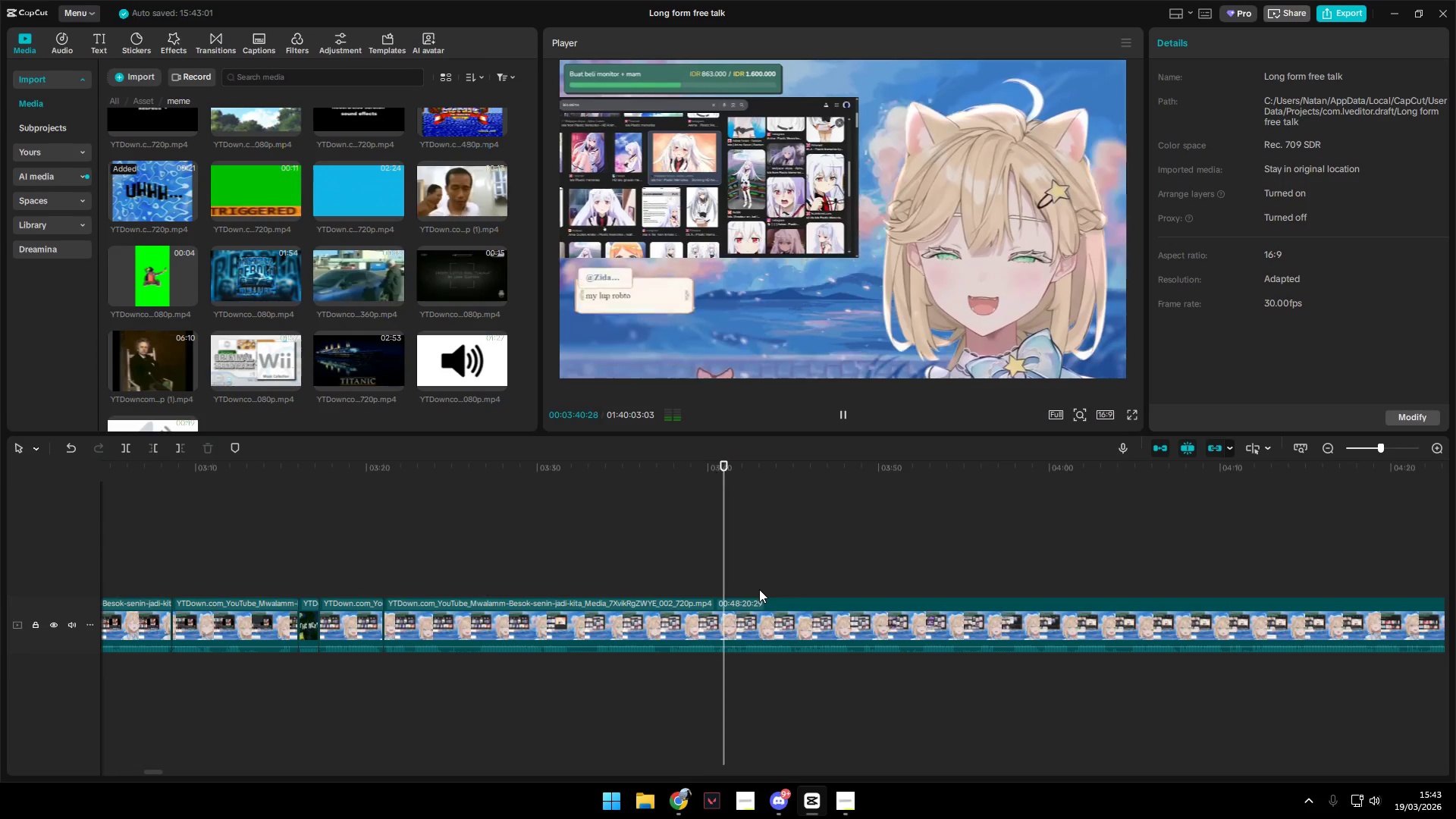 
hold_key(key=AltLeft, duration=0.64)
scroll: coordinate [780, 605], scroll_direction: down, amount: 2.0
 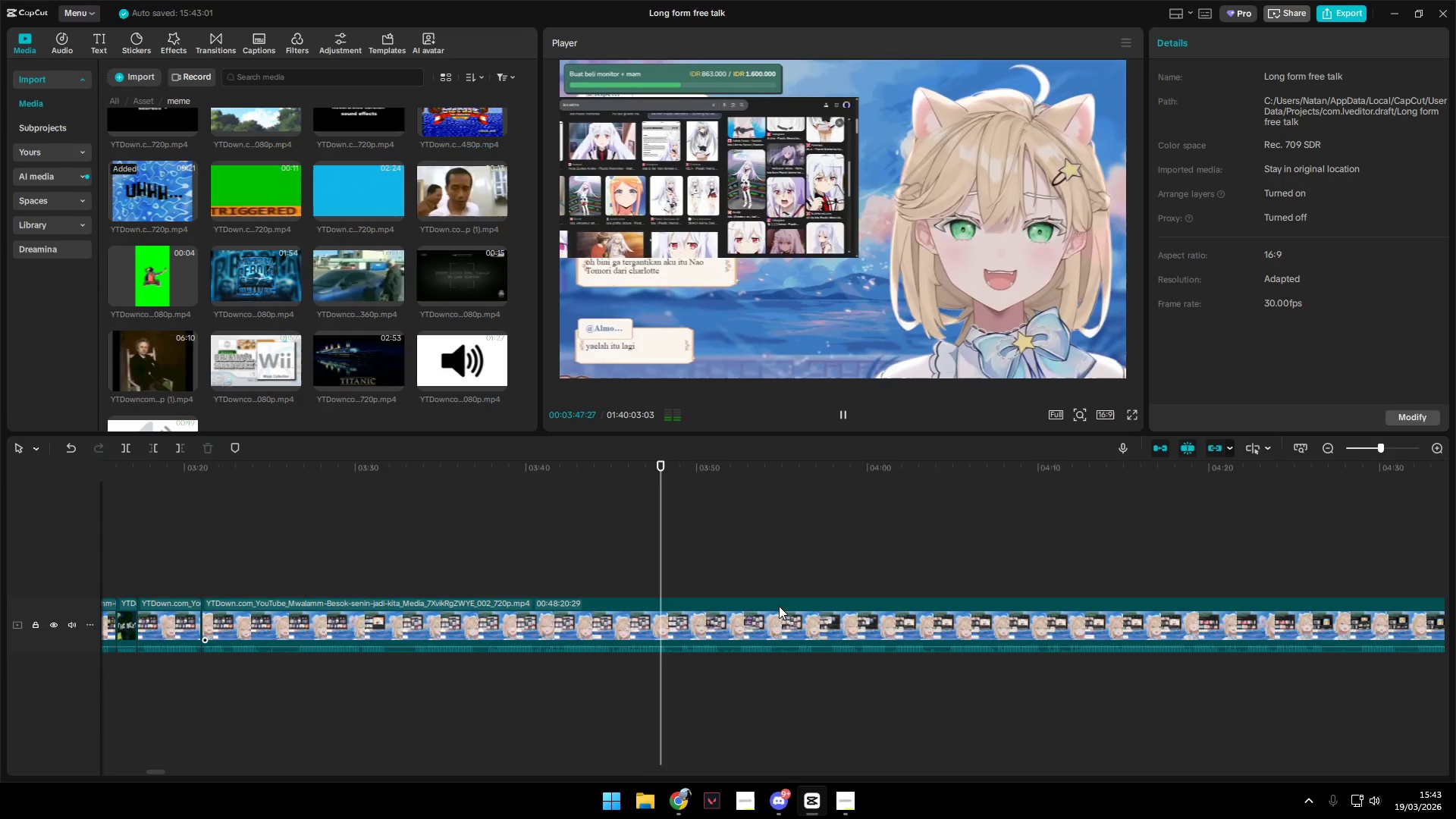 
hold_key(key=AltLeft, duration=1.5)
scroll: coordinate [779, 606], scroll_direction: down, amount: 2.0
 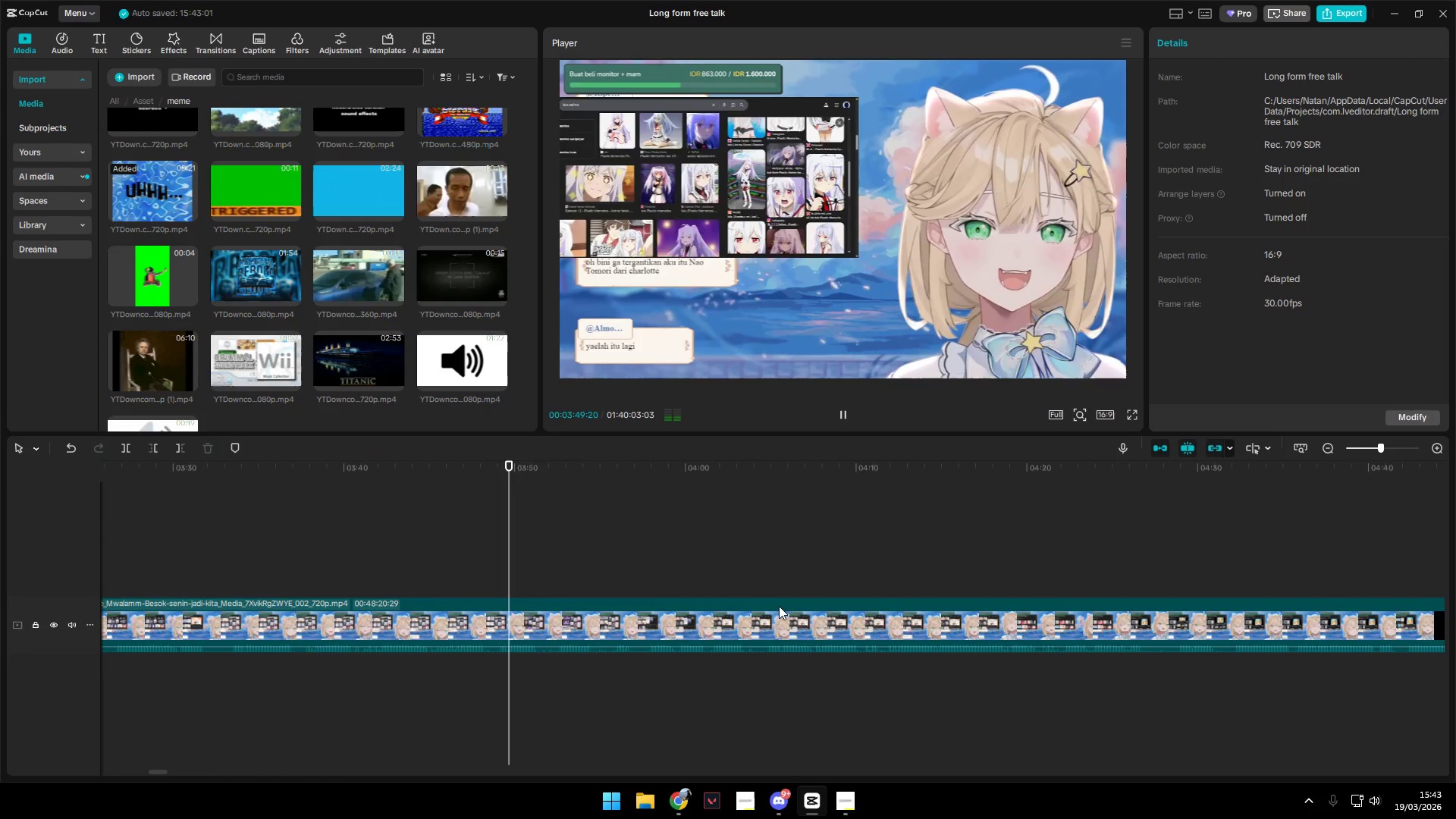 
hold_key(key=AltLeft, duration=1.14)
 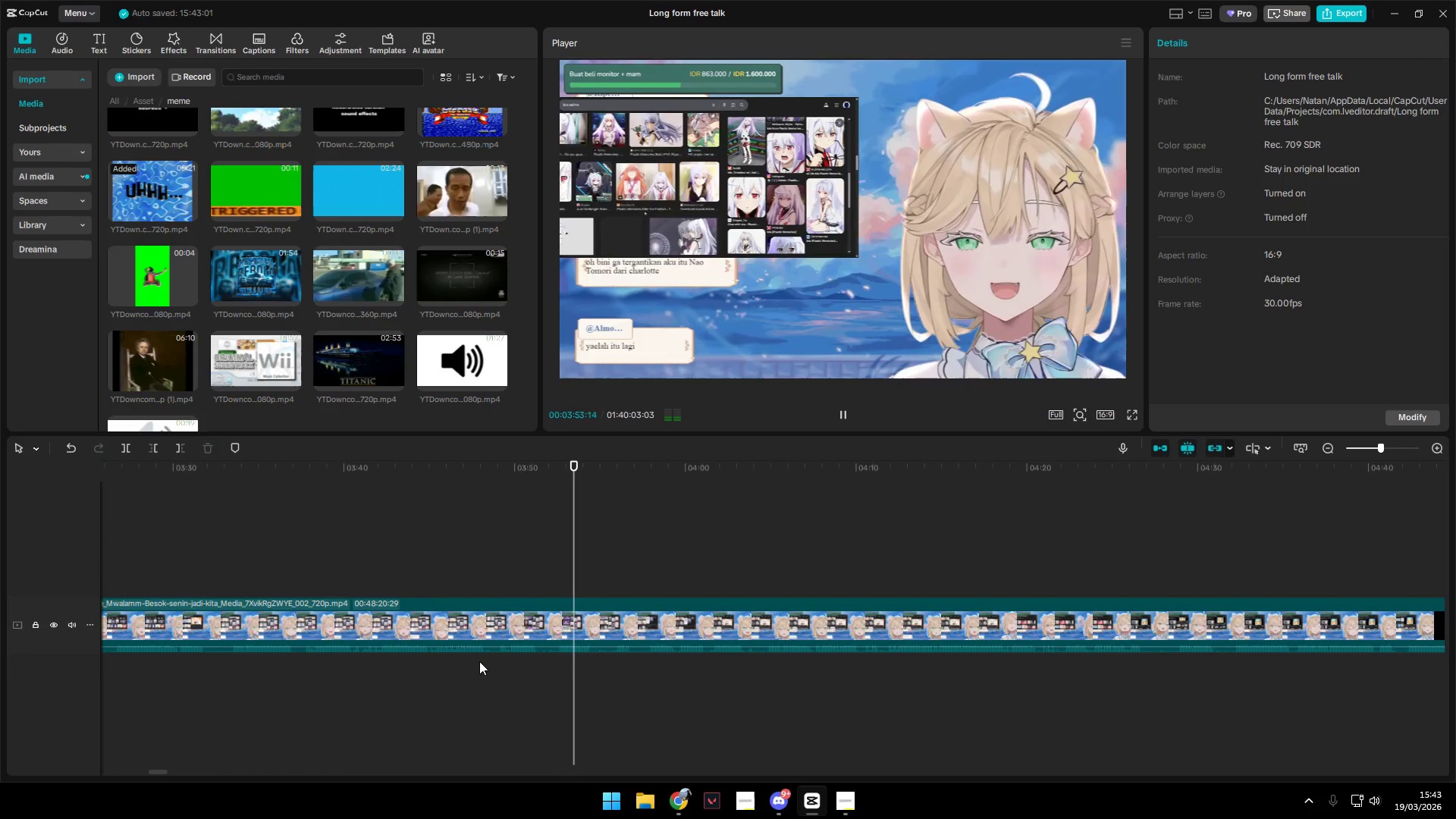 
double_click([498, 583])
 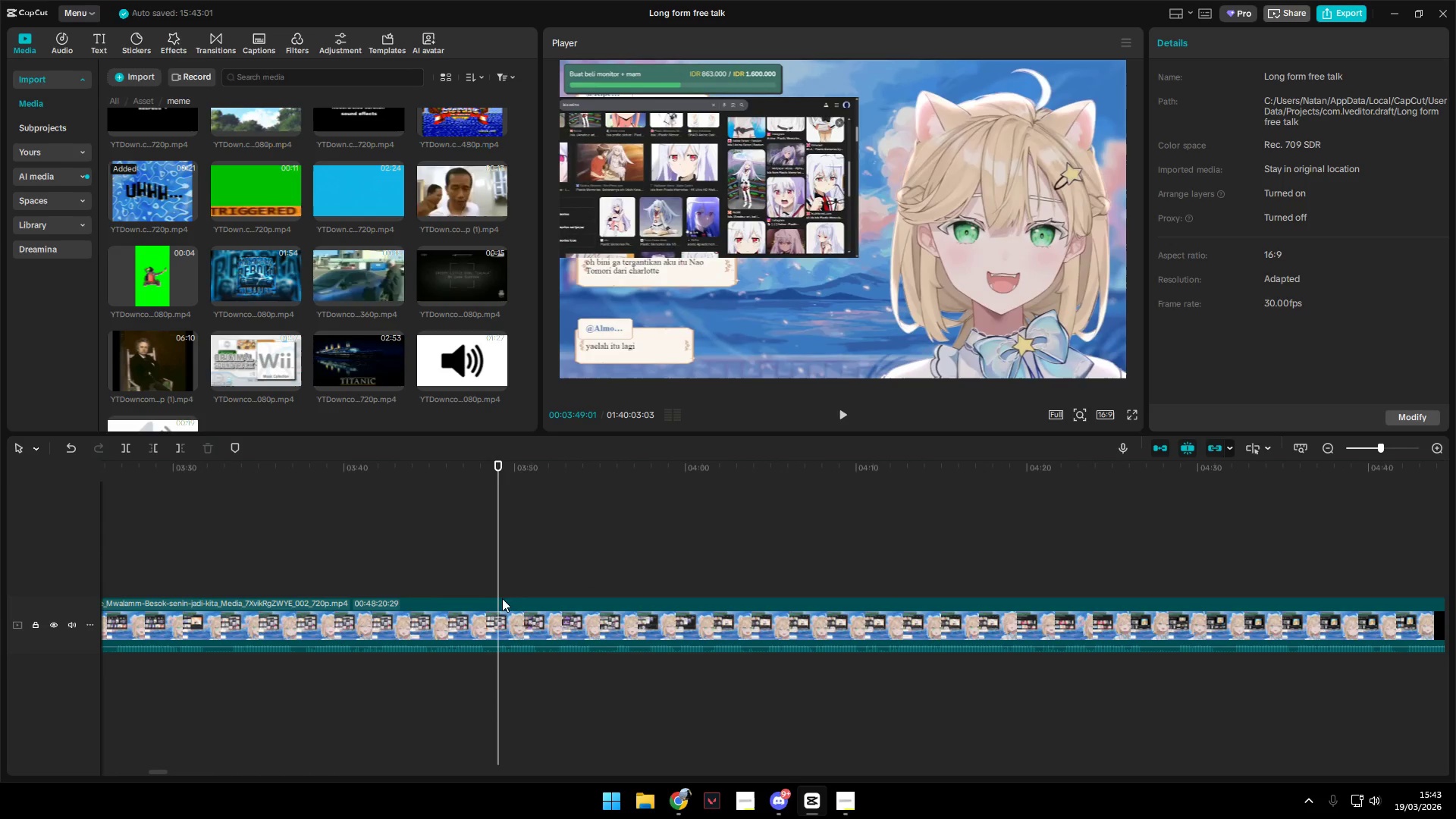 
left_click([504, 606])
 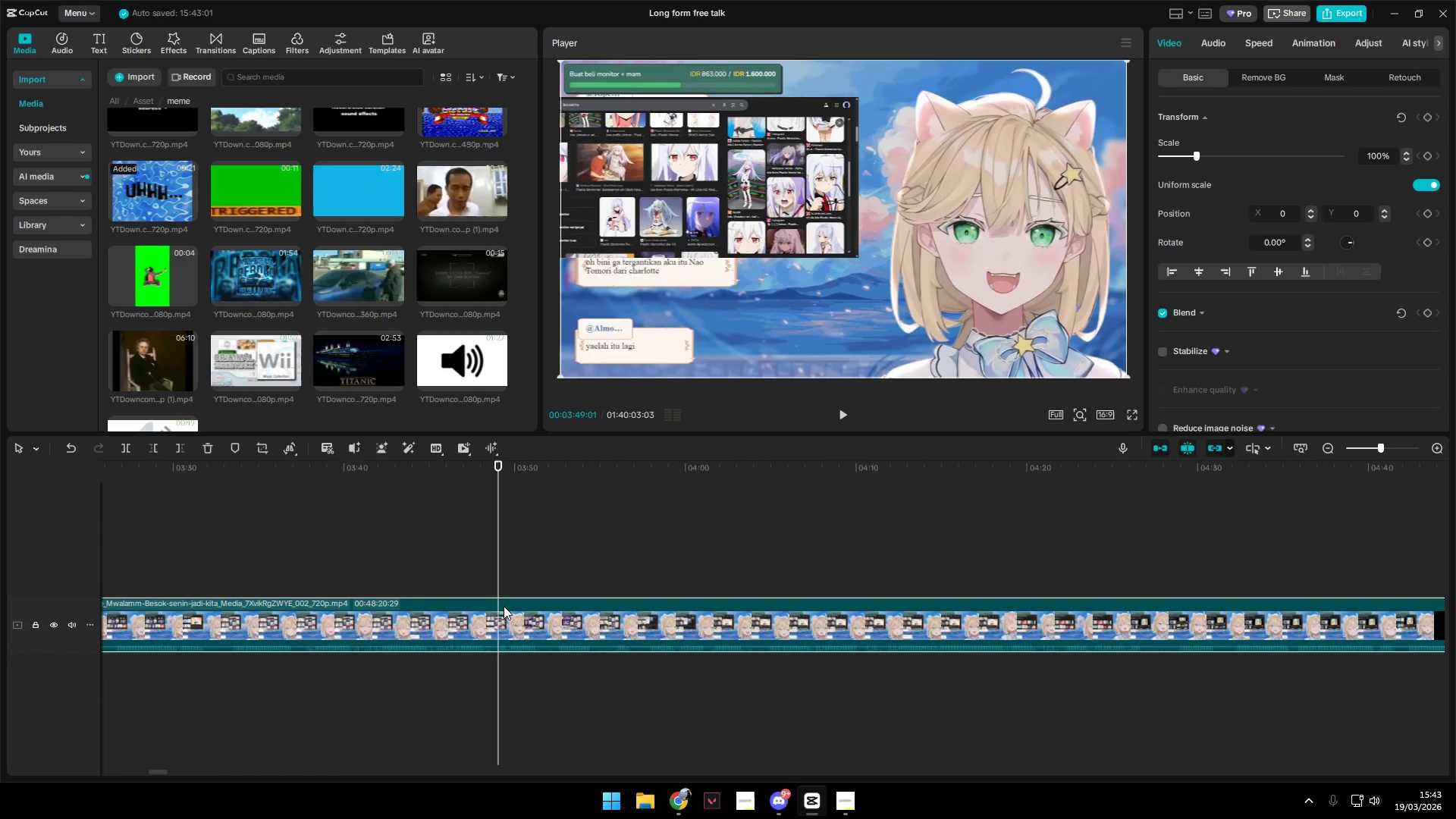 
key(Shift+ShiftLeft)
 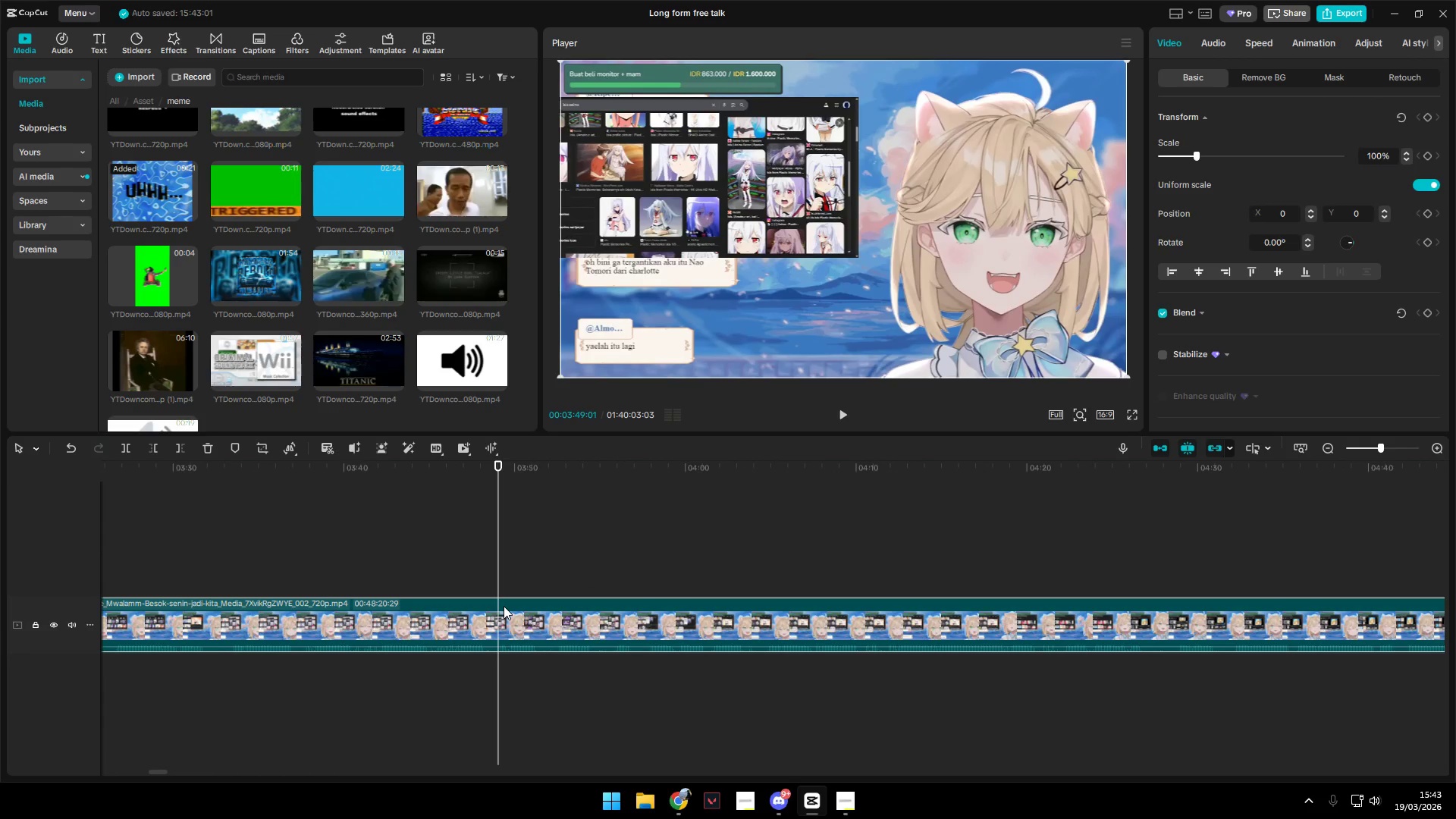 
key(Q)
 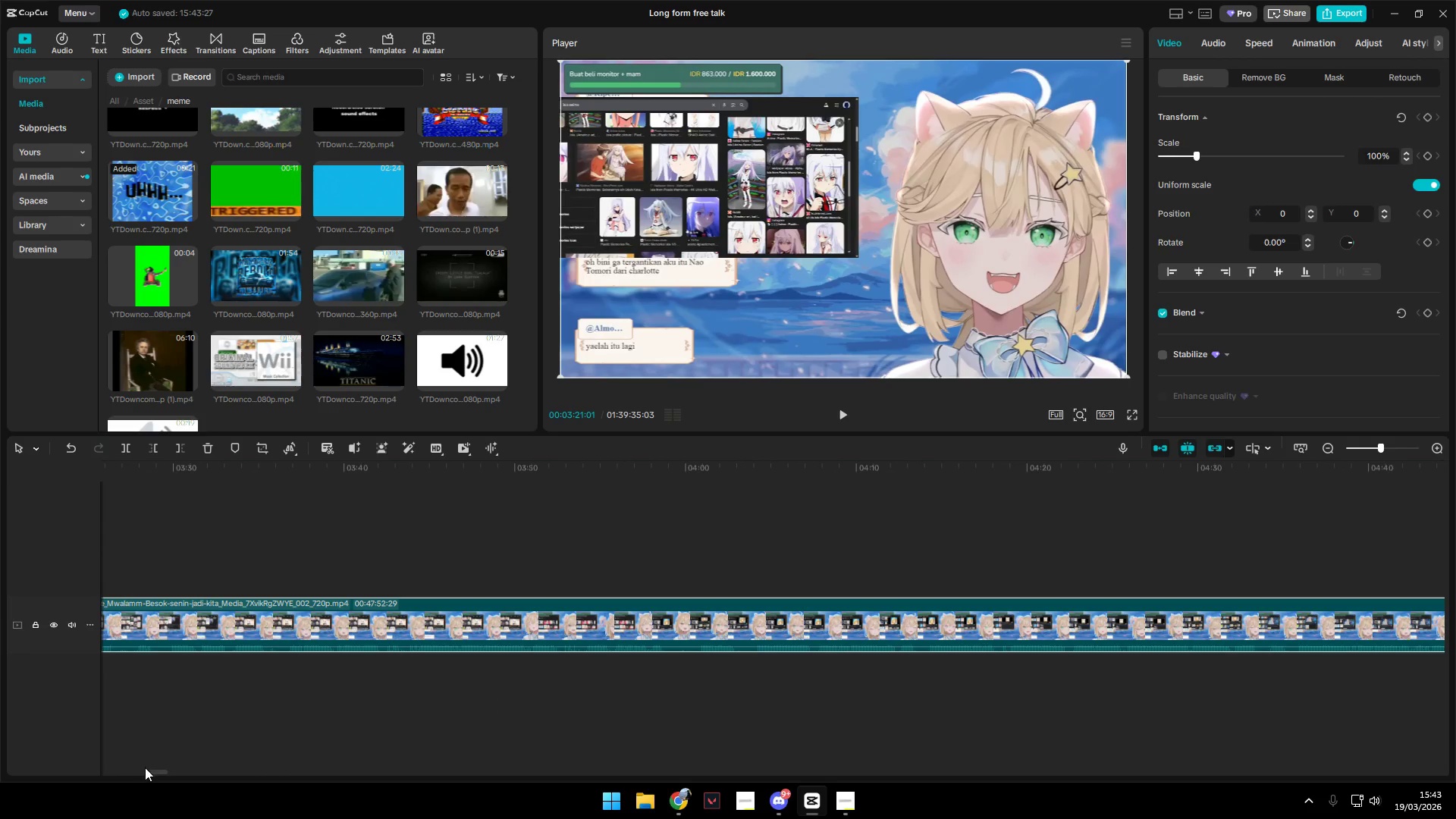 
left_click_drag(start_coordinate=[154, 770], to_coordinate=[148, 773])
 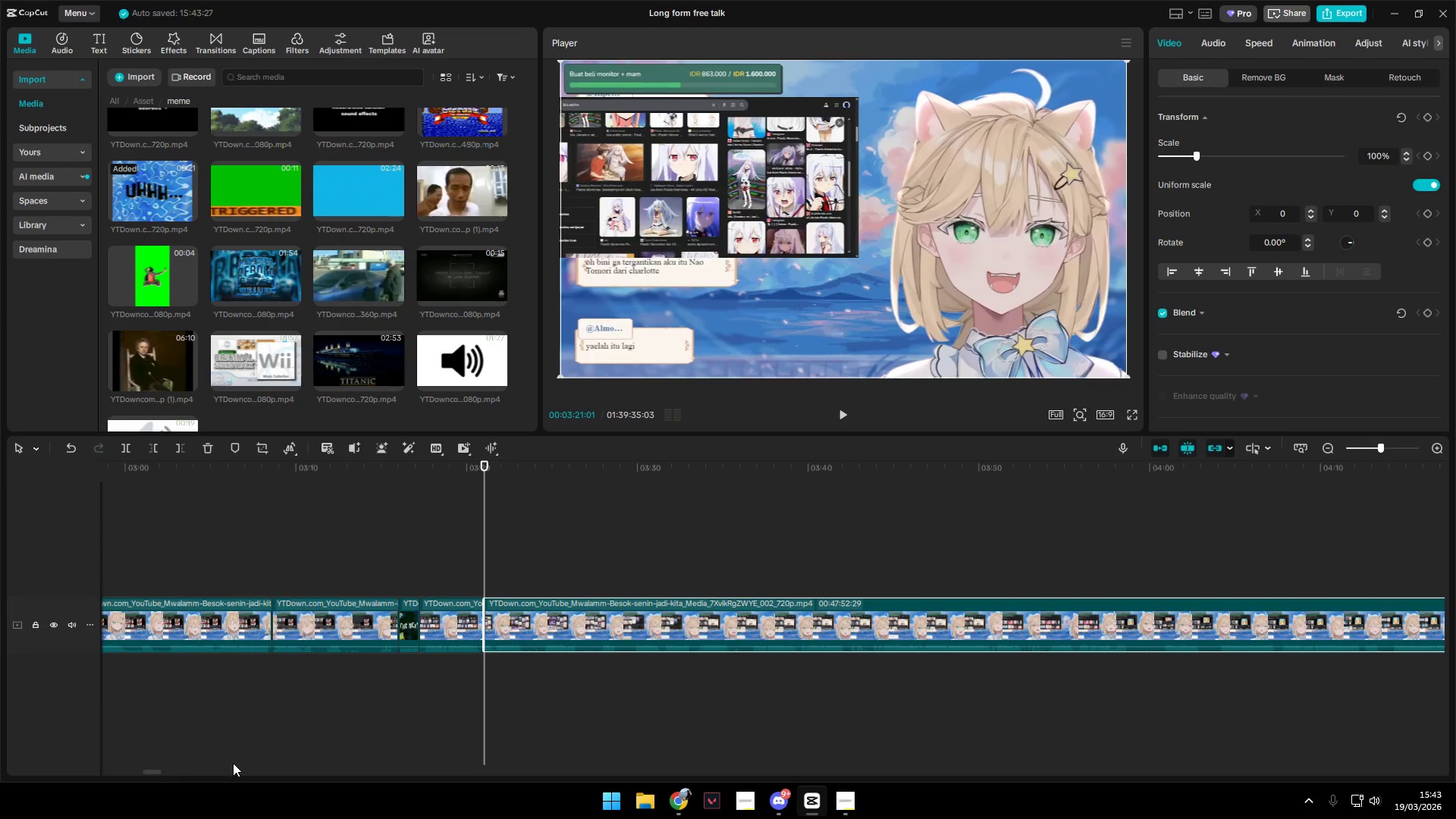 
key(Space)
 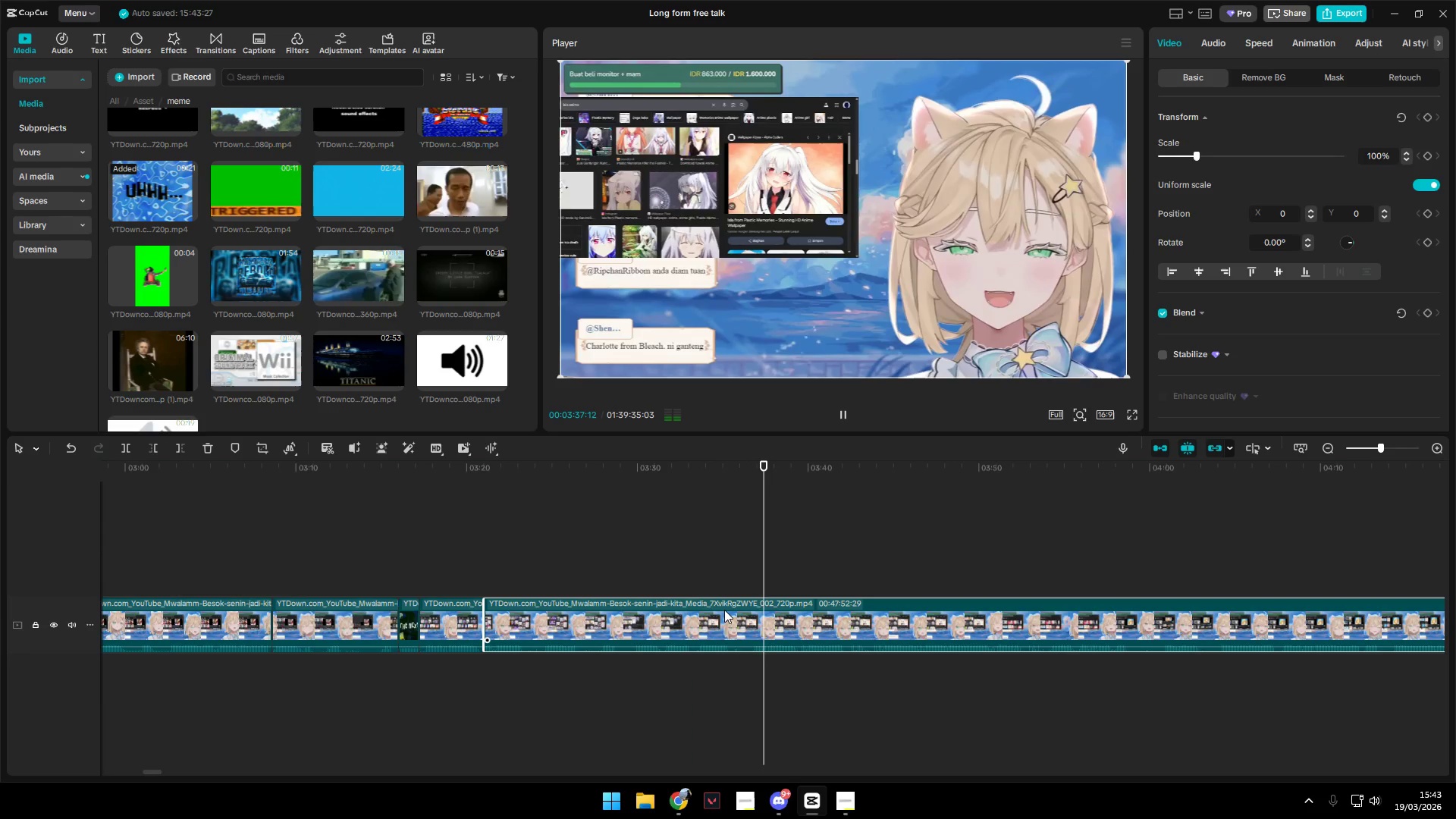 
wait(21.44)
 